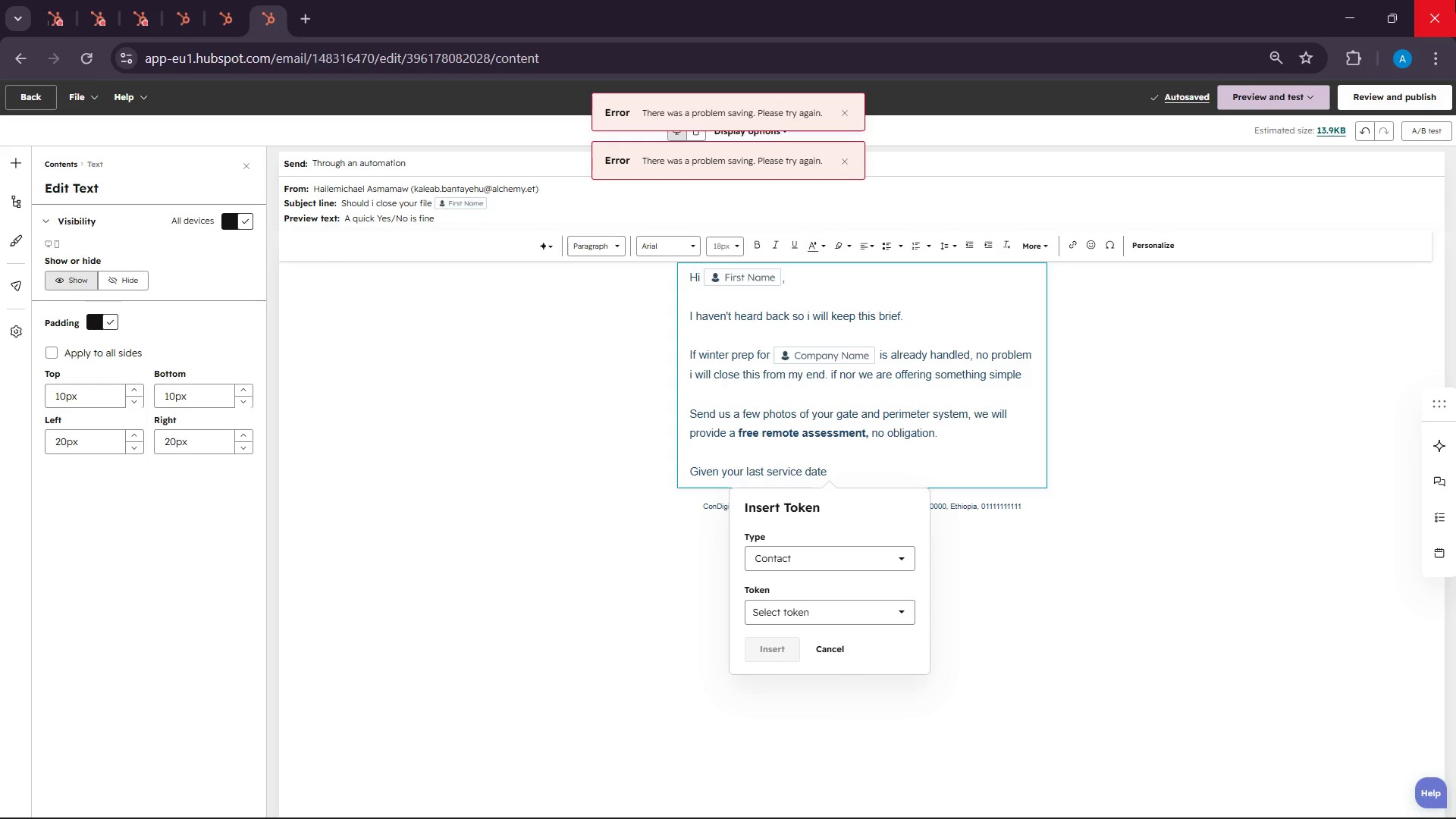 
left_click([849, 625])
 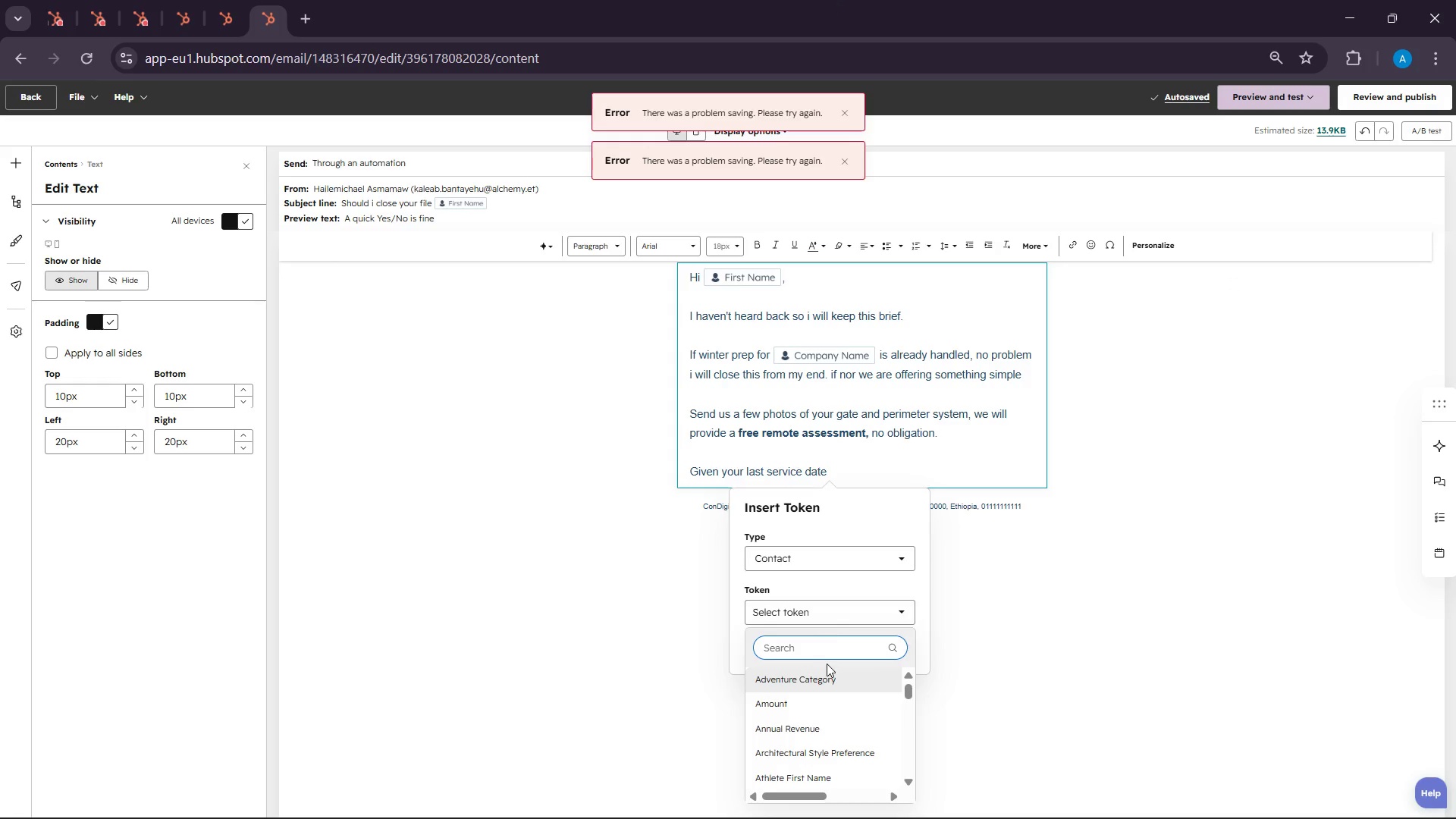 
type(last ser)
 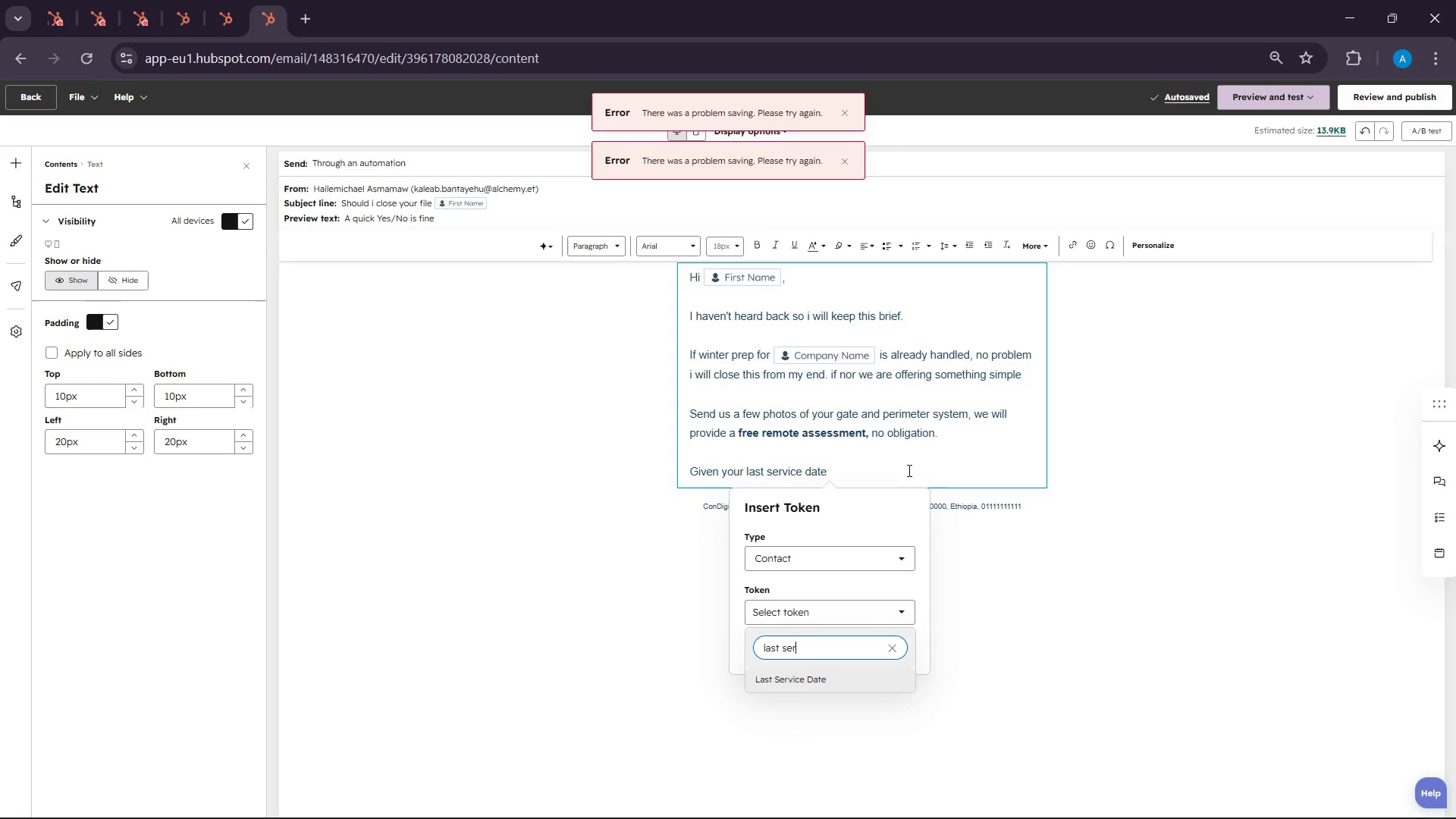 
left_click([824, 684])
 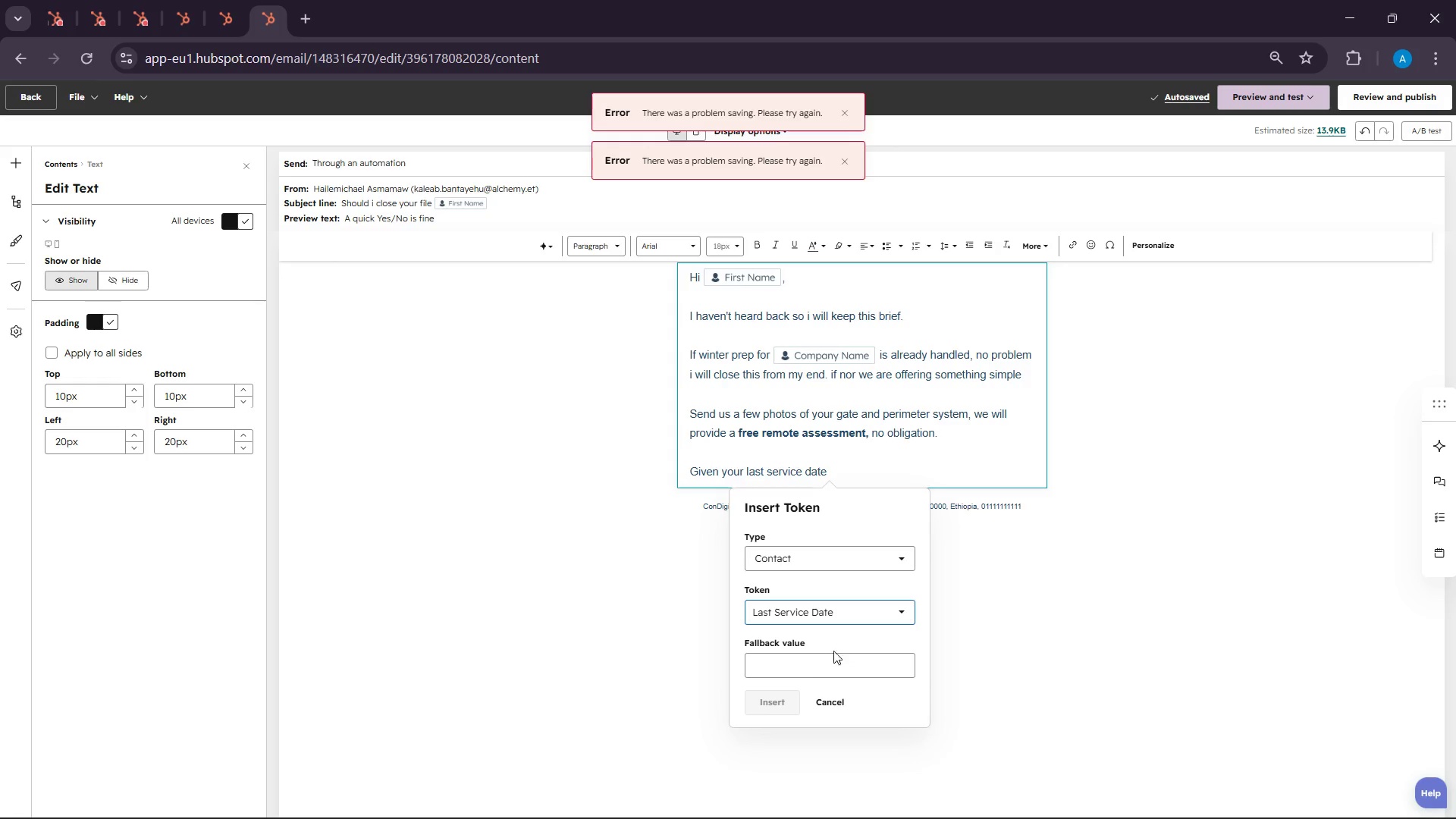 
left_click([804, 677])
 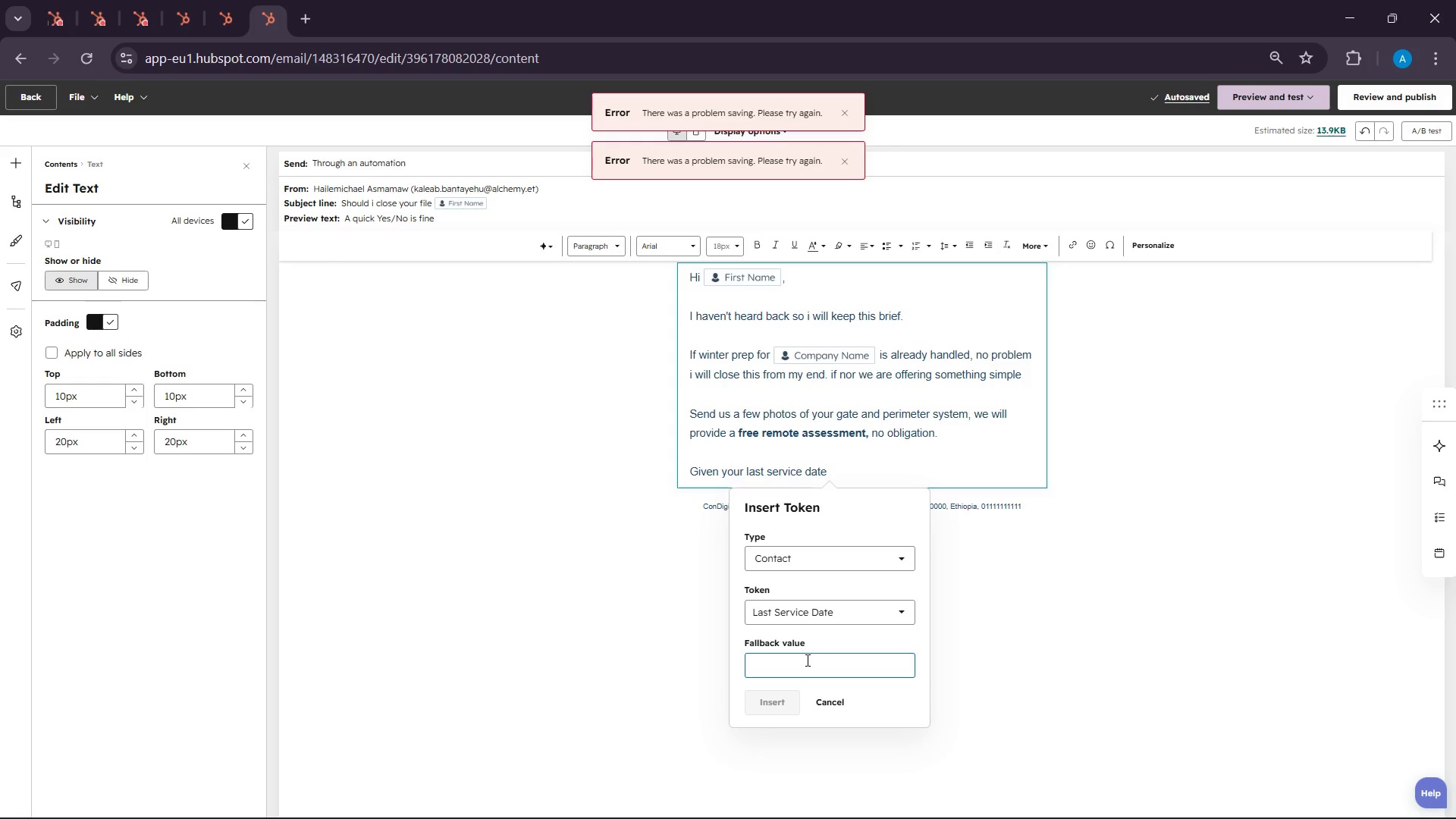 
wait(6.3)
 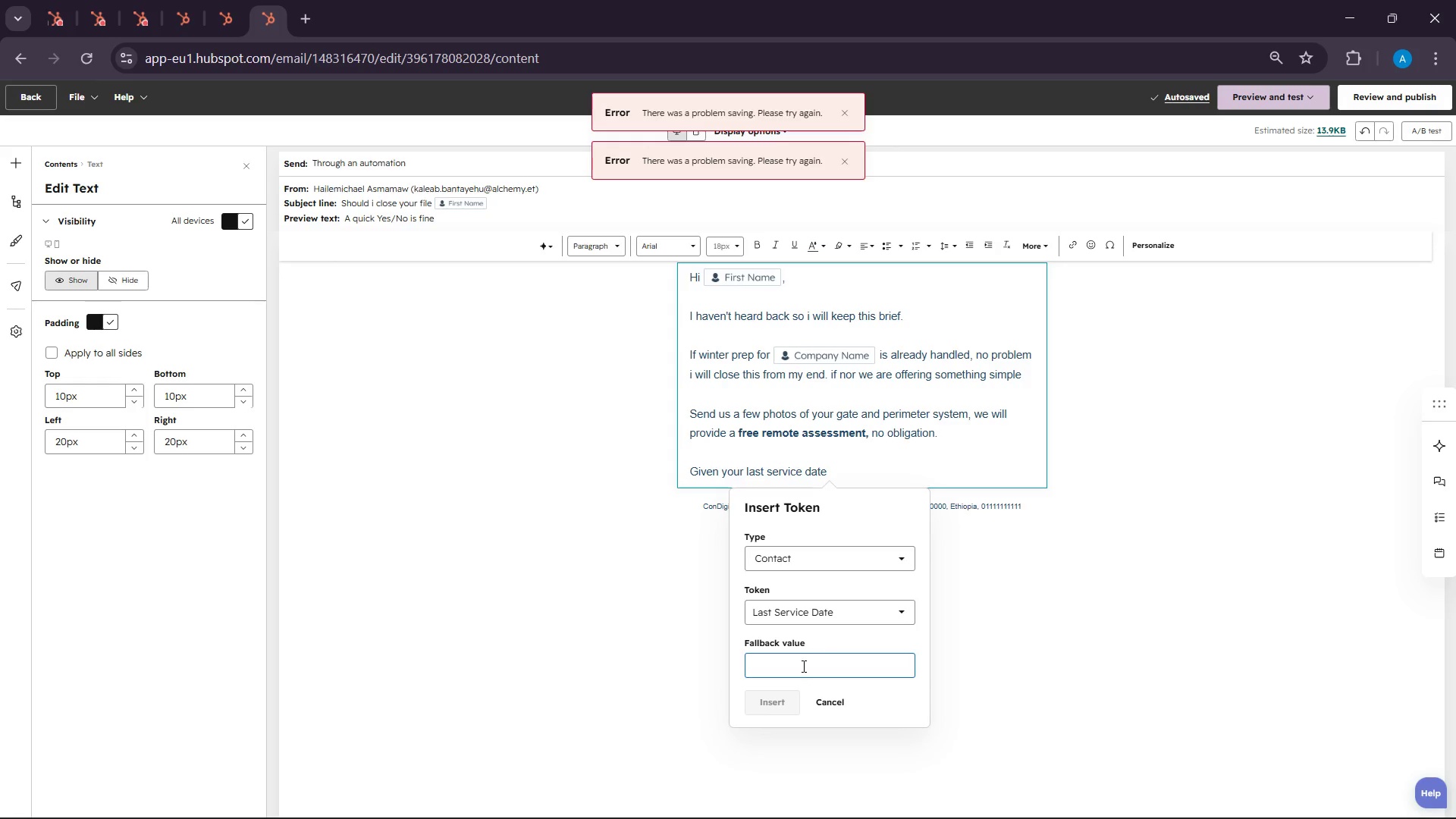 
type(some time a)
 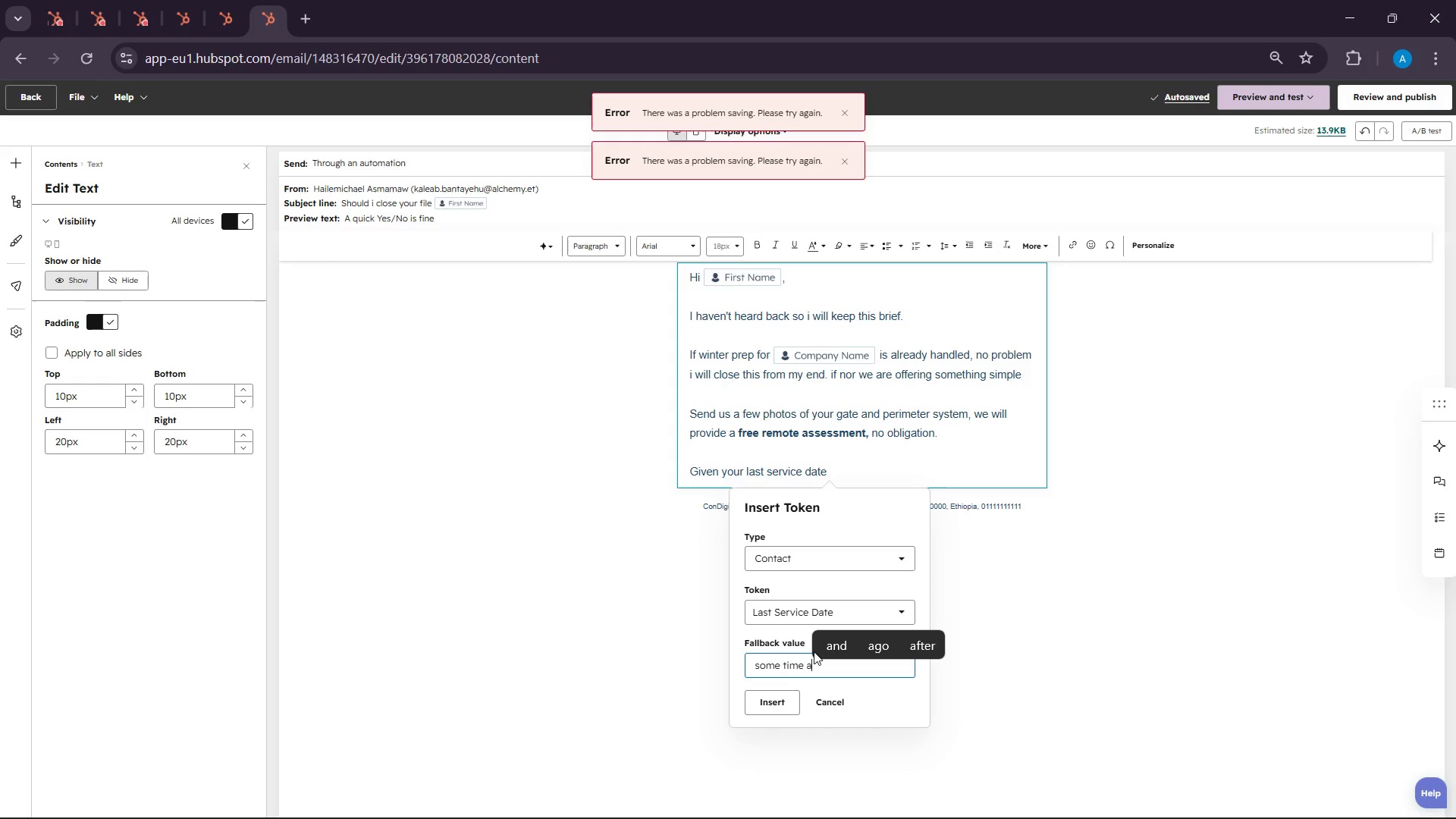 
type(go)
 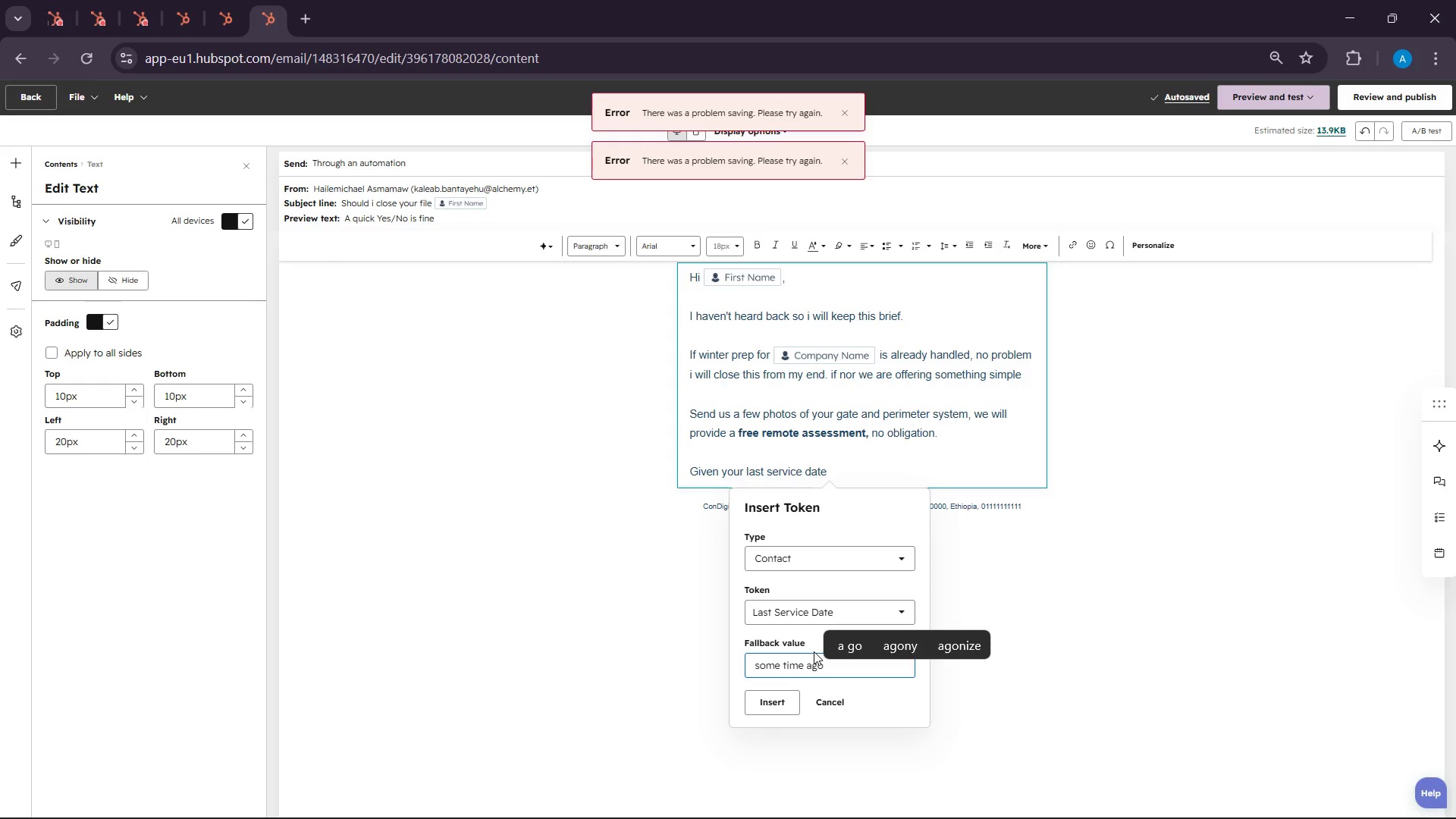 
key(Enter)
 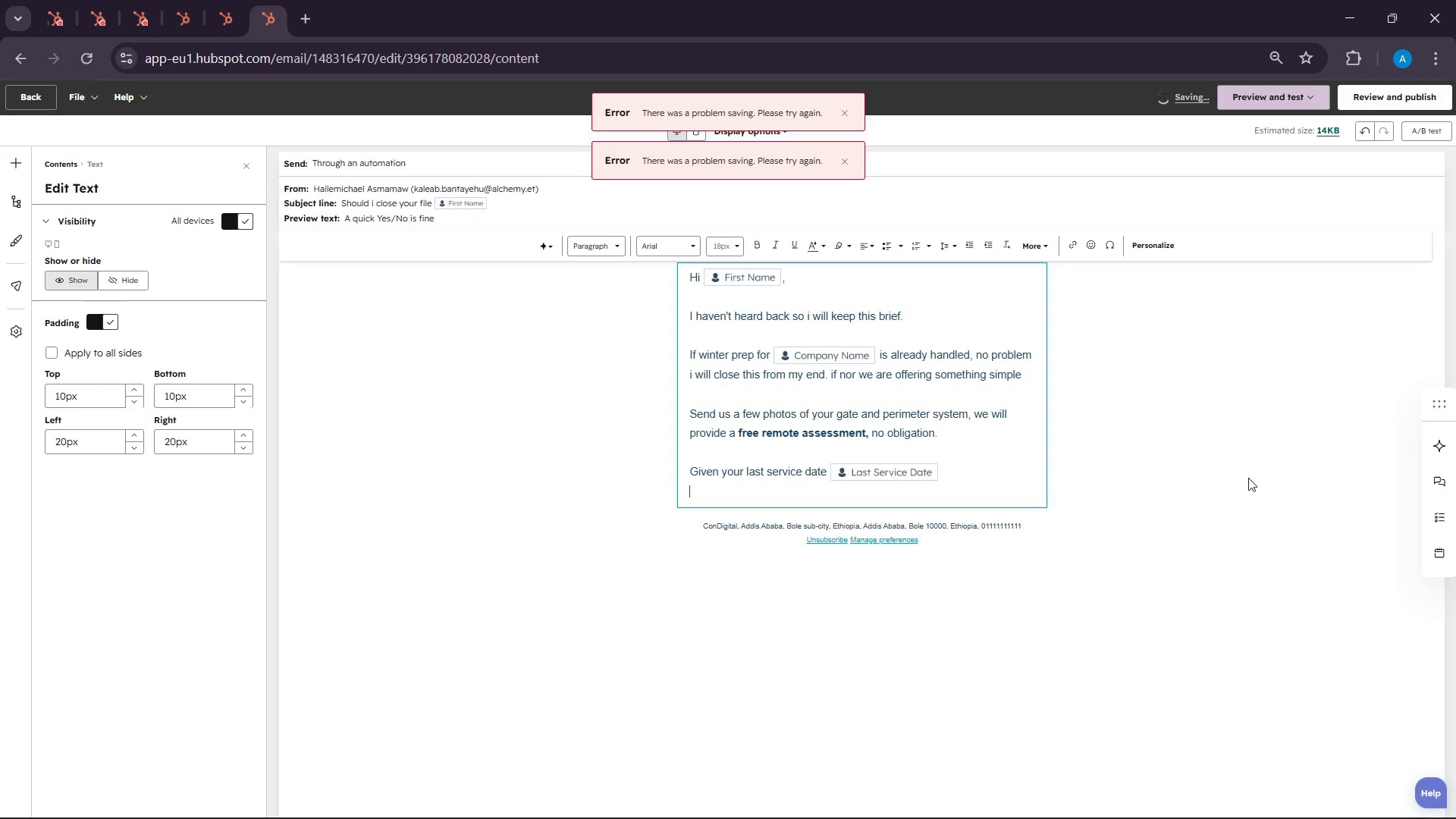 
wait(5.09)
 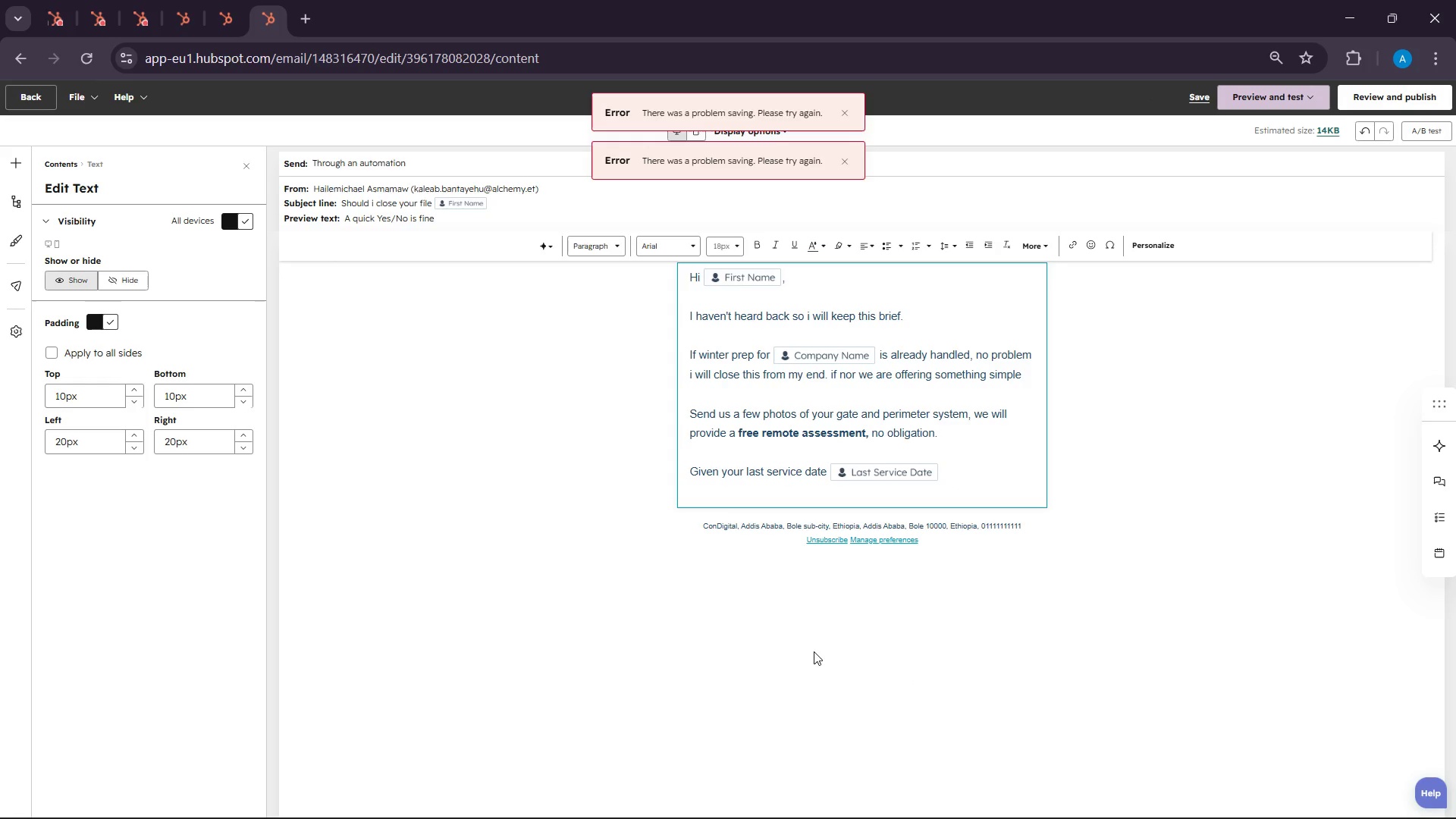 
left_click([1009, 470])
 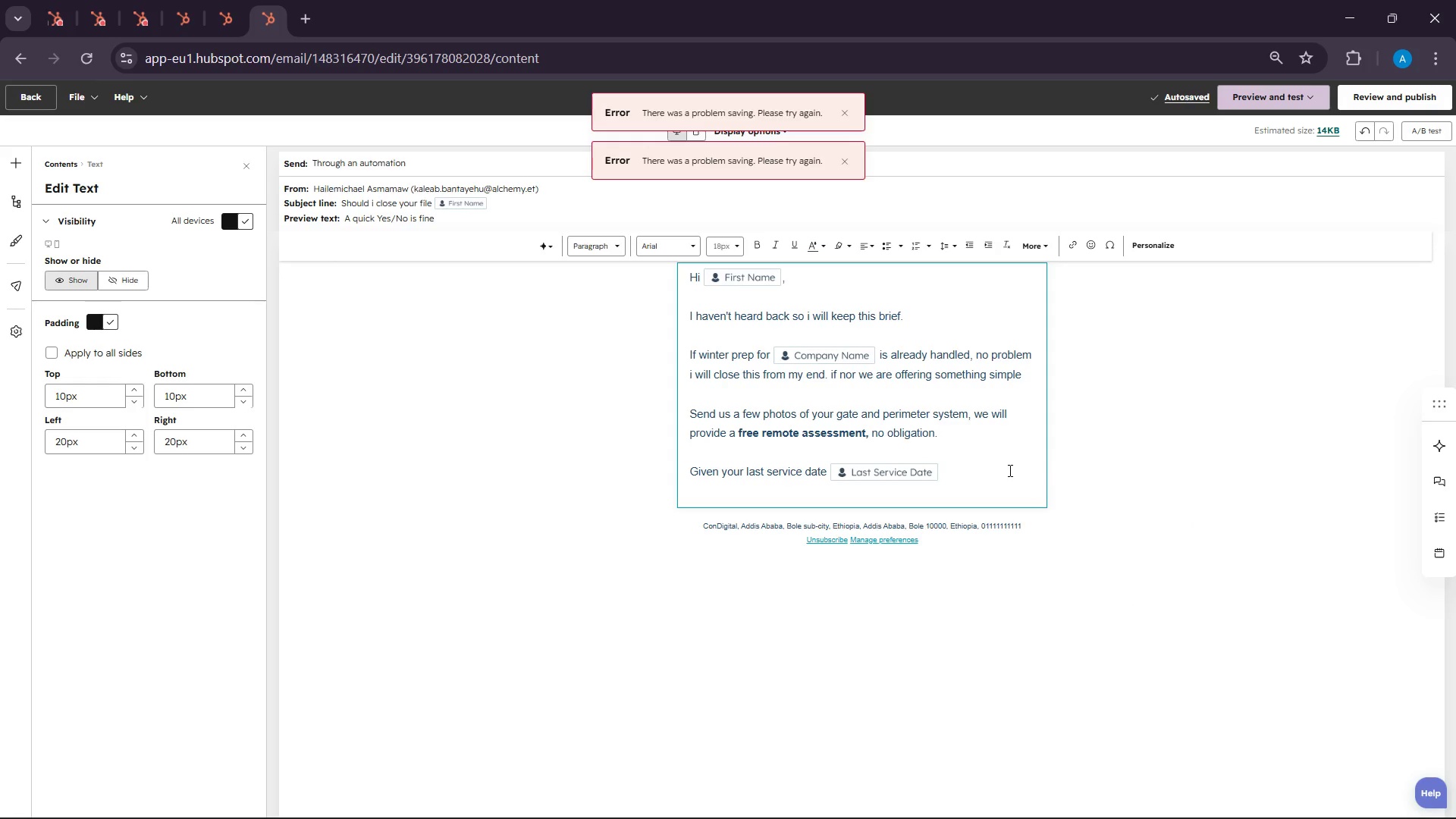 
type(, it mat)
key(Backspace)
type(y be worj)
key(Backspace)
type(th)
 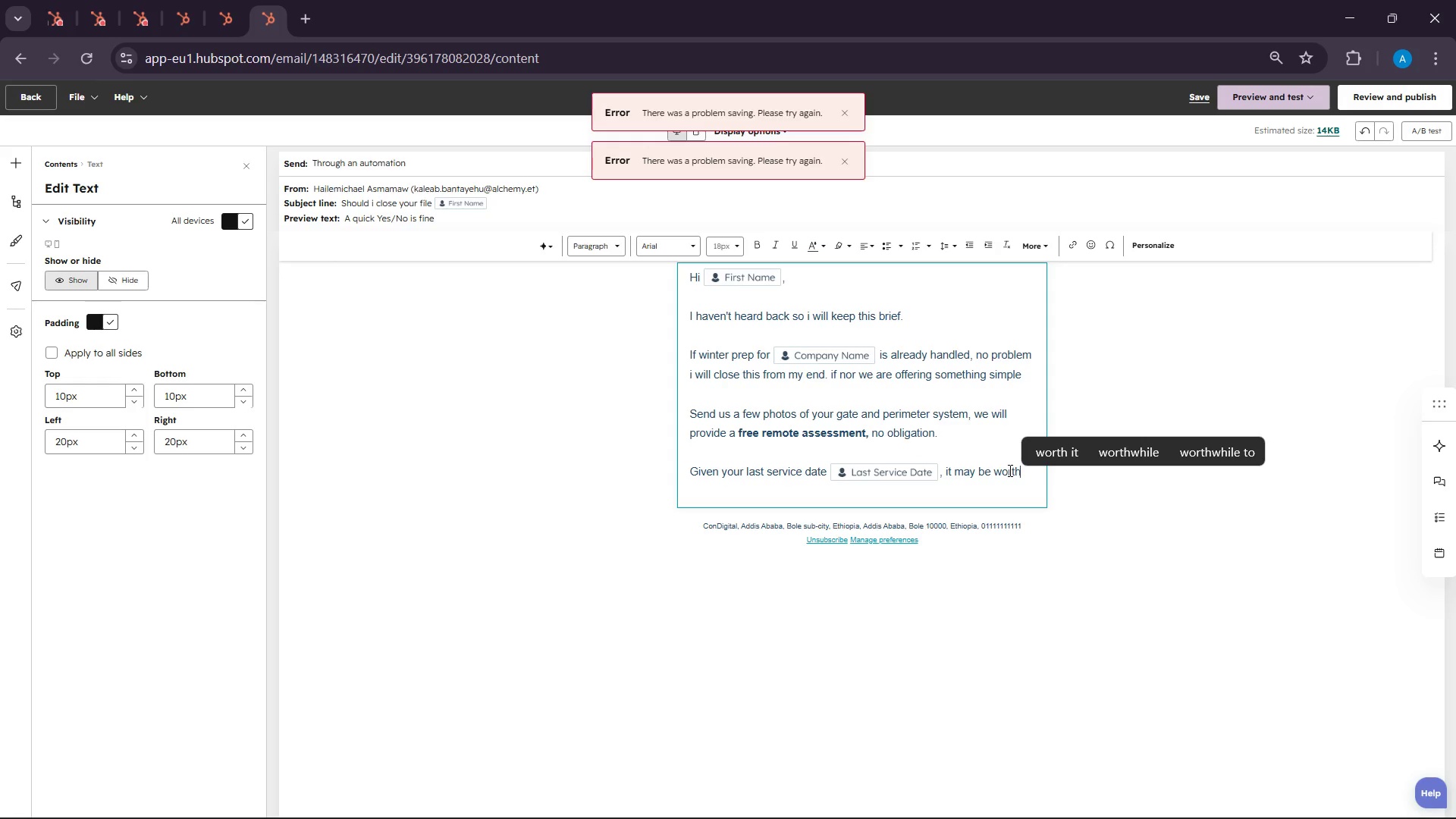 
key(Space)
 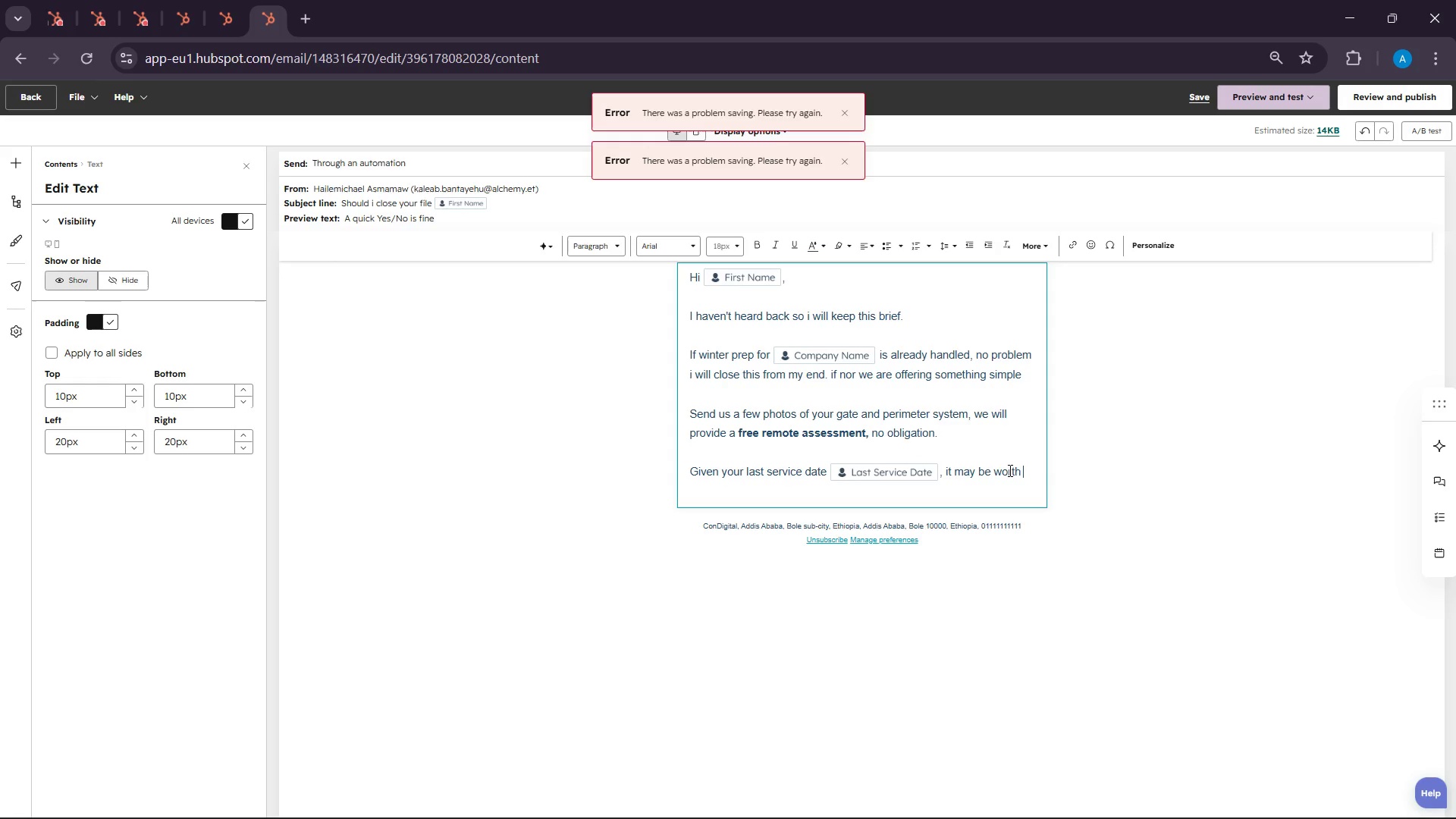 
key(A)
 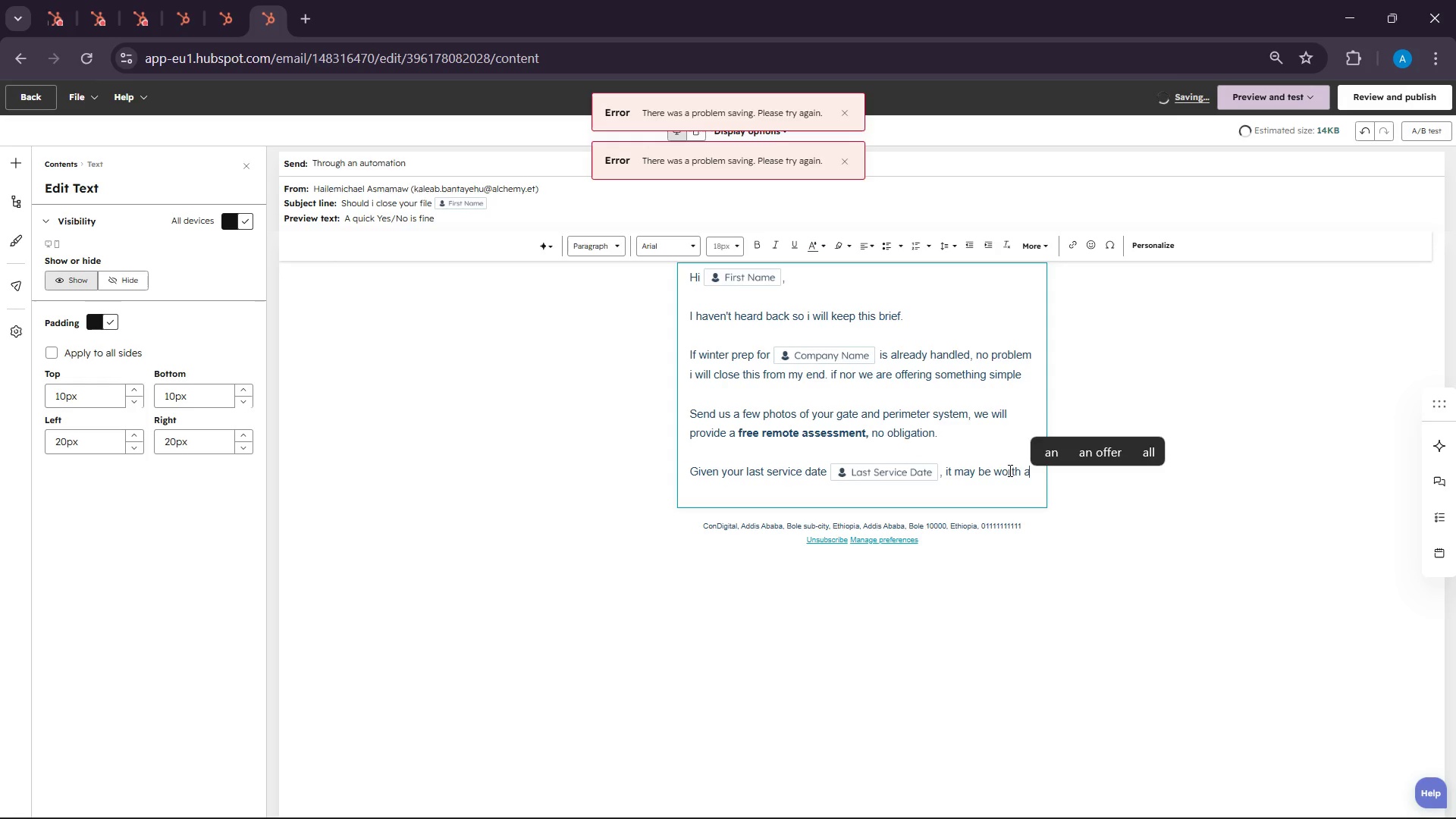 
key(Enter)
 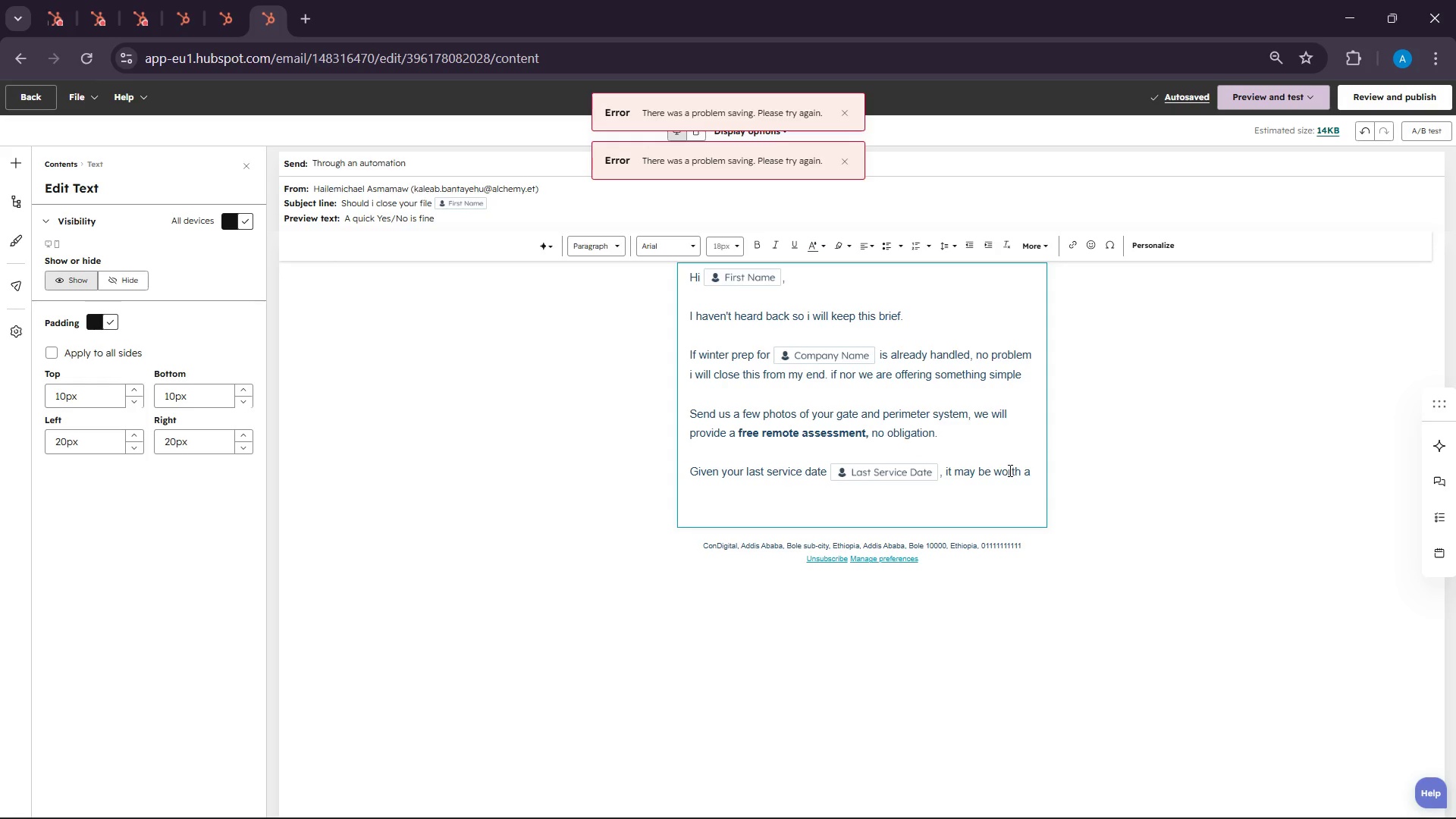 
wait(9.98)
 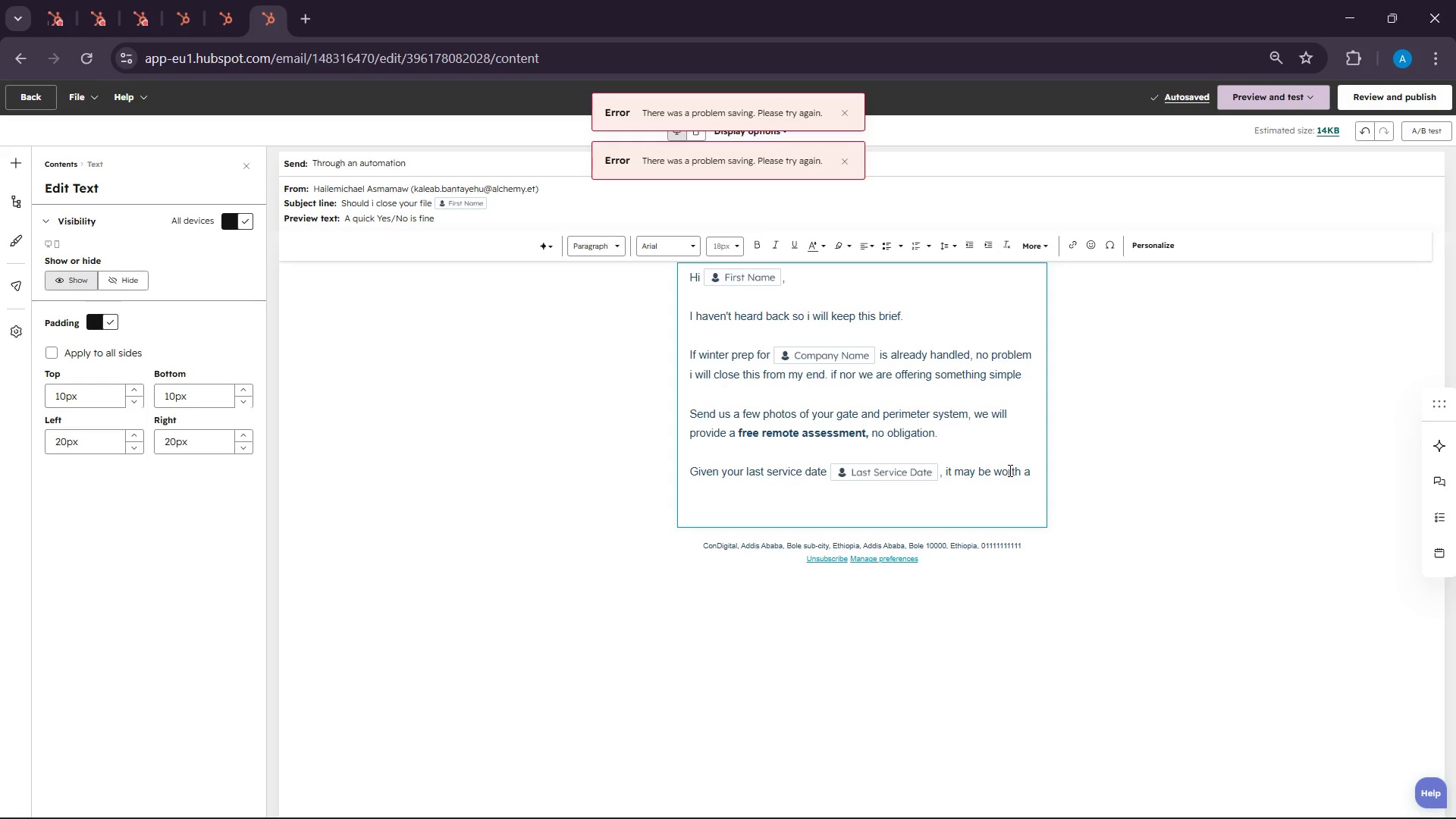 
type(quick check befor )
key(Backspace)
type(e )
 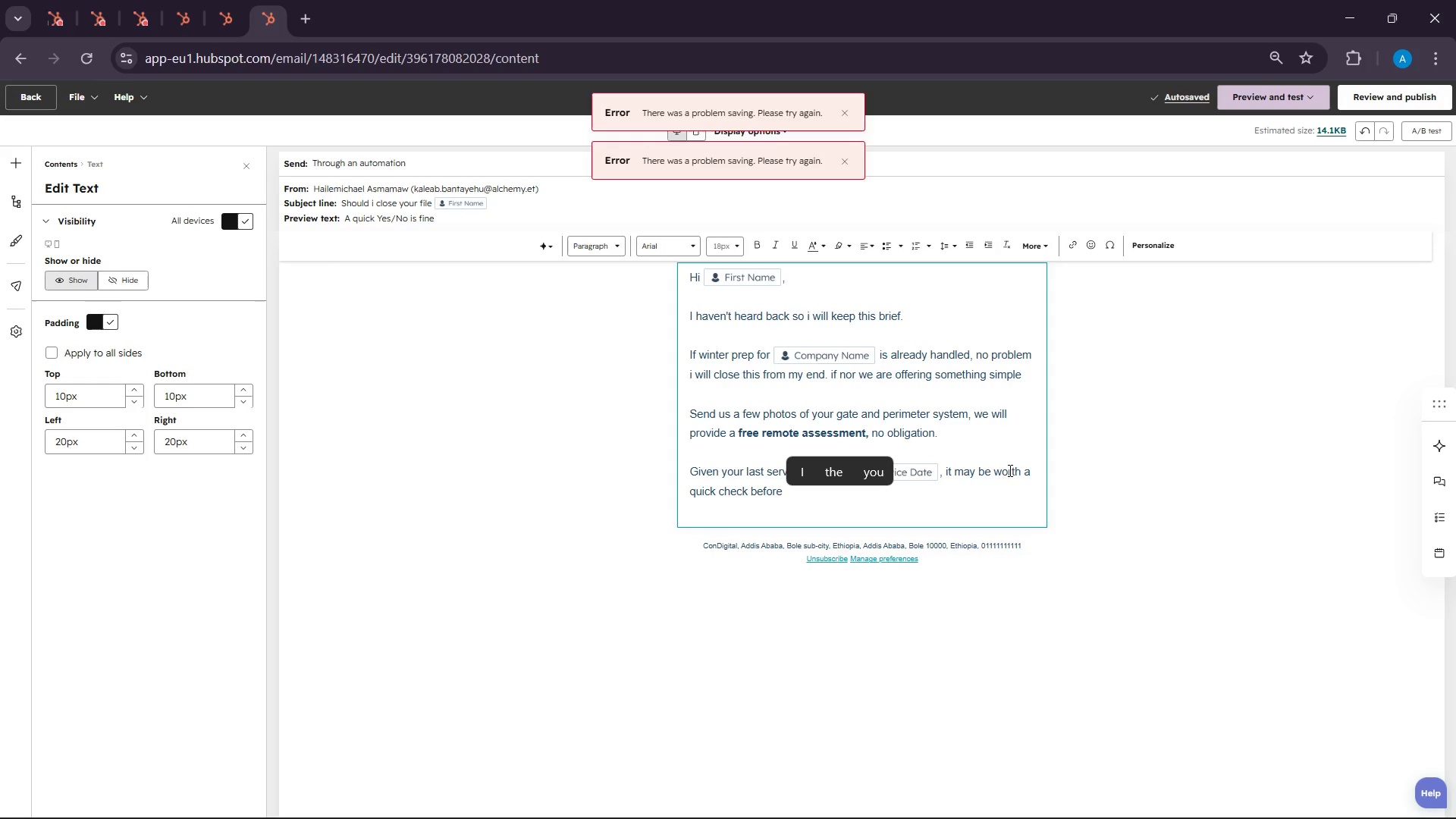 
wait(5.33)
 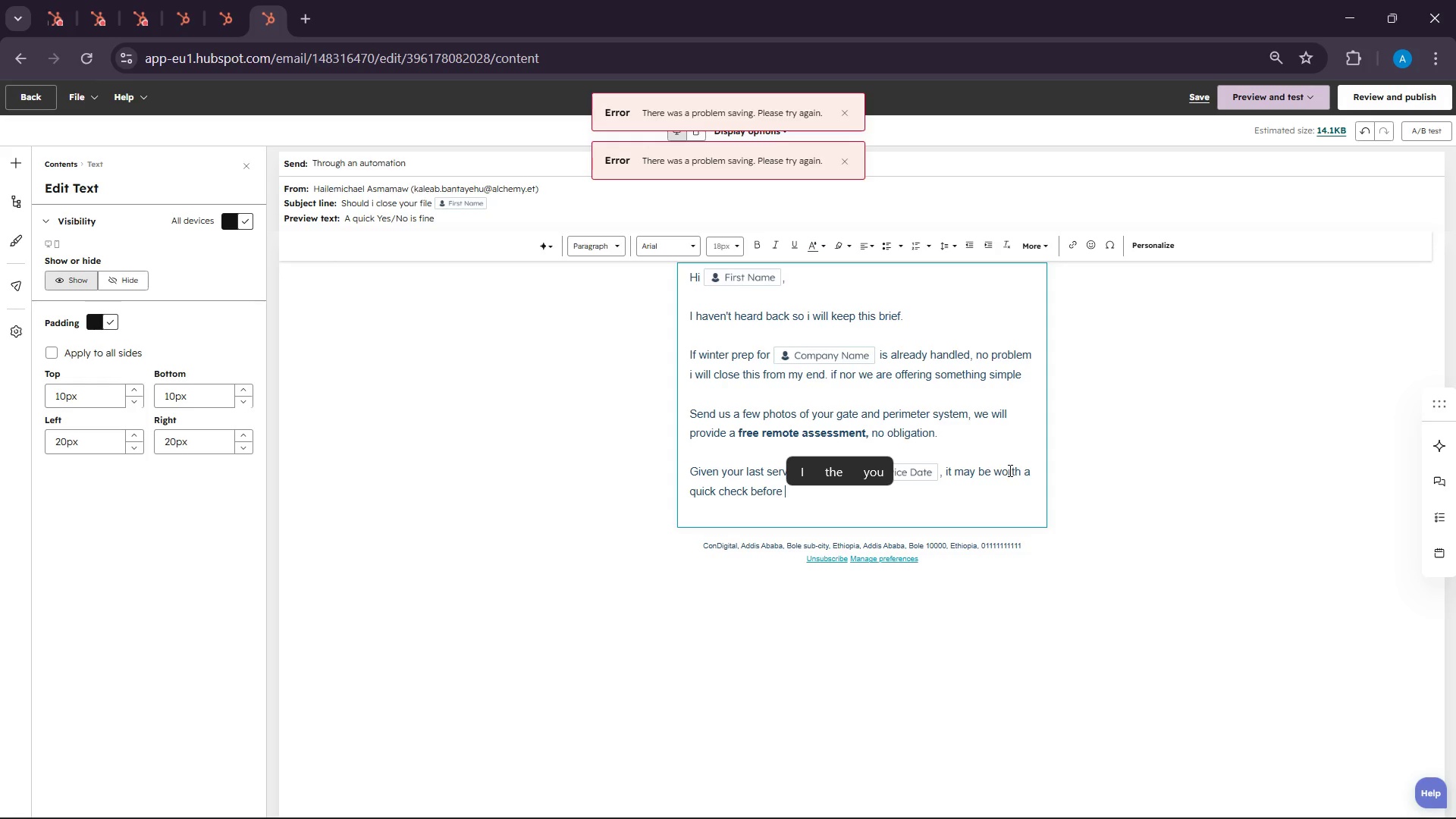 
type(freezing conditions set in.)
 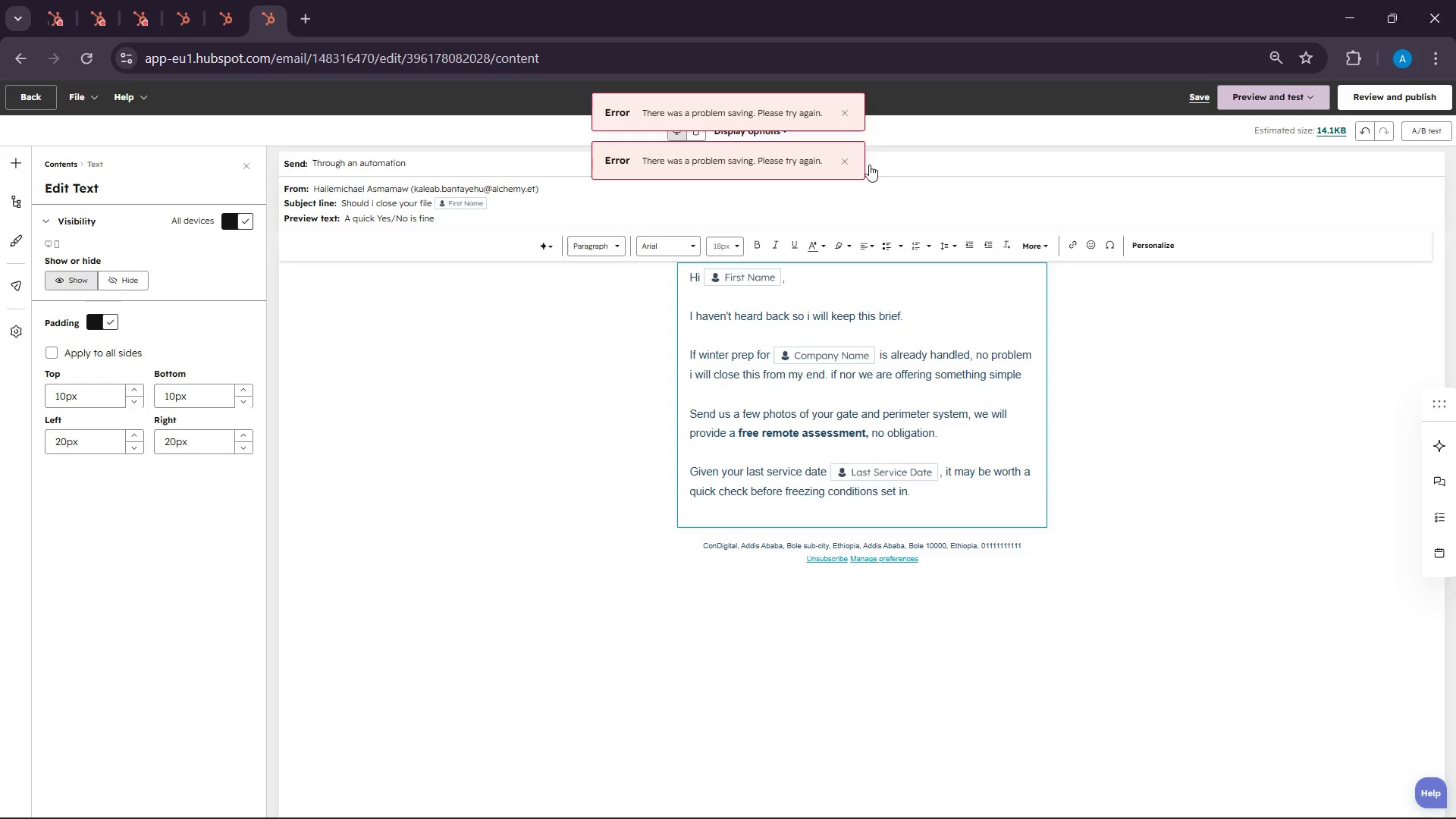 
left_click([842, 159])
 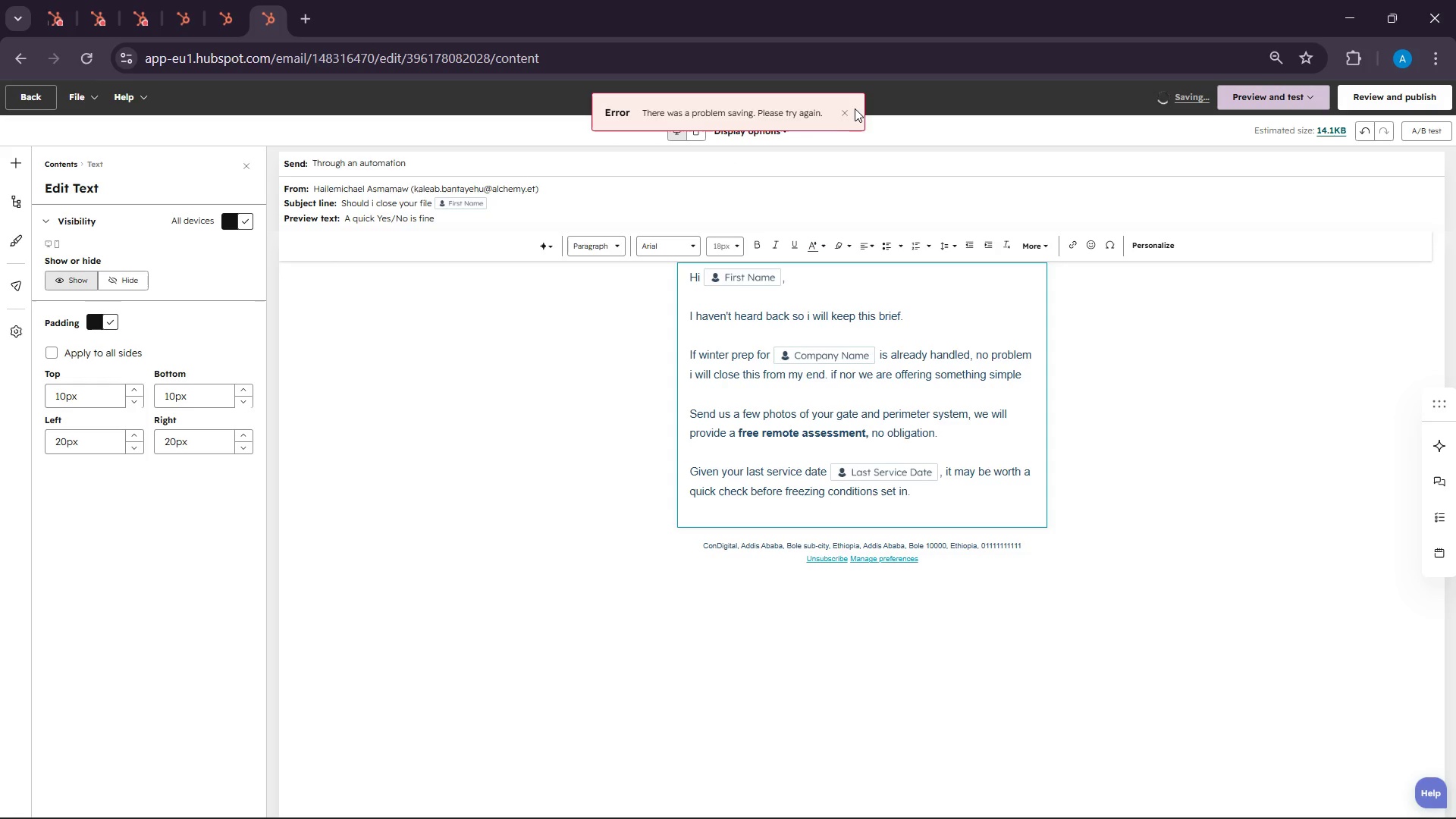 
left_click([850, 108])
 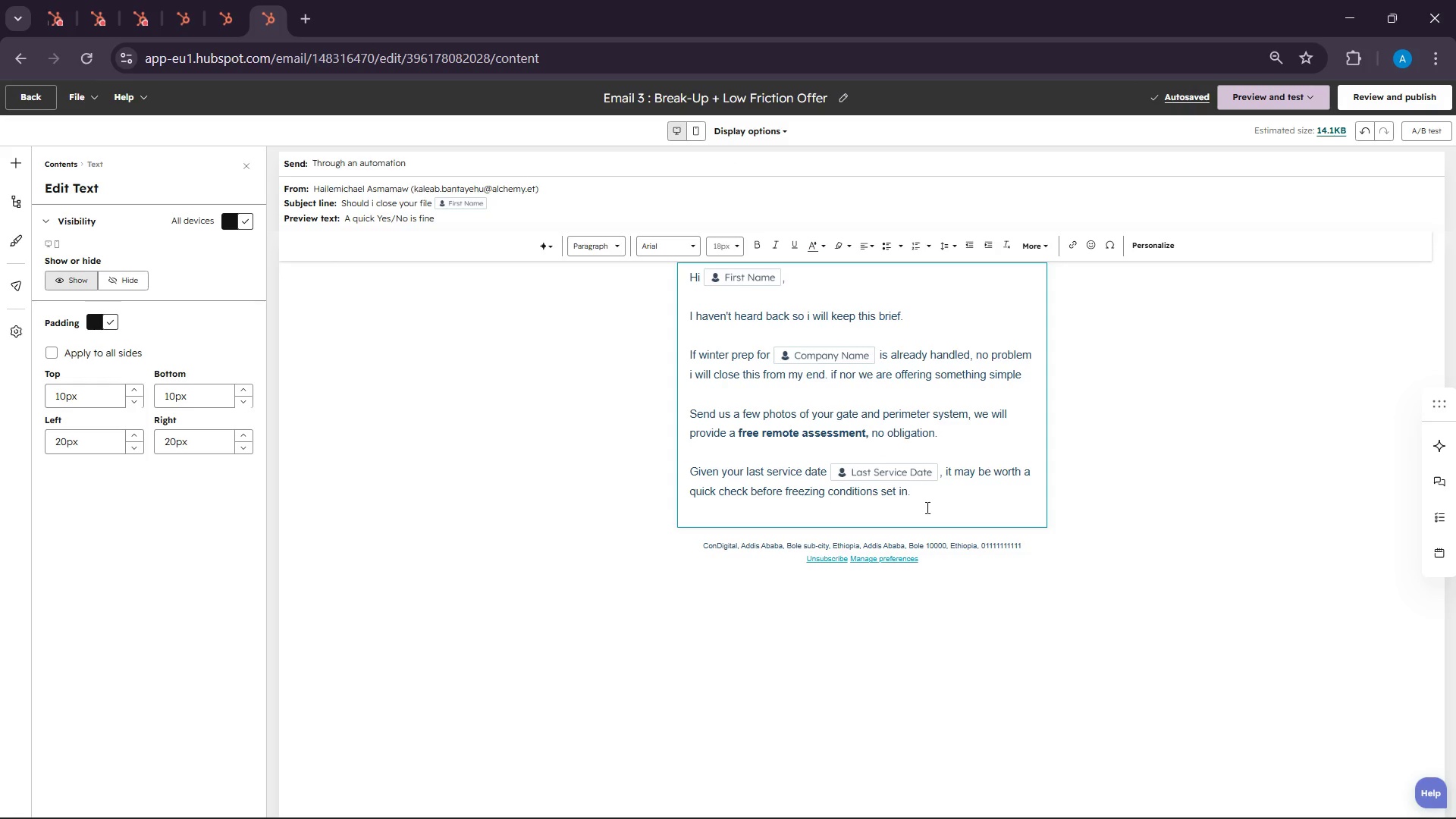 
left_click([966, 491])
 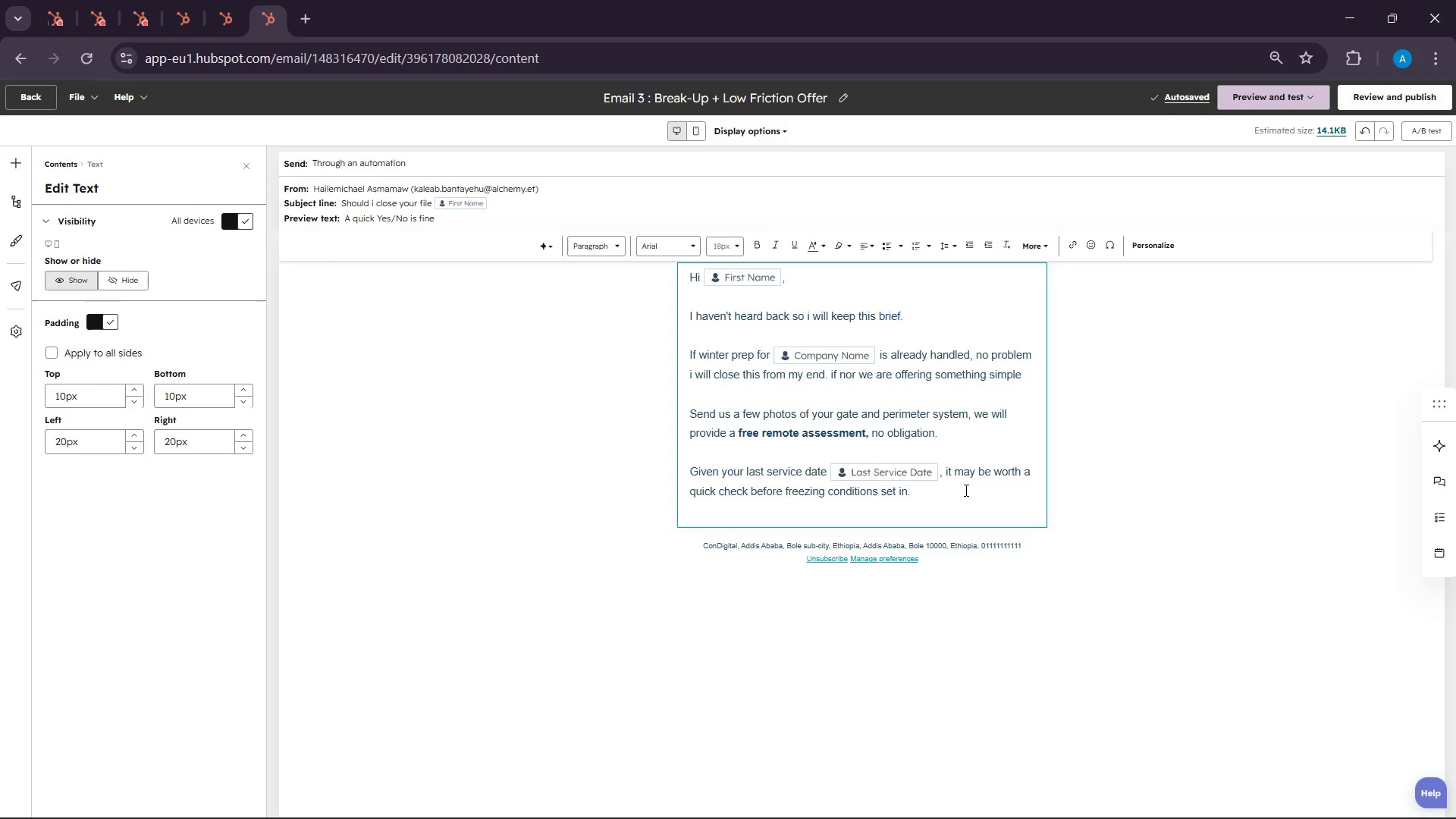 
key(Enter)
 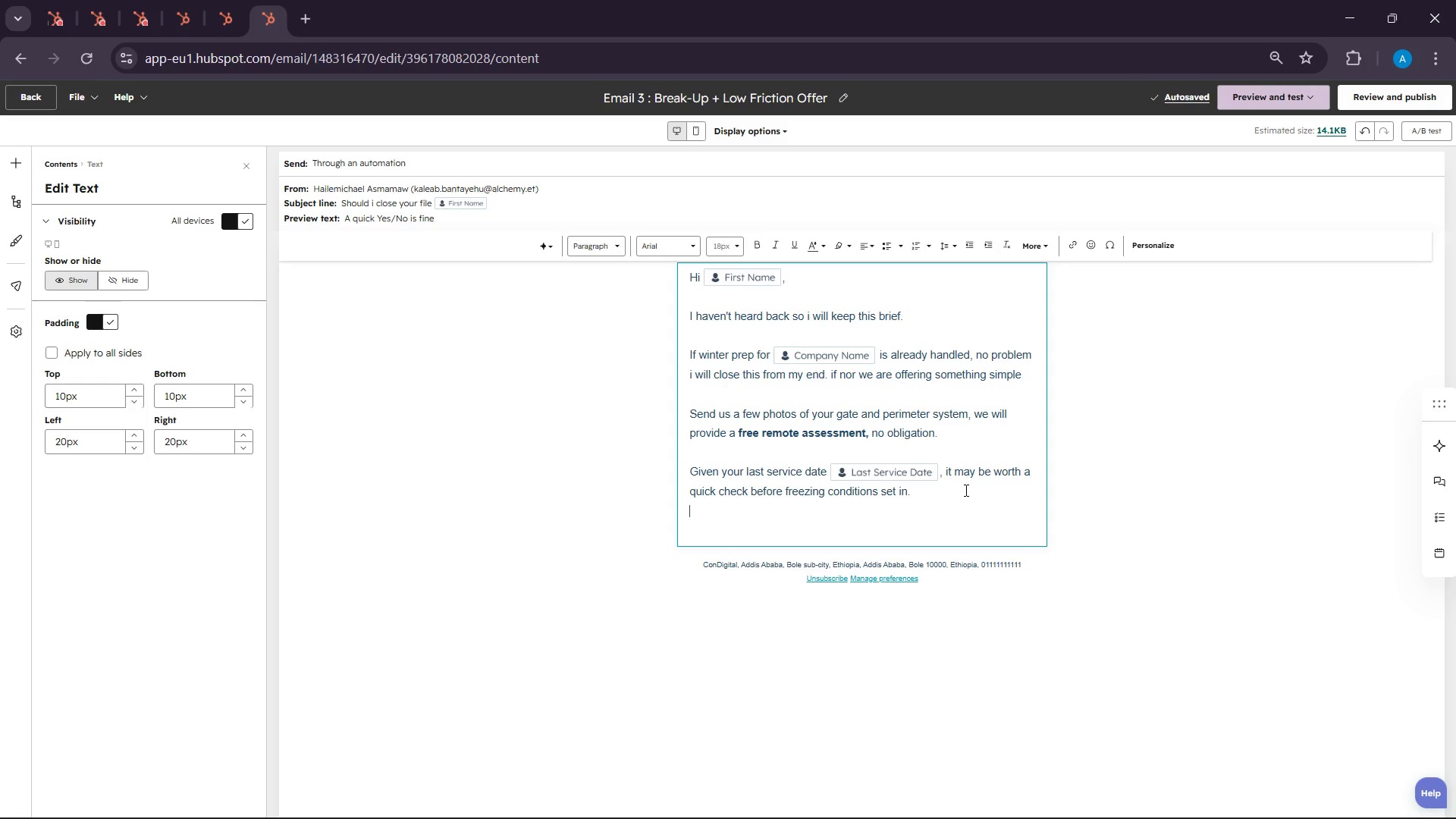 
key(Enter)
 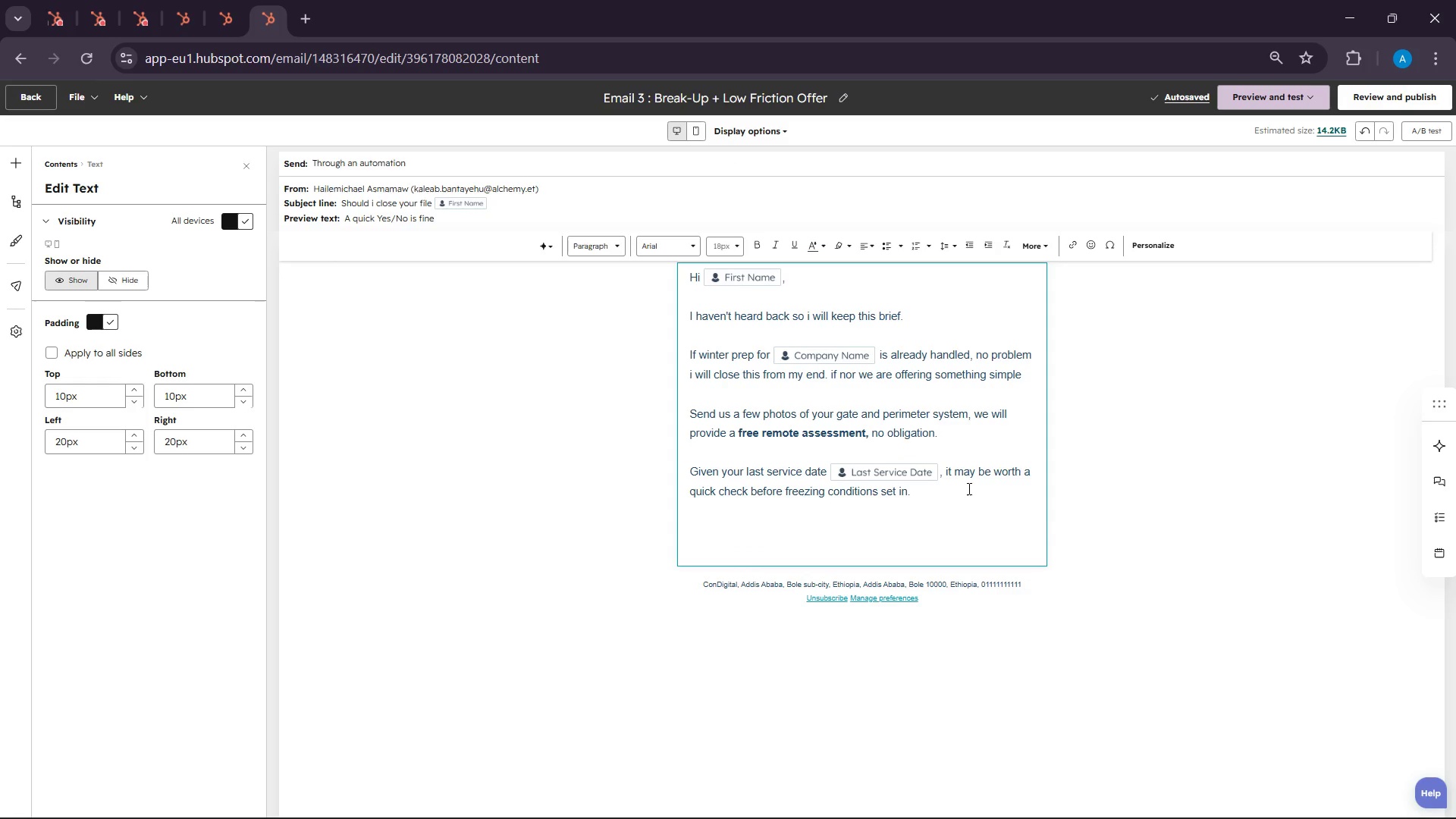 
wait(6.77)
 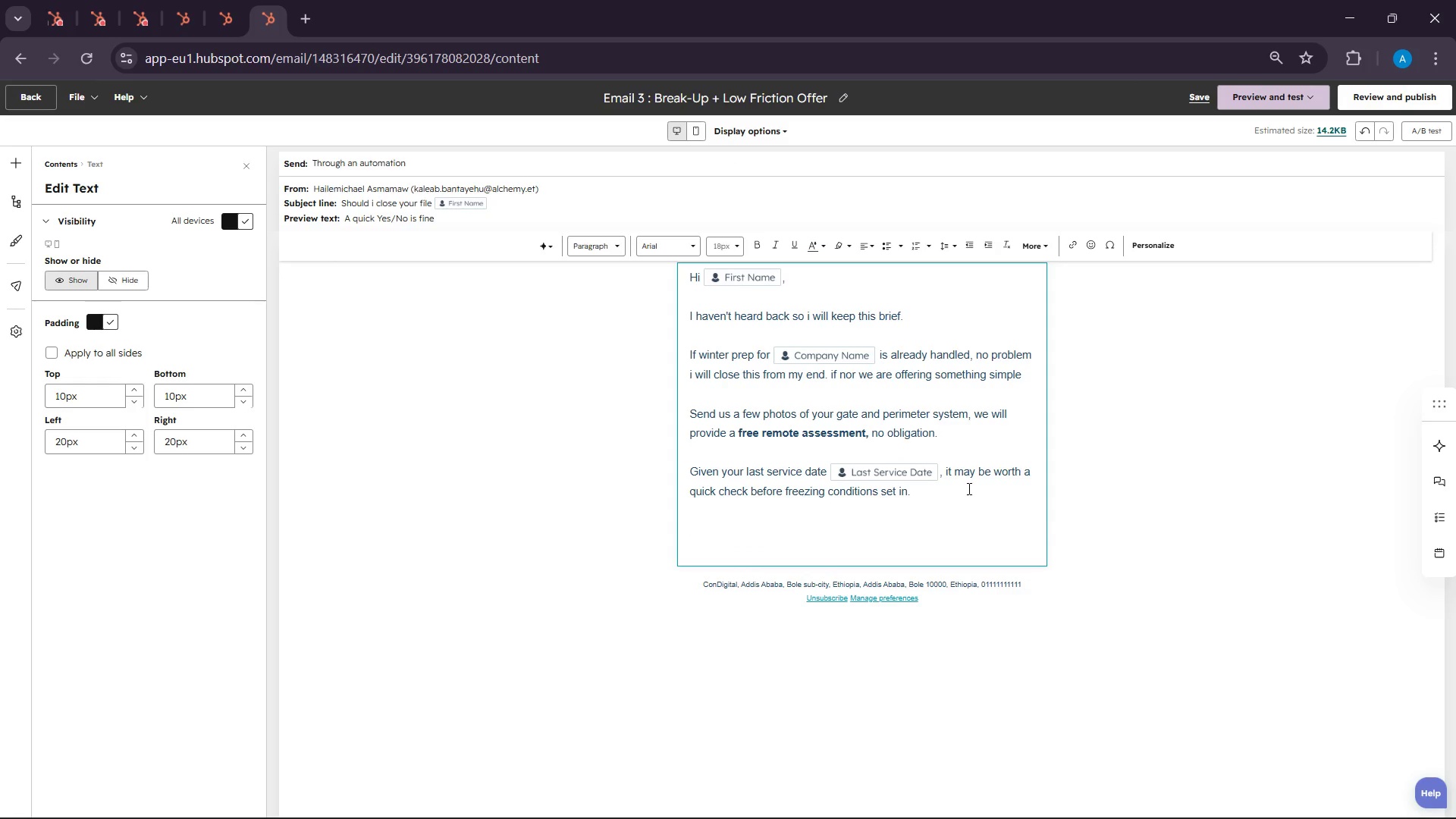 
type(ust reply with:)
 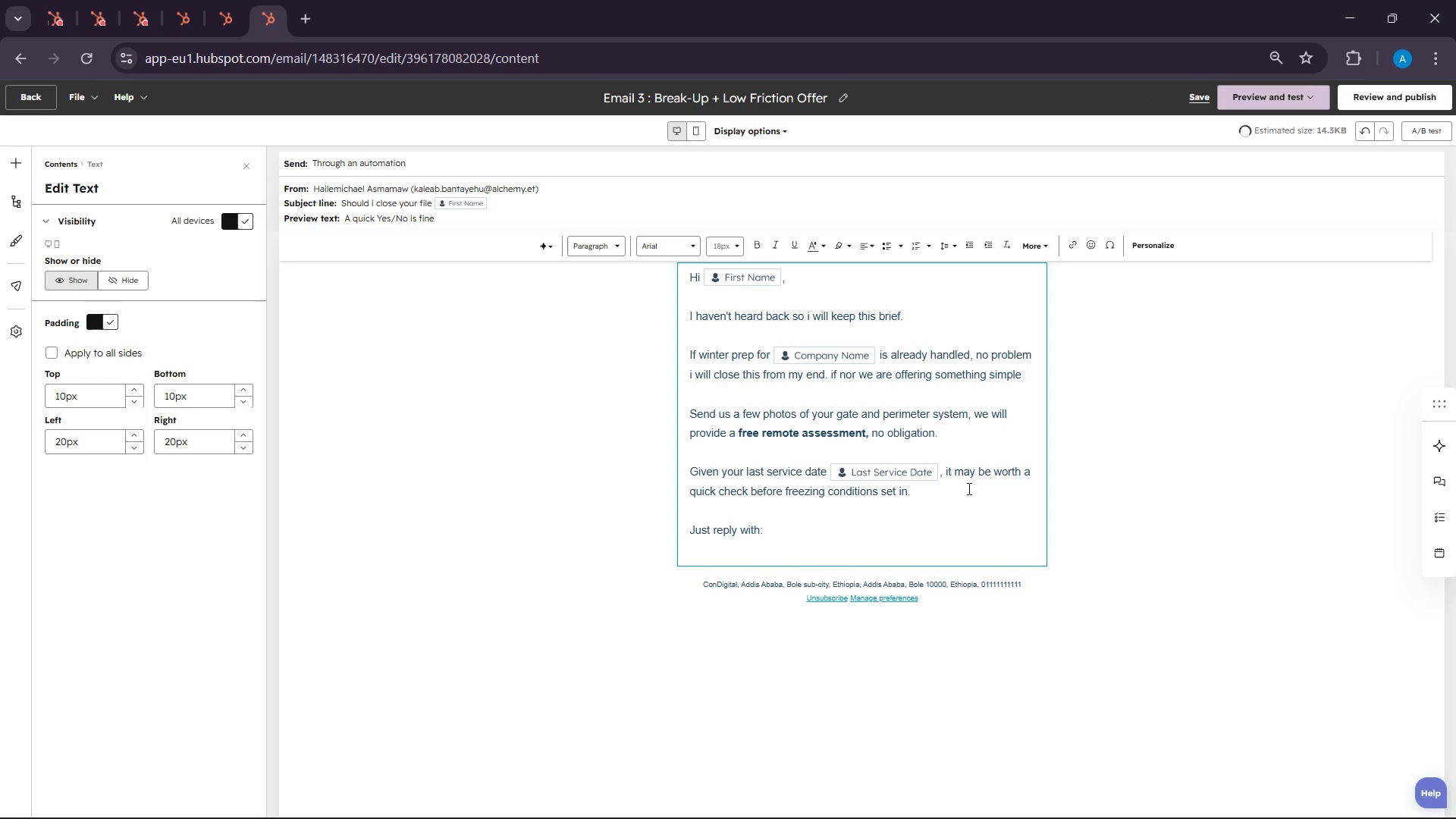 
key(Enter)
 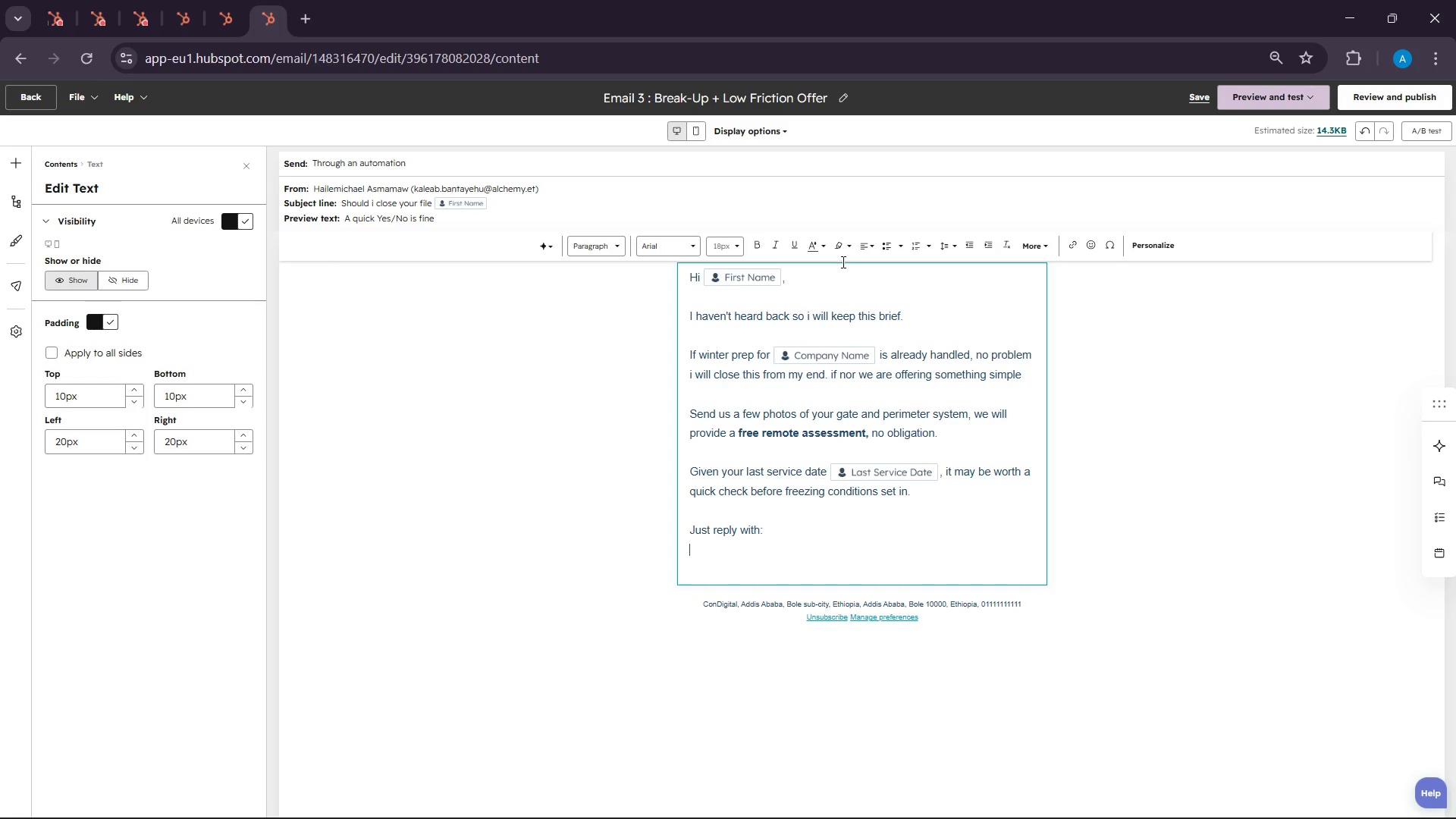 
left_click([890, 241])
 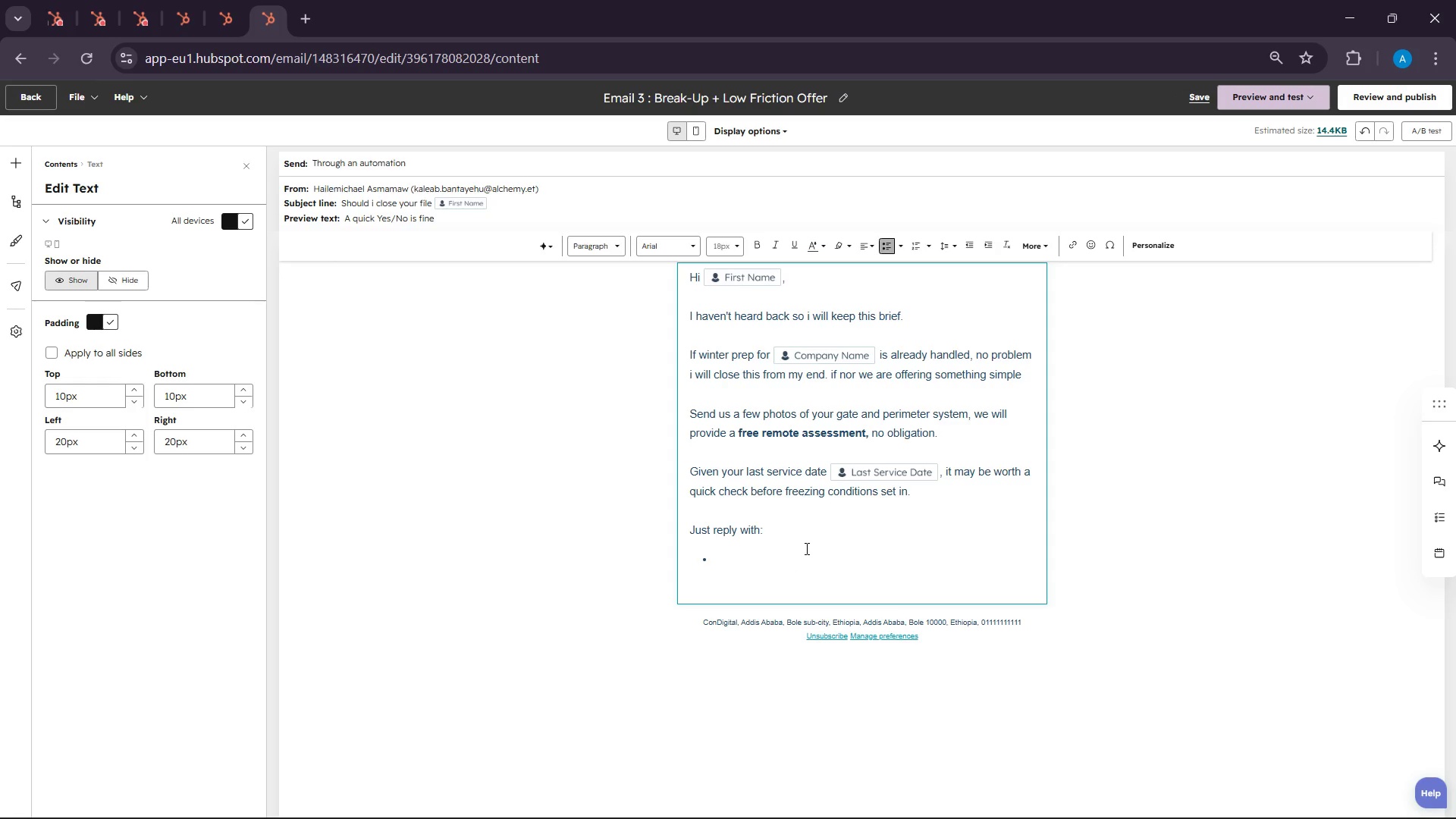 
type("Revir)
key(Backspace)
type(ew)
 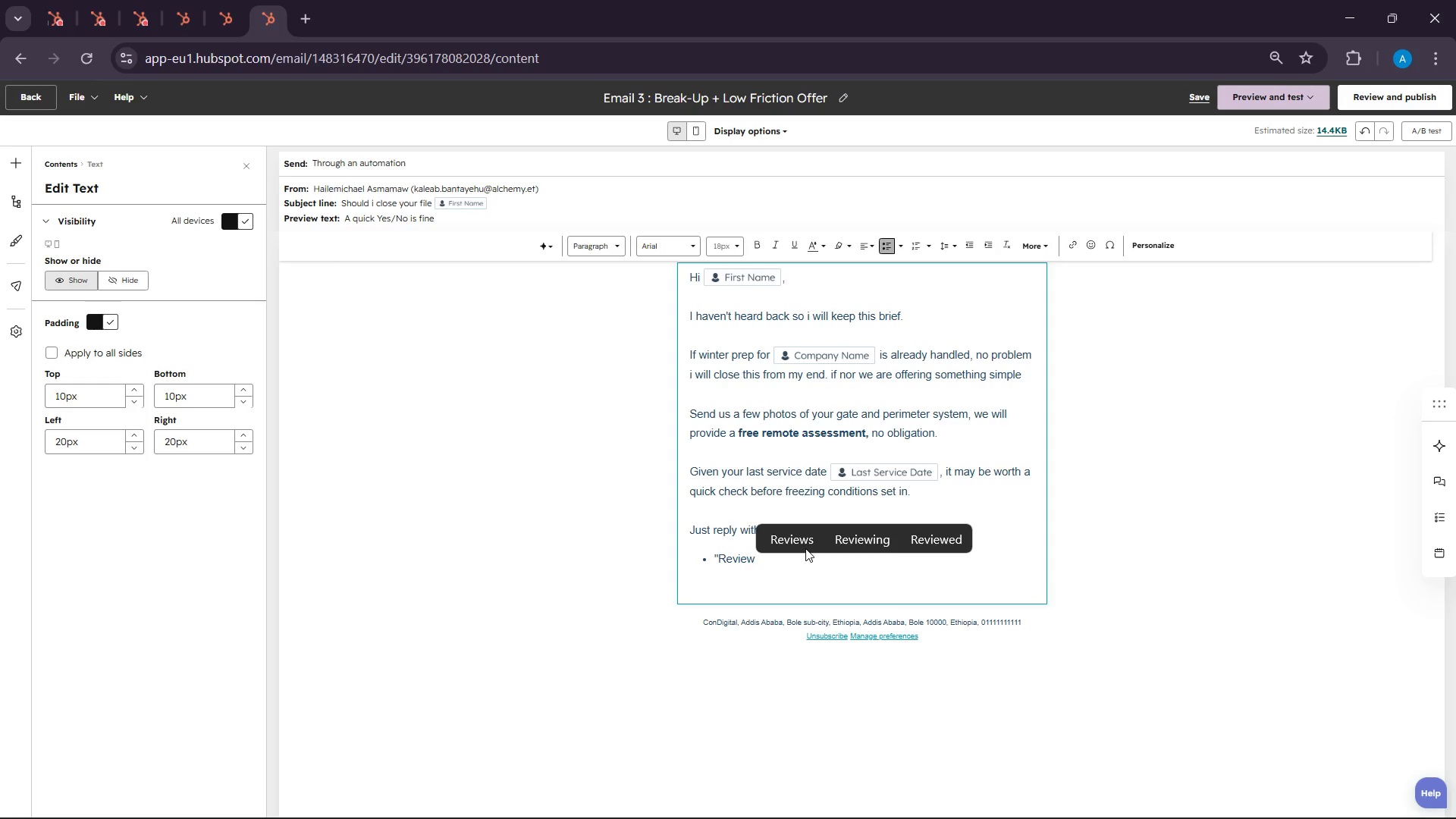 
type(" we)
key(Backspace)
key(Backspace)
key(Backspace)
type(, we wll )
key(Backspace)
key(Backspace)
type(ll )
key(Backspace)
key(Backspace)
key(Backspace)
key(Backspace)
type(ill )
 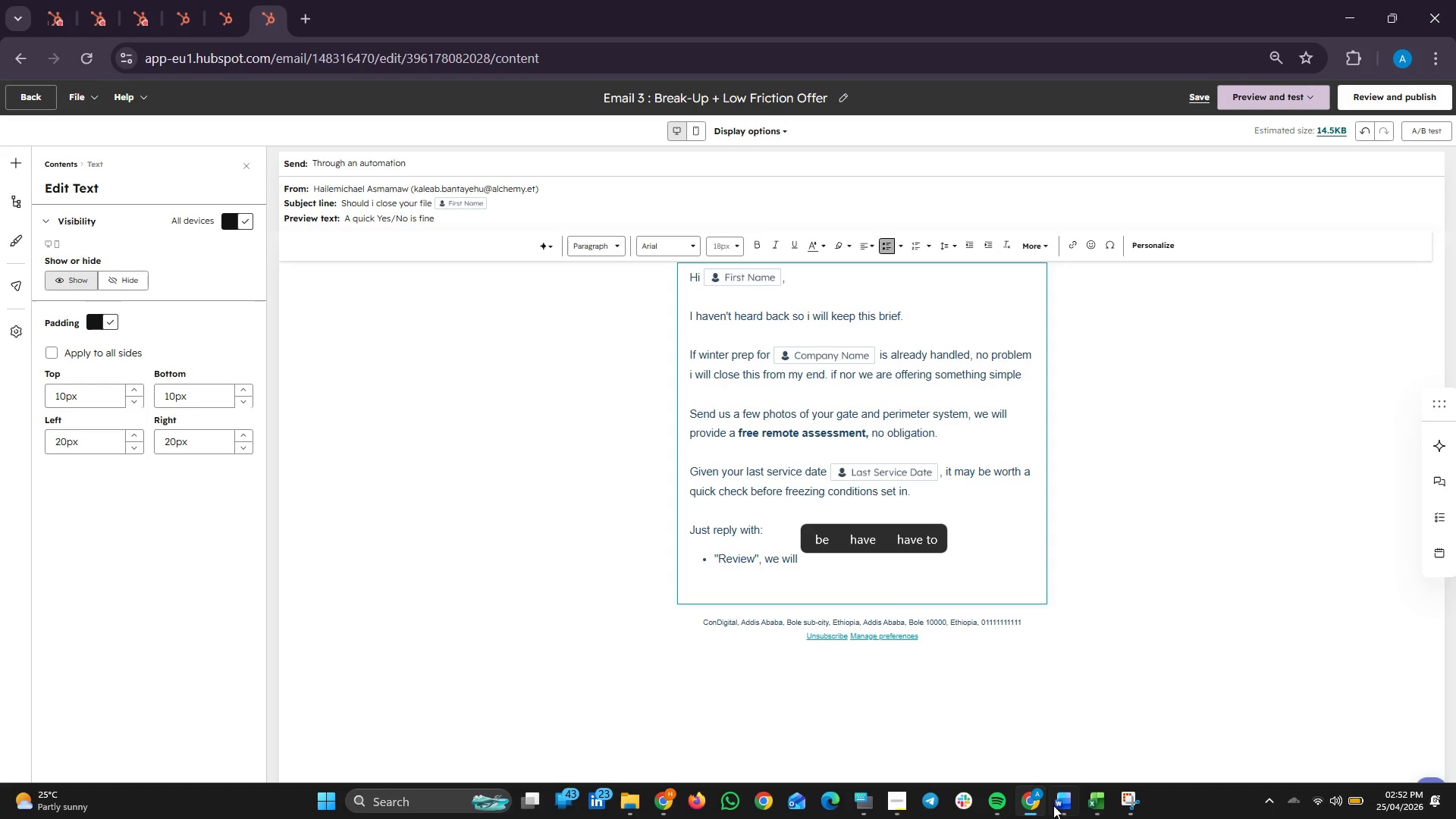 
left_click([1332, 797])
 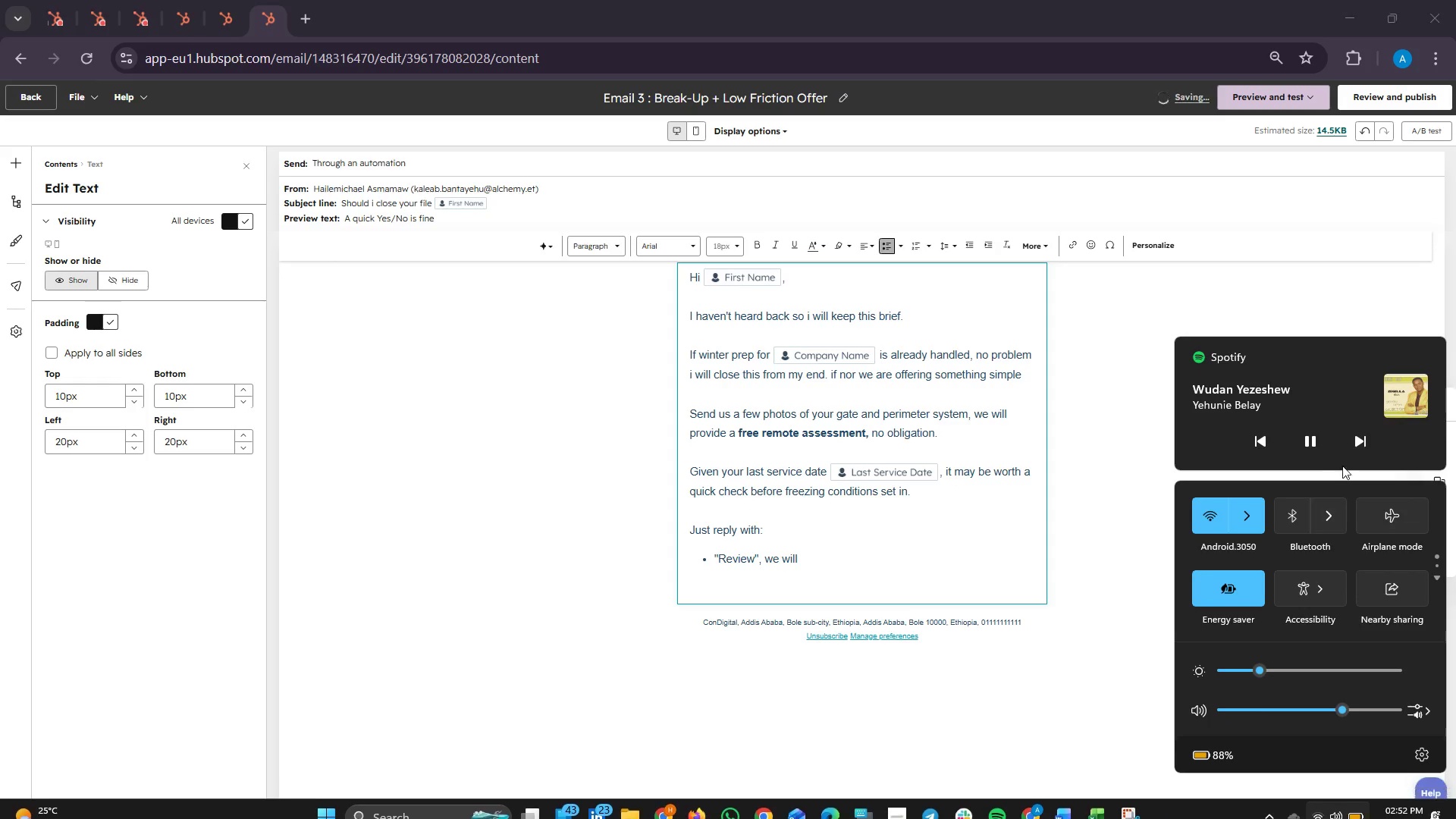 
left_click([1359, 434])
 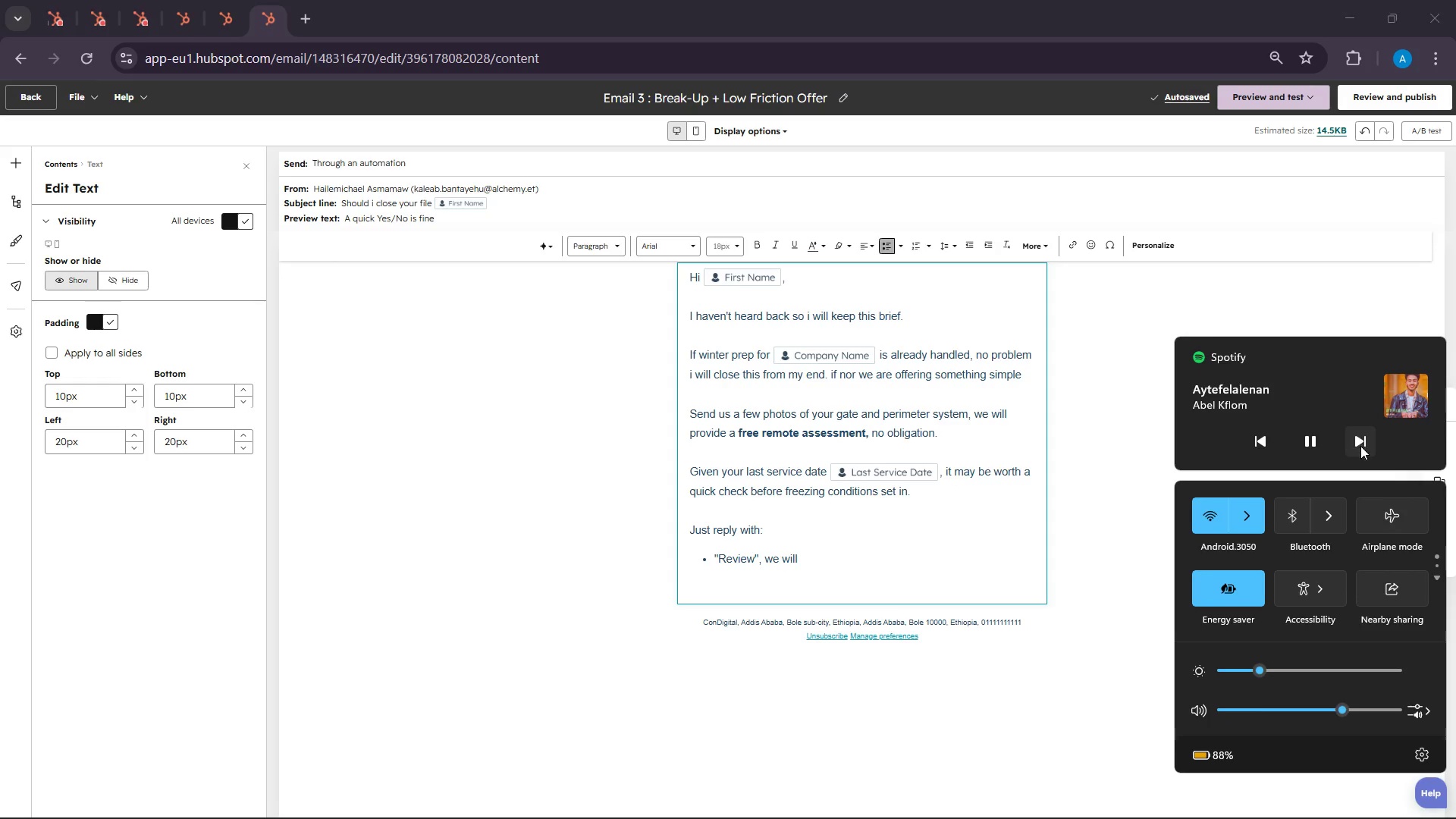 
left_click([1362, 441])
 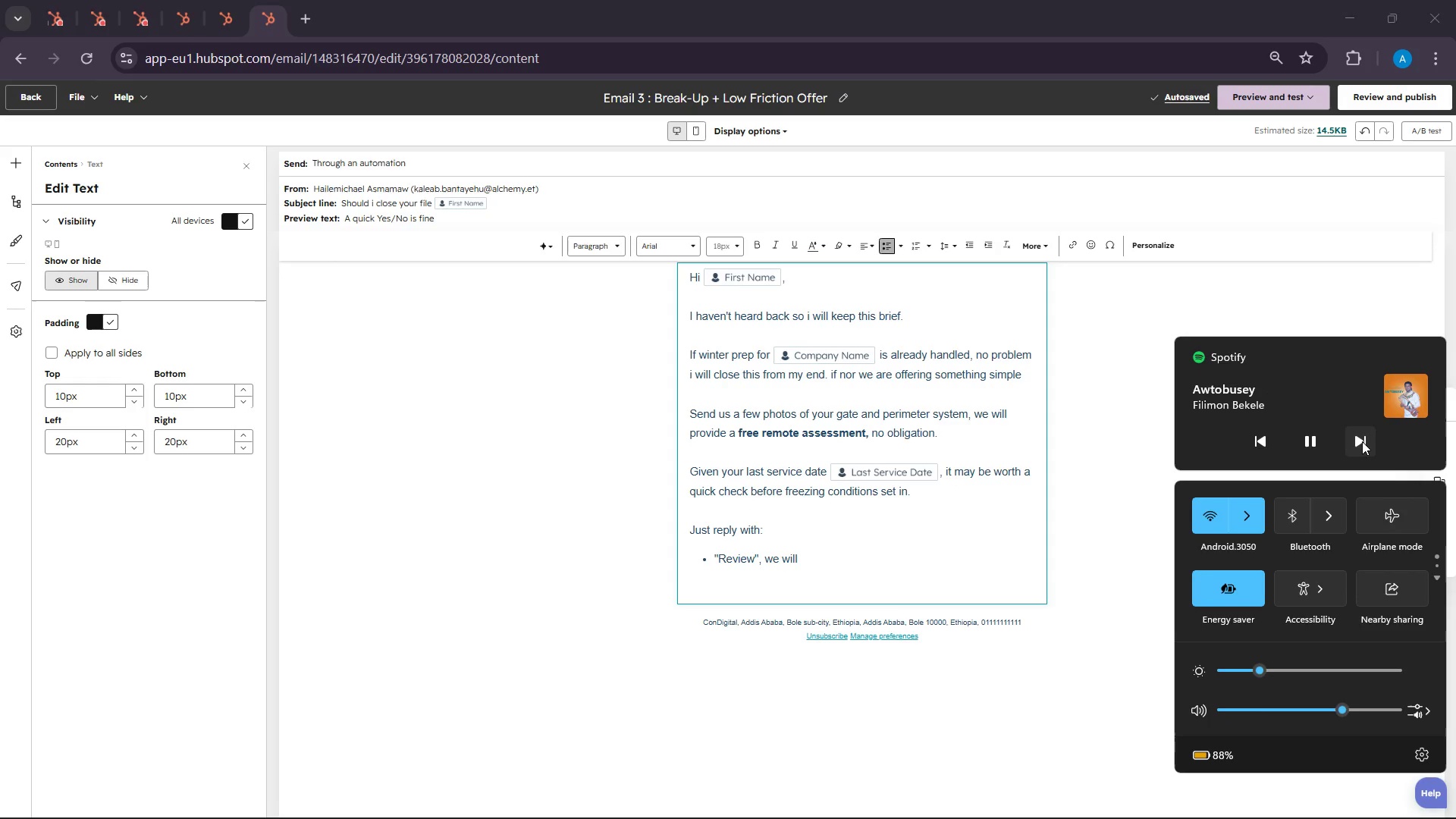 
left_click([1362, 441])
 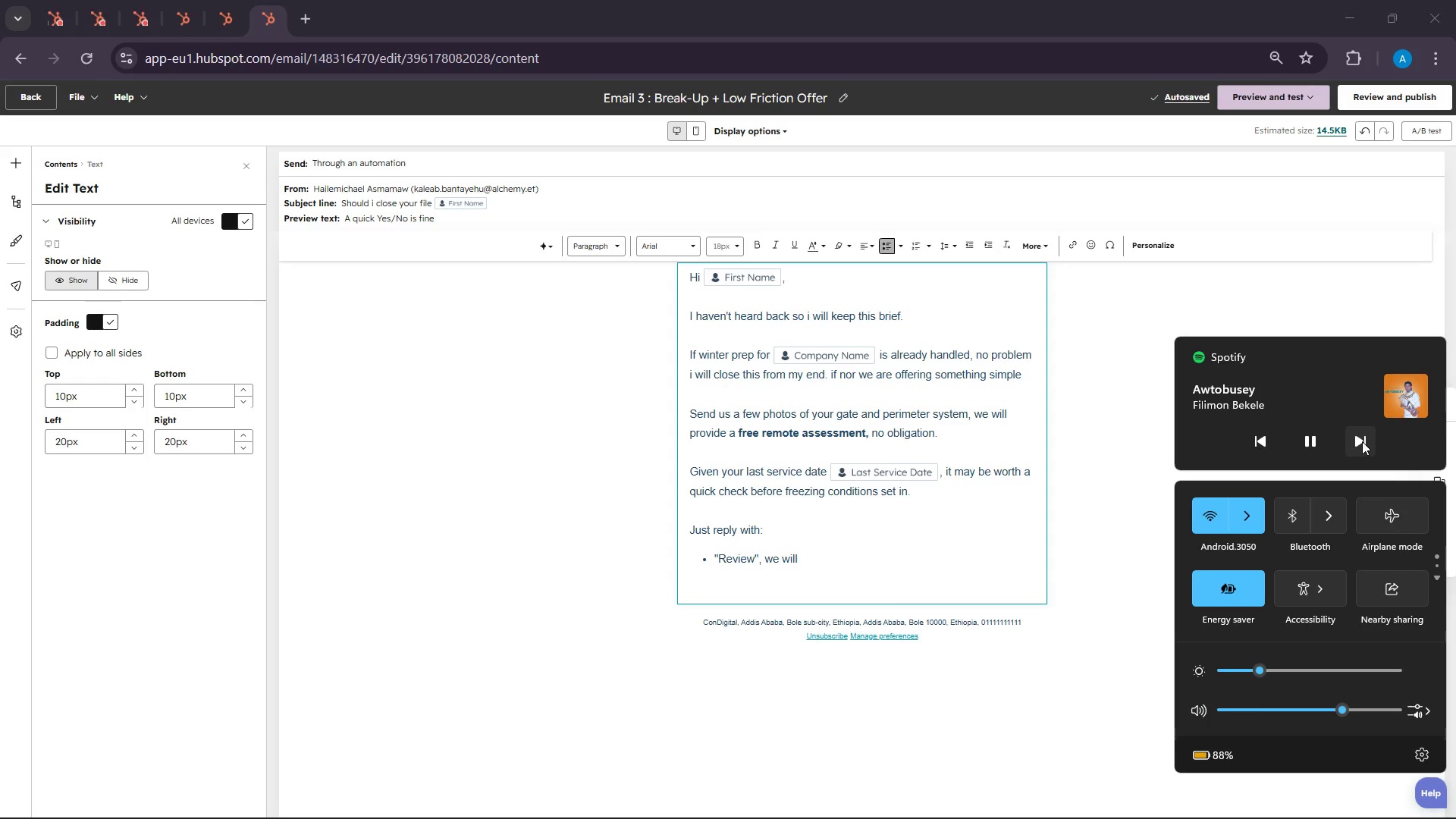 
left_click([1362, 441])
 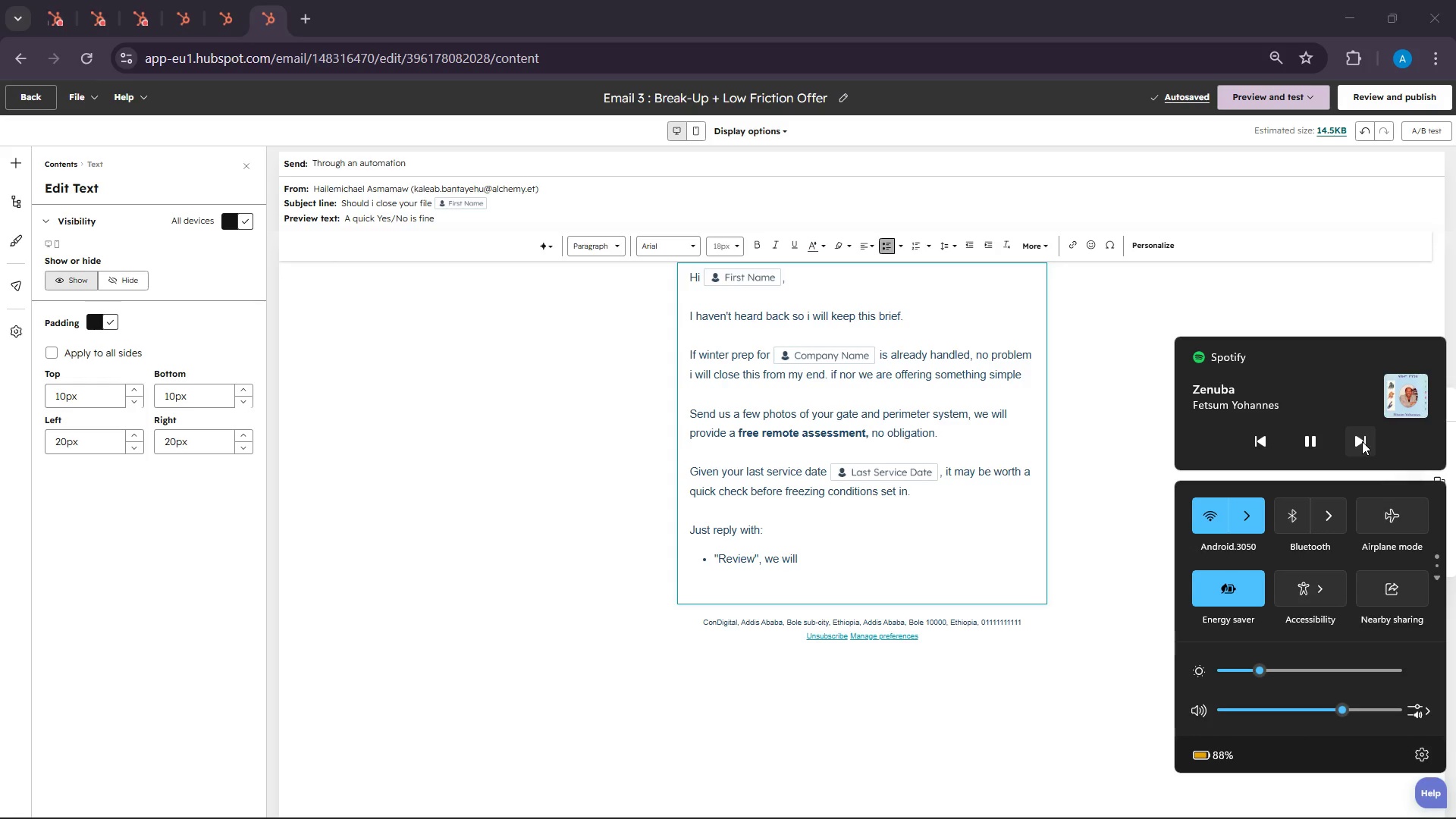 
left_click([1362, 441])
 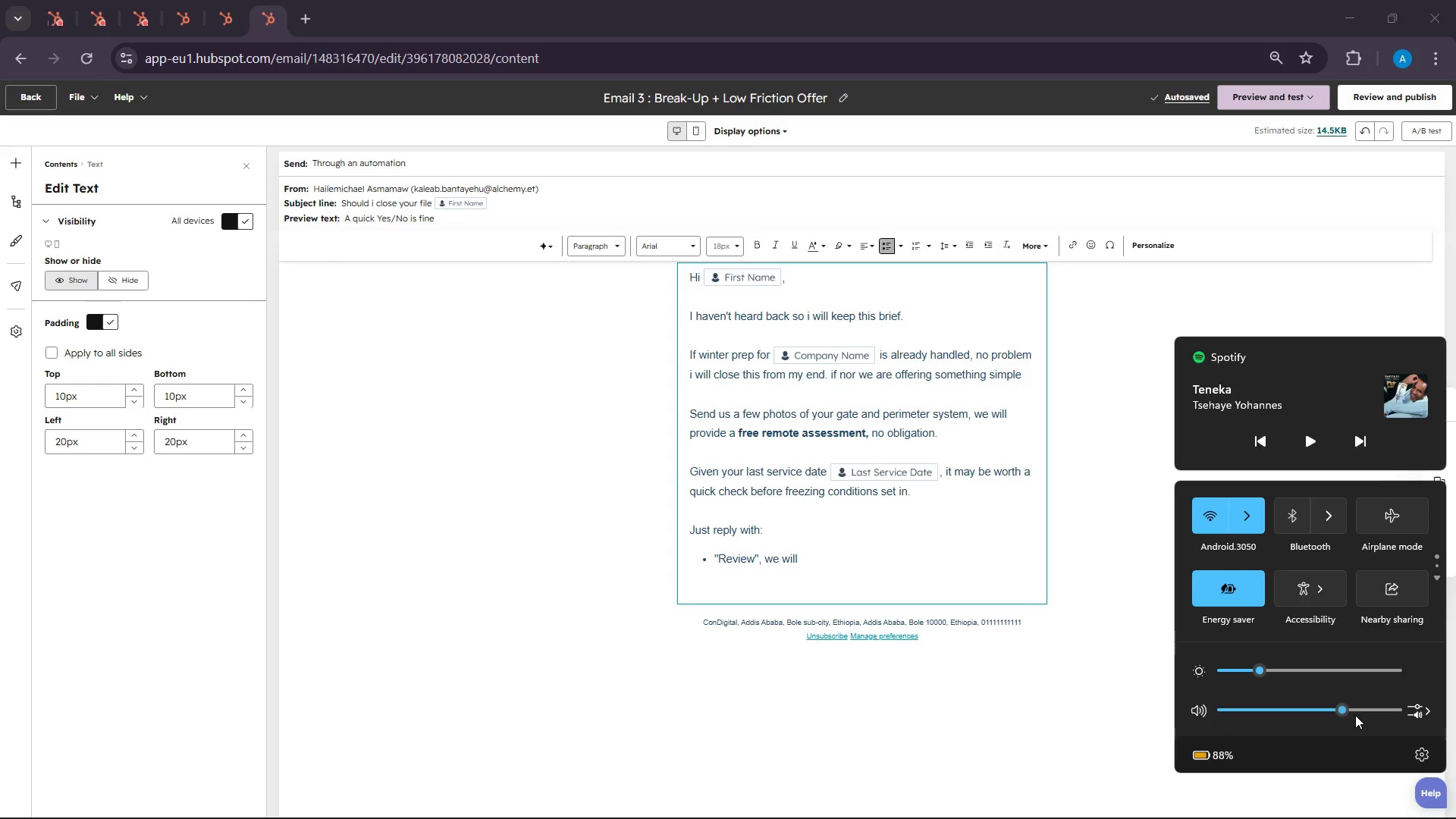 
left_click([1352, 709])
 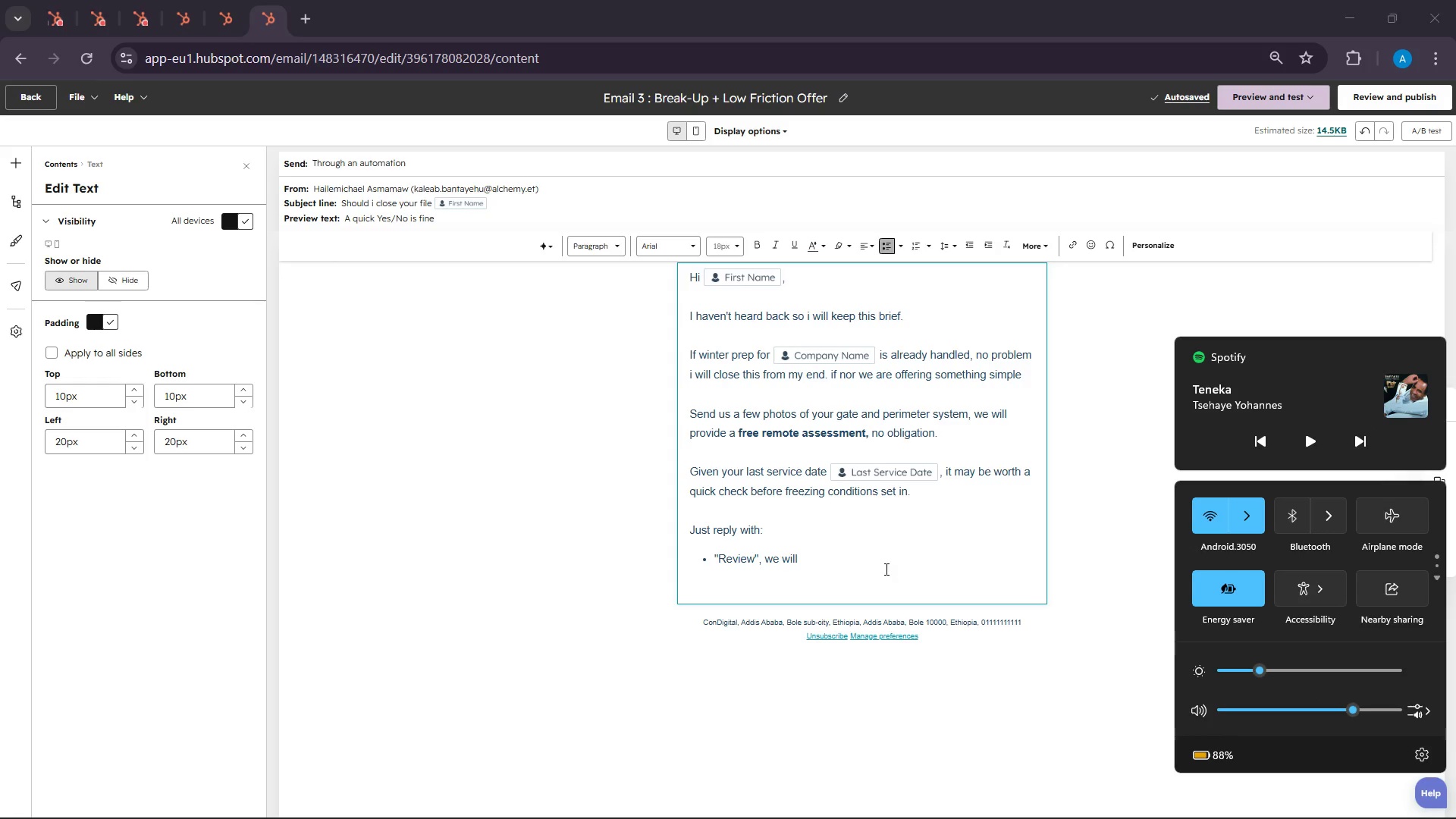 
left_click([884, 568])
 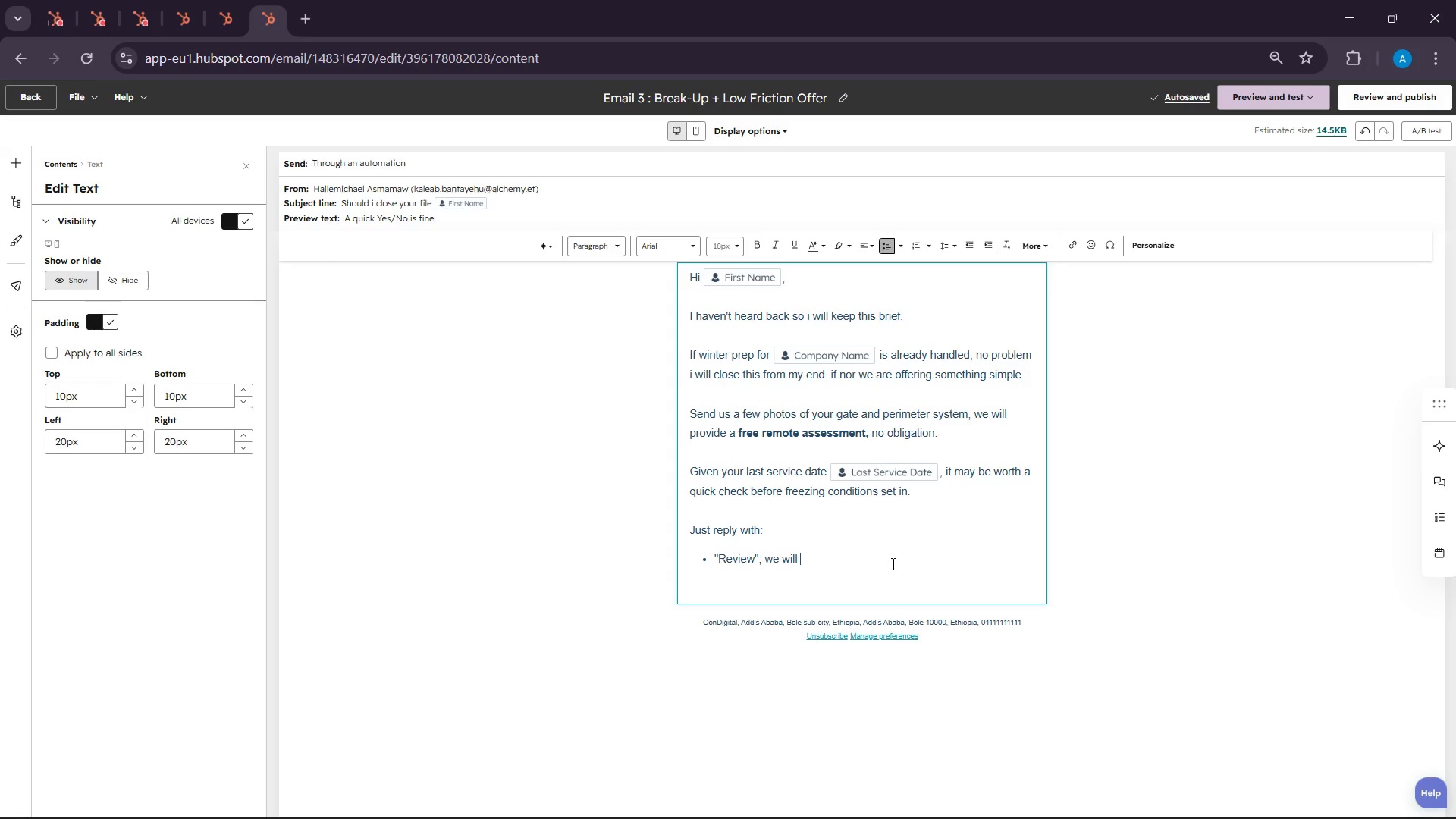 
type(guide next steps)
 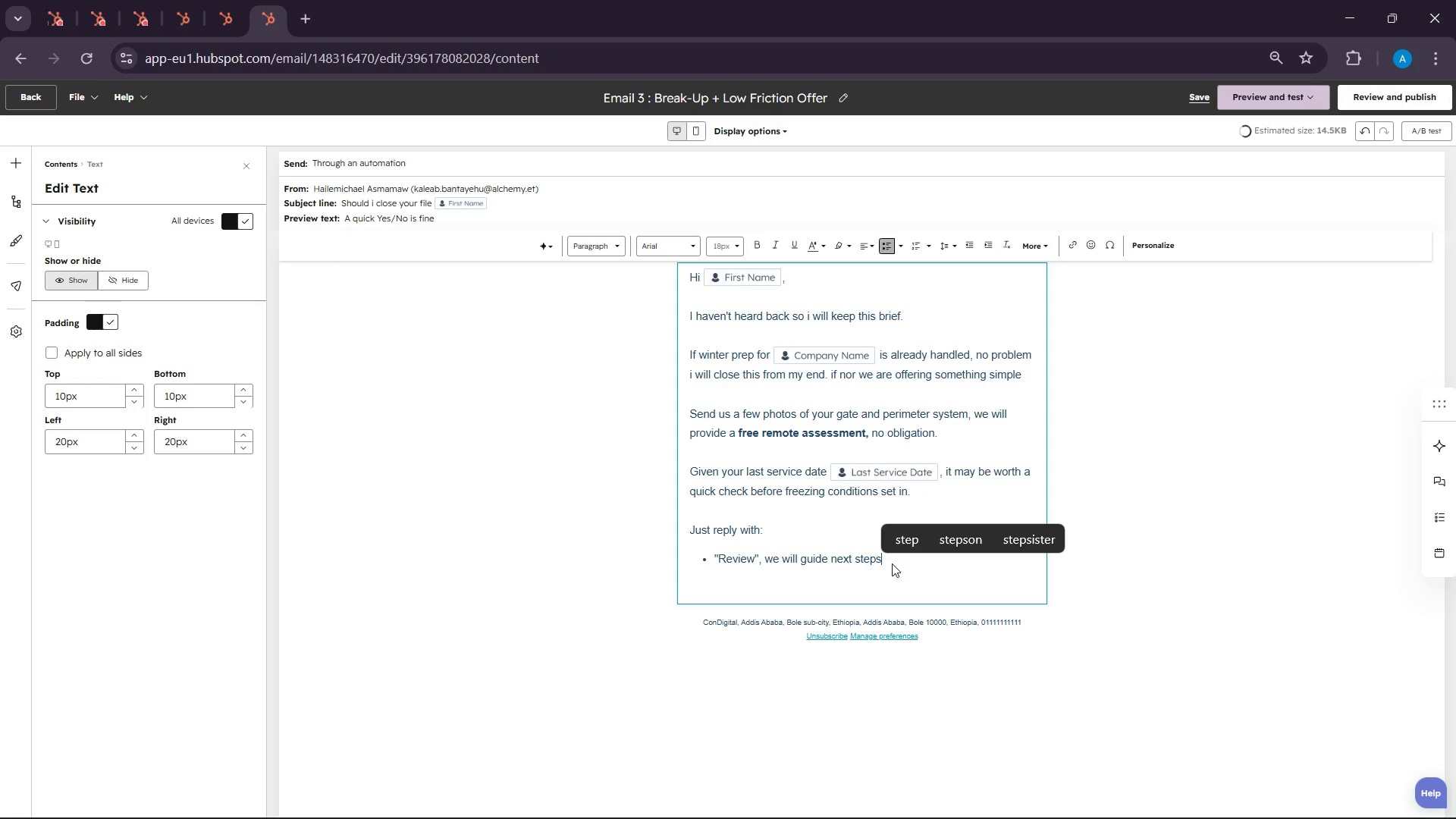 
key(Enter)
 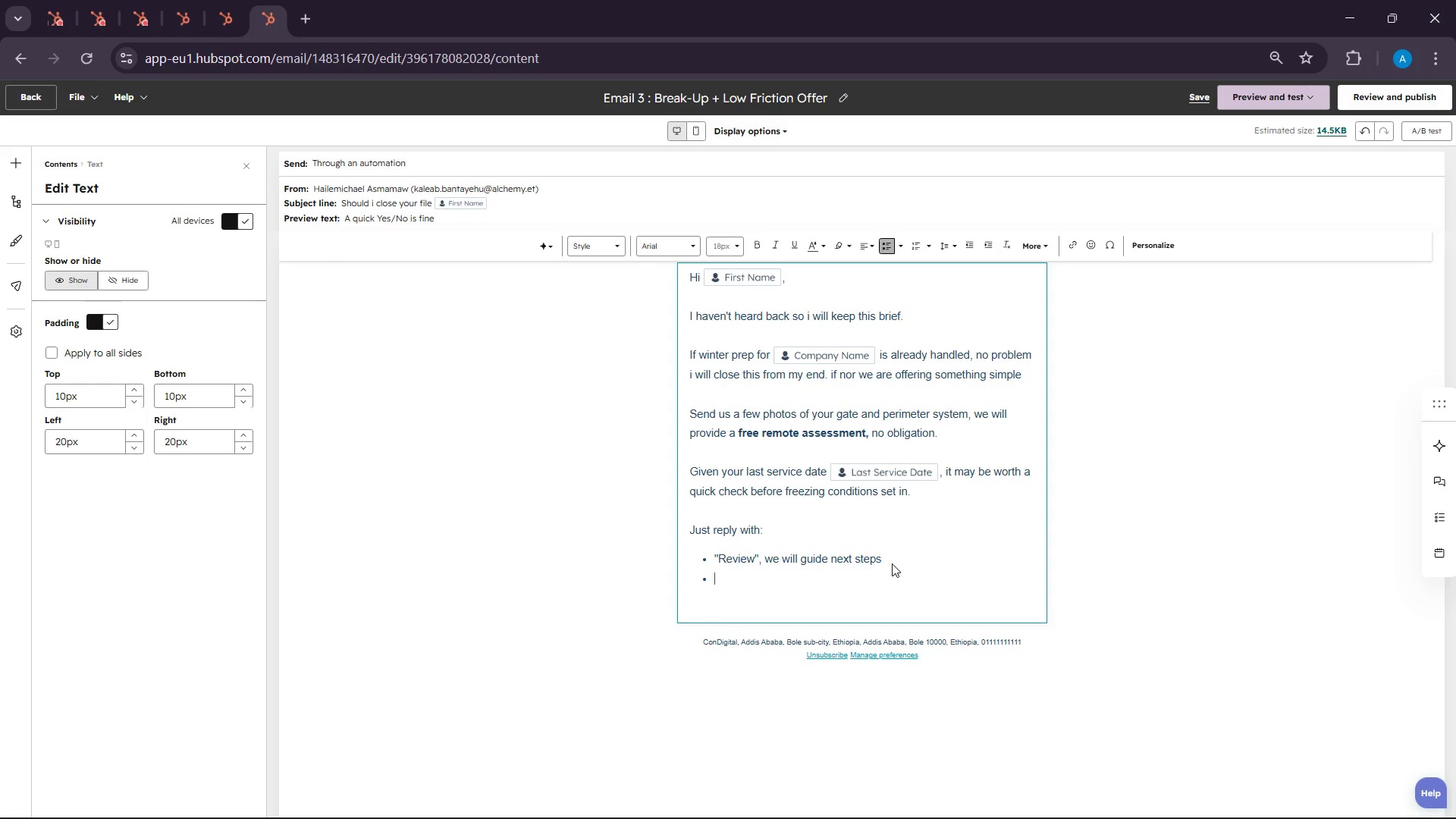 
hold_key(key=ShiftLeft, duration=0.31)
 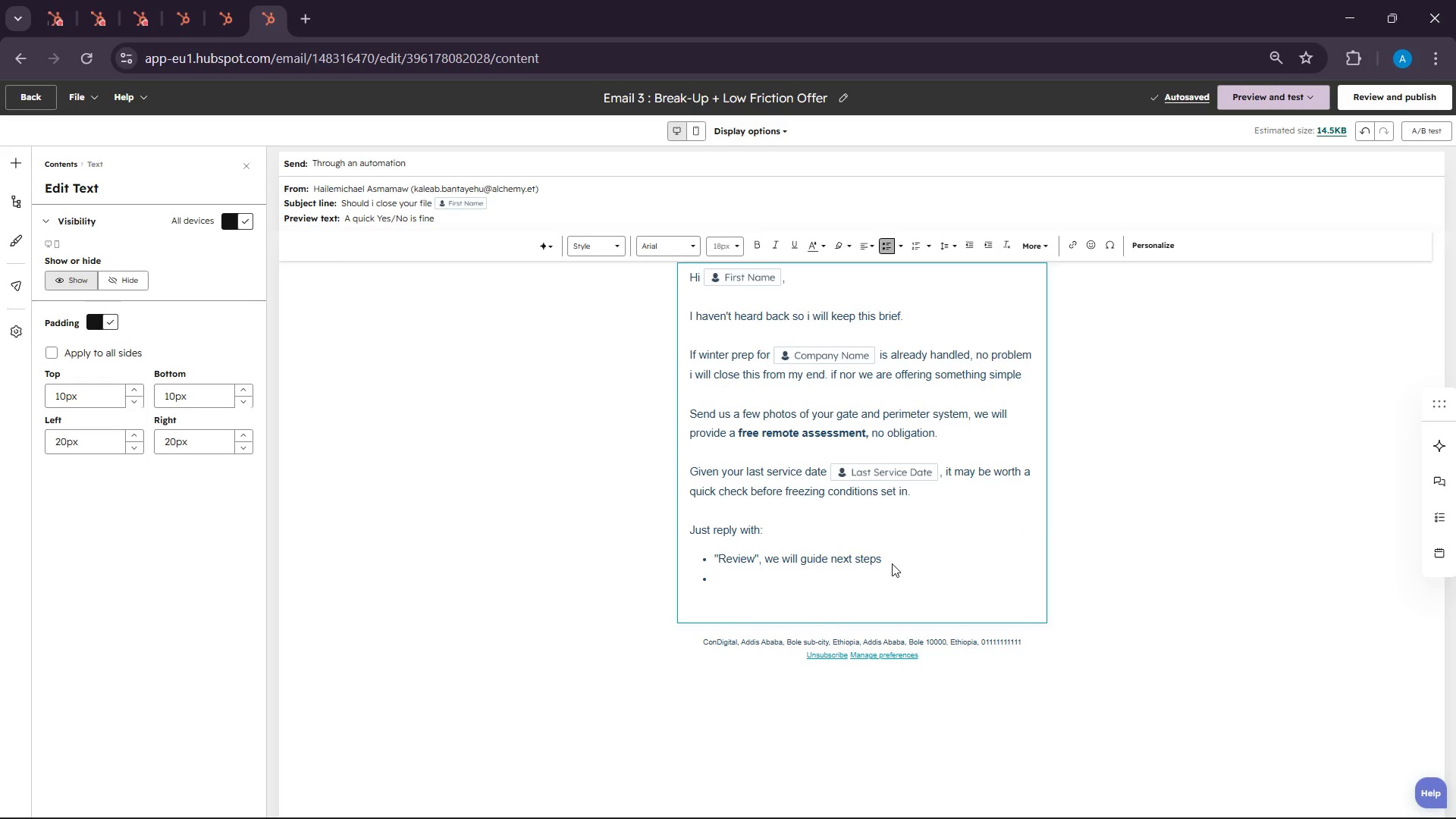 
type("Later " )
 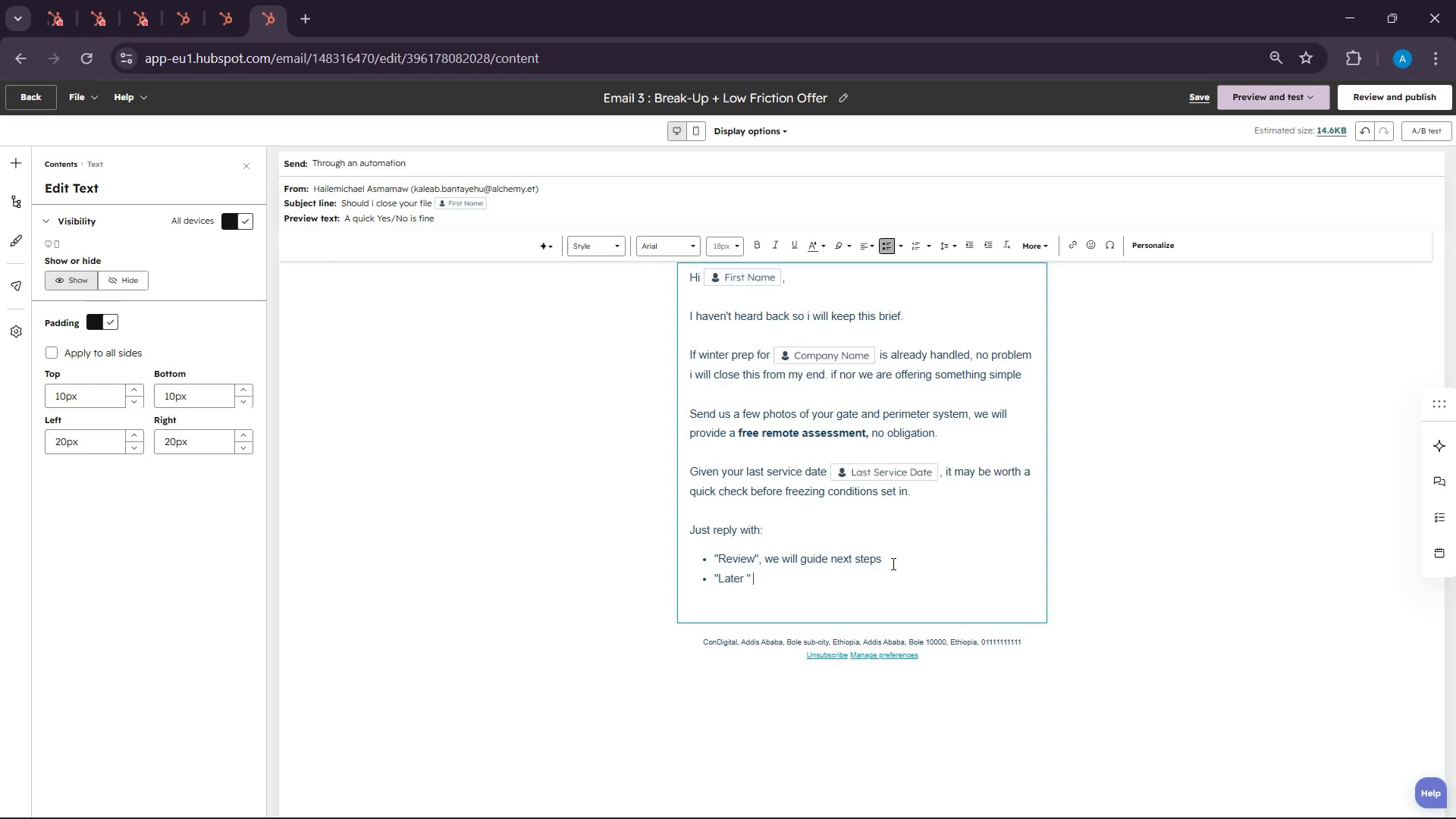 
left_click([893, 563])
 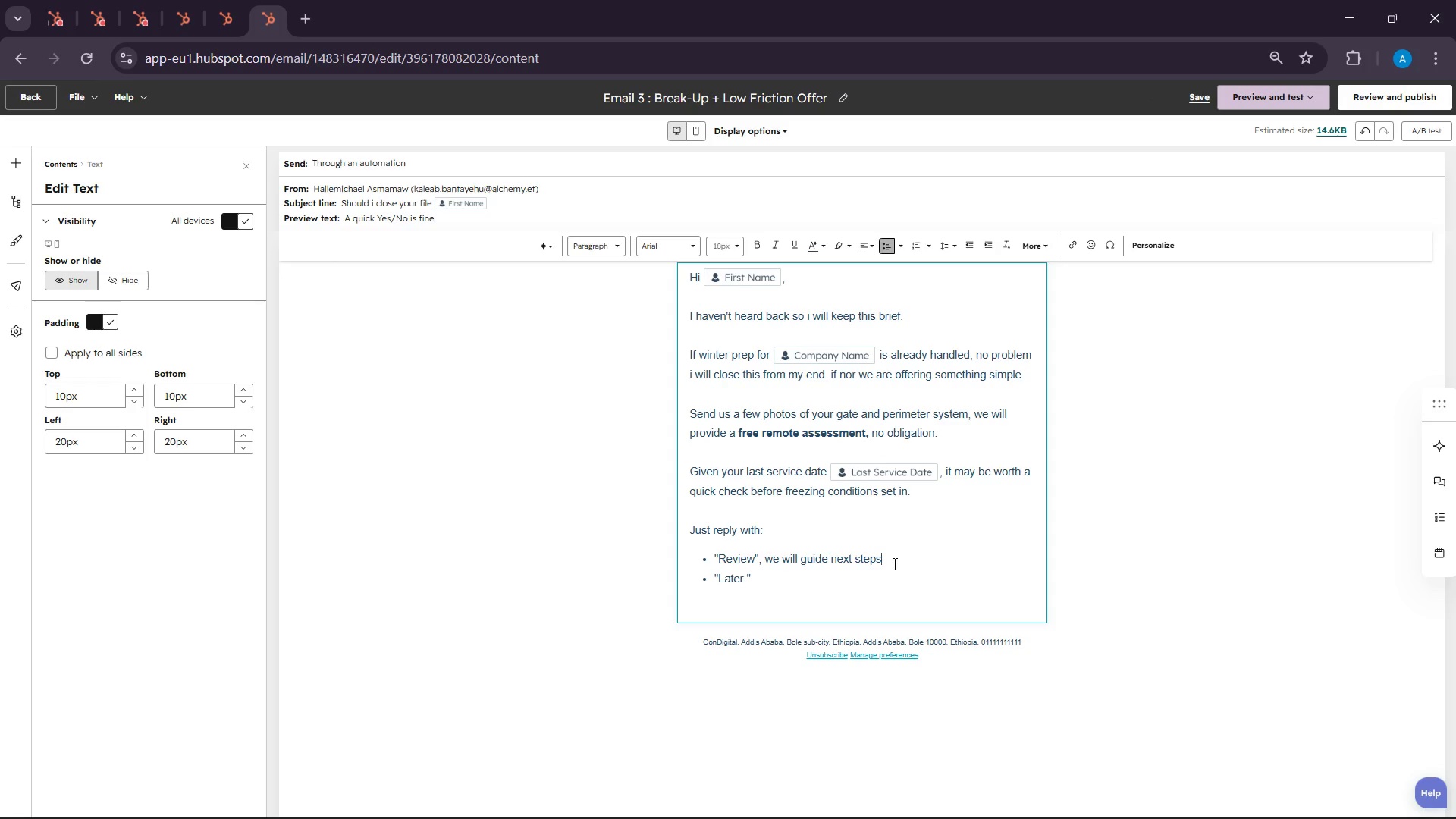 
type( )
key(Backspace)
type(, or)
 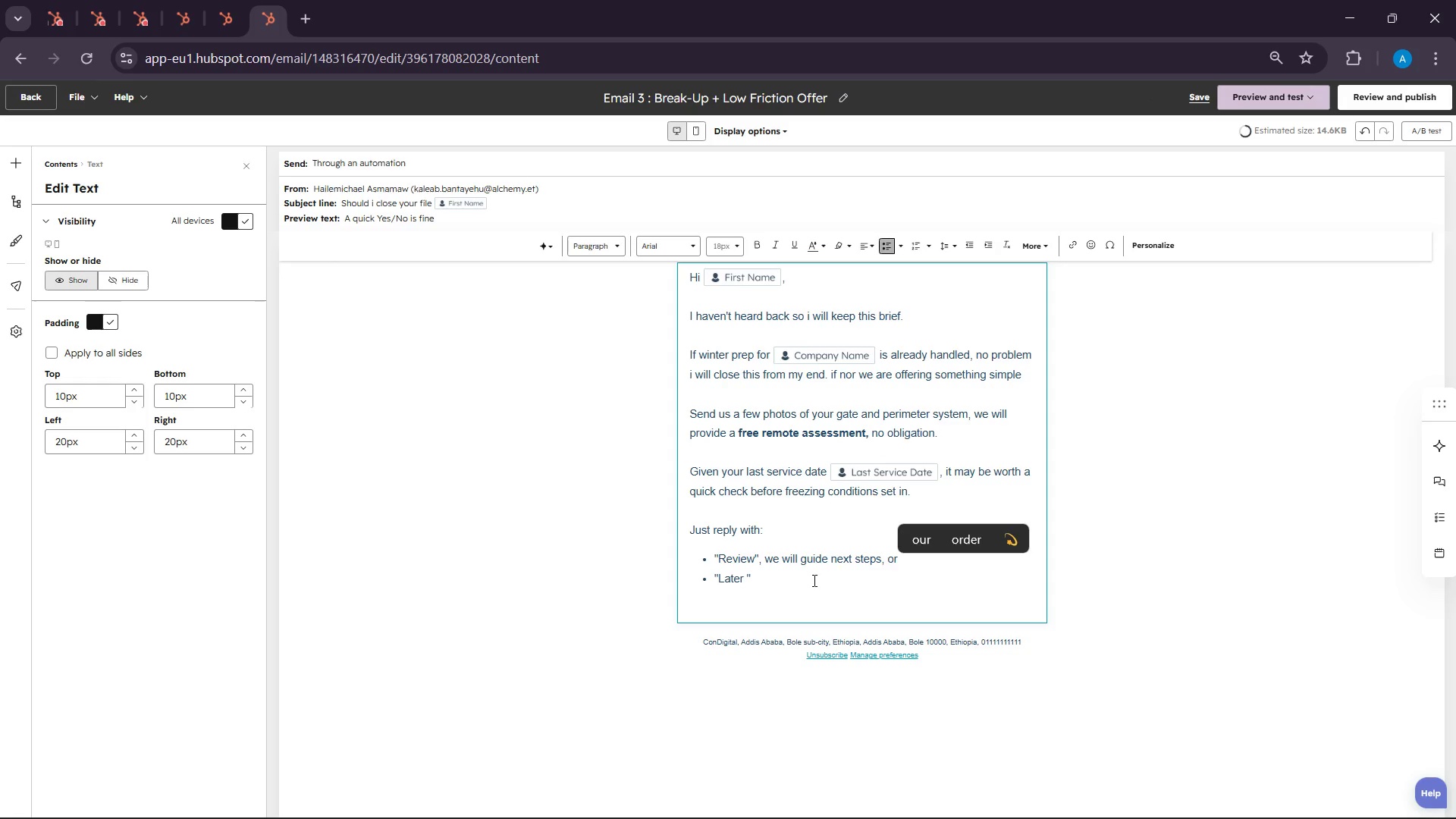 
left_click([793, 580])
 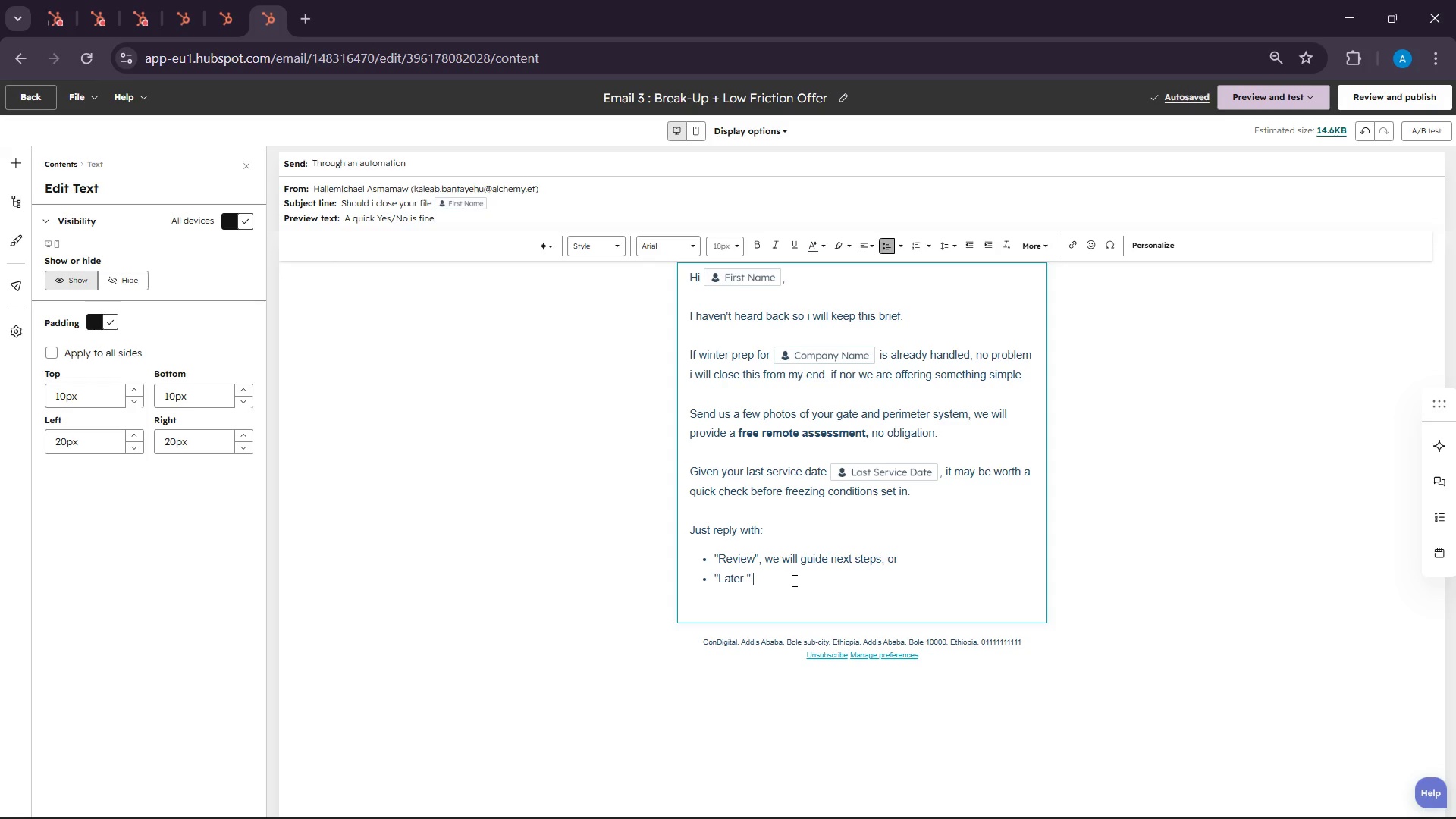 
type(, we will fl)
key(Backspace)
type(ollw )
key(Backspace)
key(Backspace)
type(ow up next seaon)
key(Backspace)
key(Backspace)
type(son)
 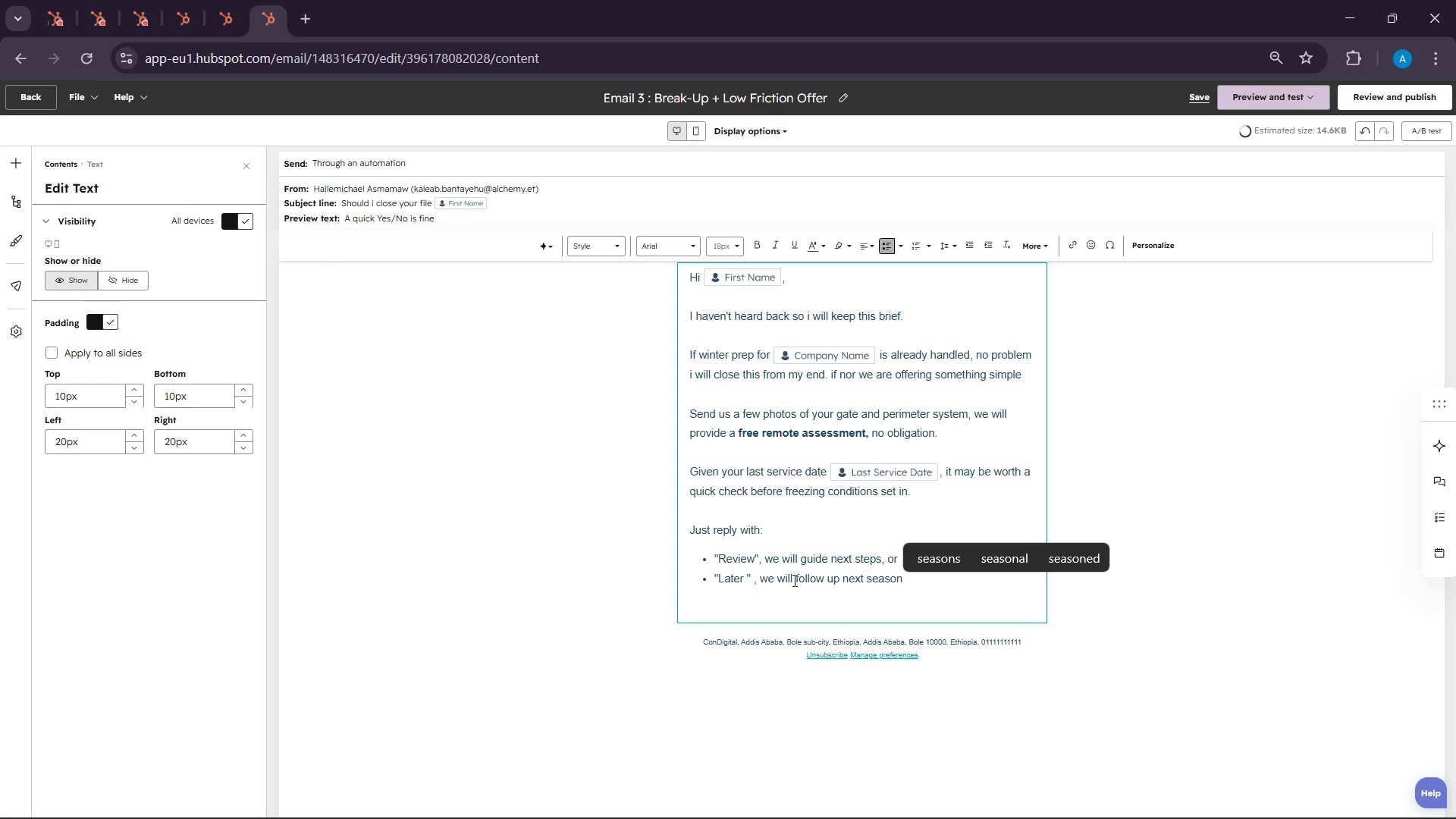 
key(Enter)
 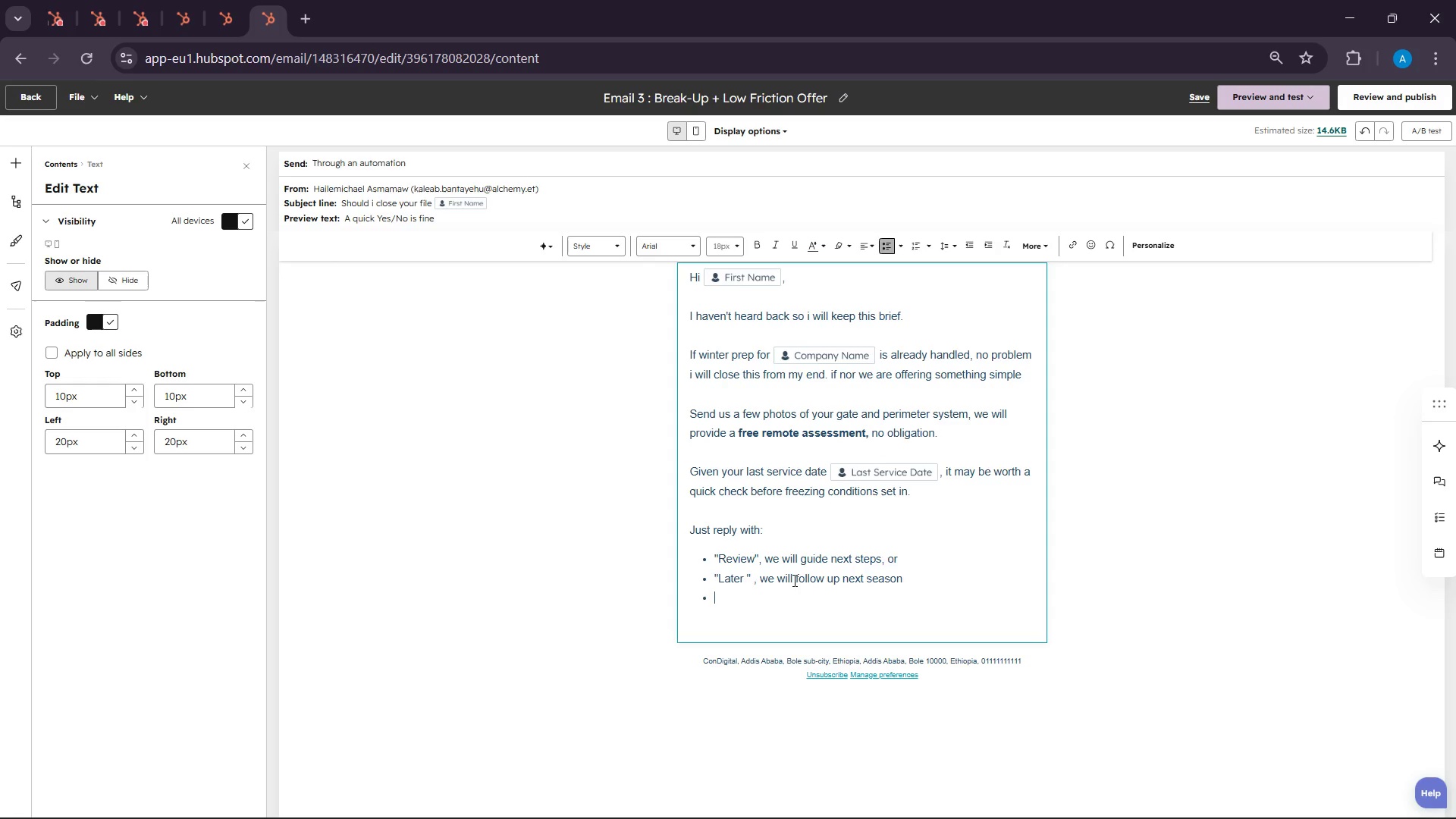 
key(Enter)
 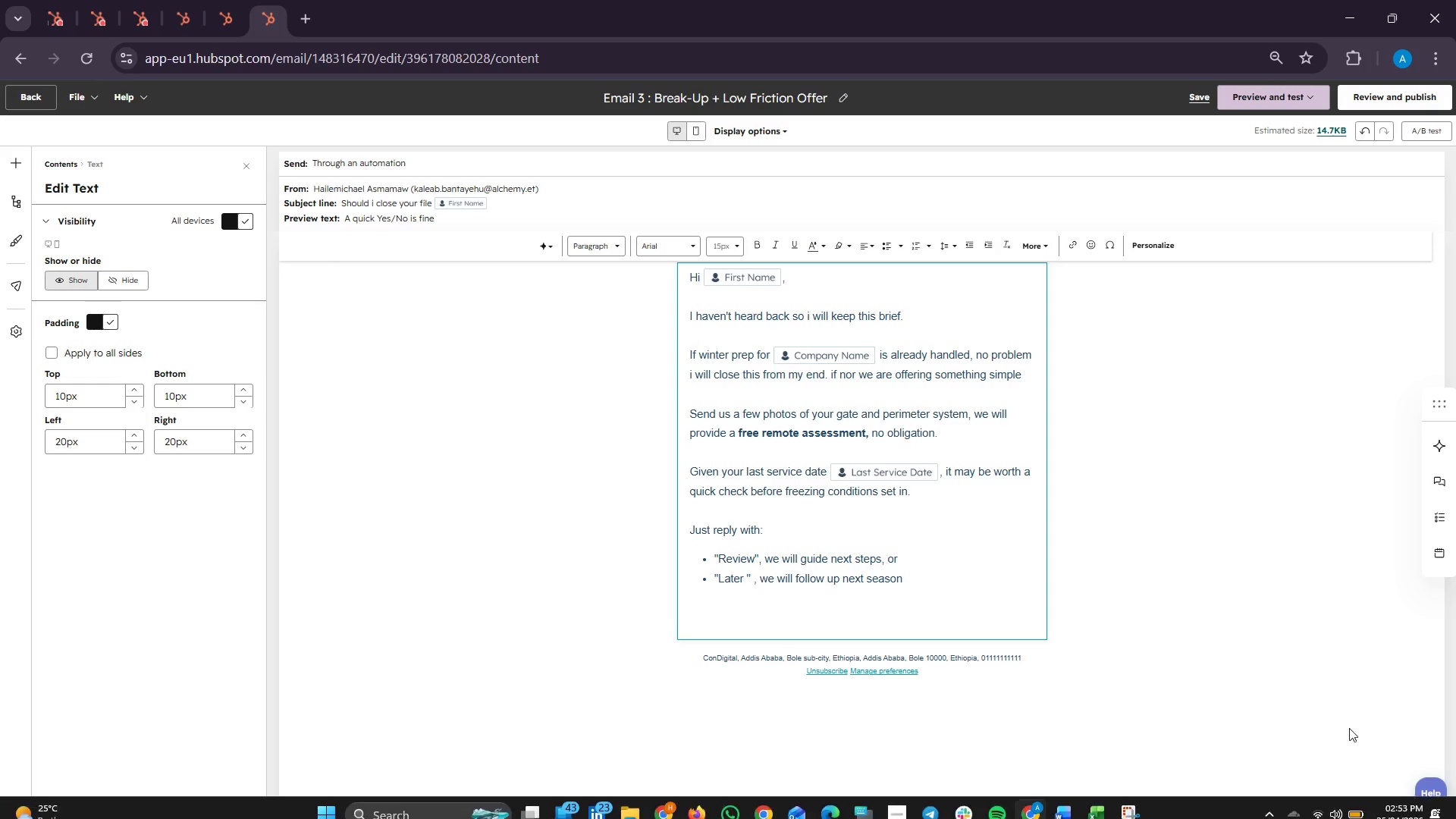 
left_click([1339, 799])
 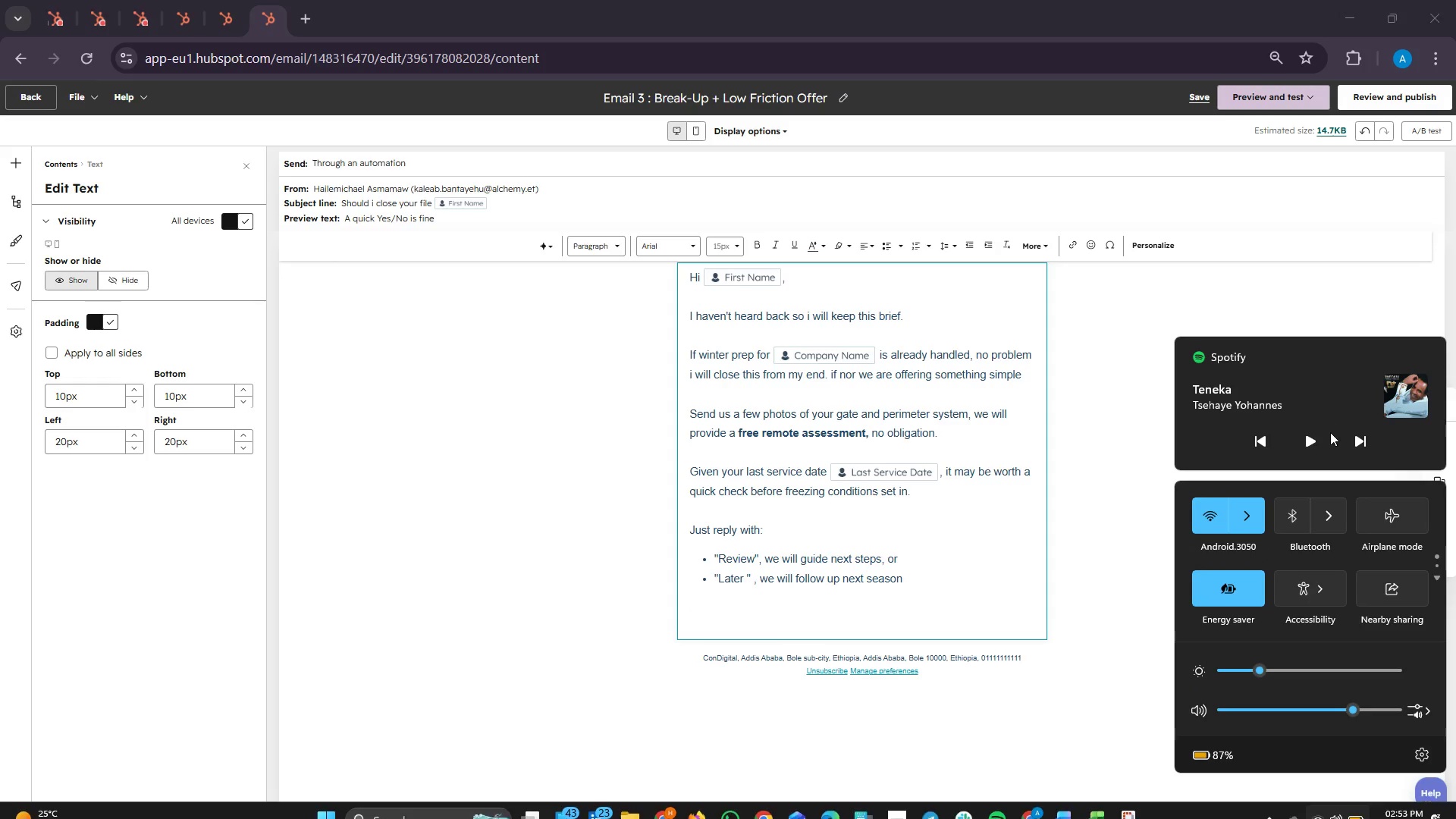 
left_click([1304, 441])
 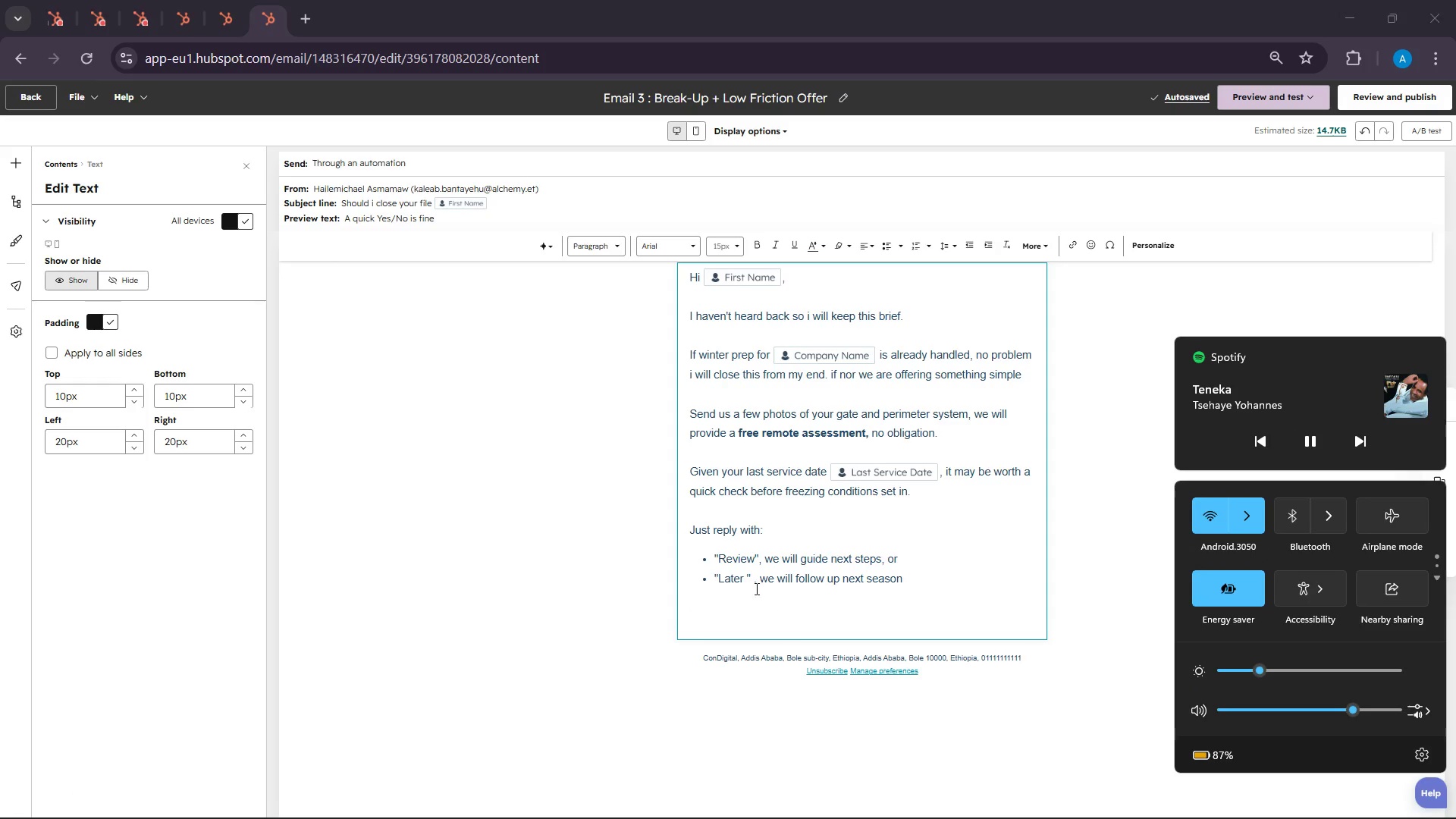 
left_click([746, 618])
 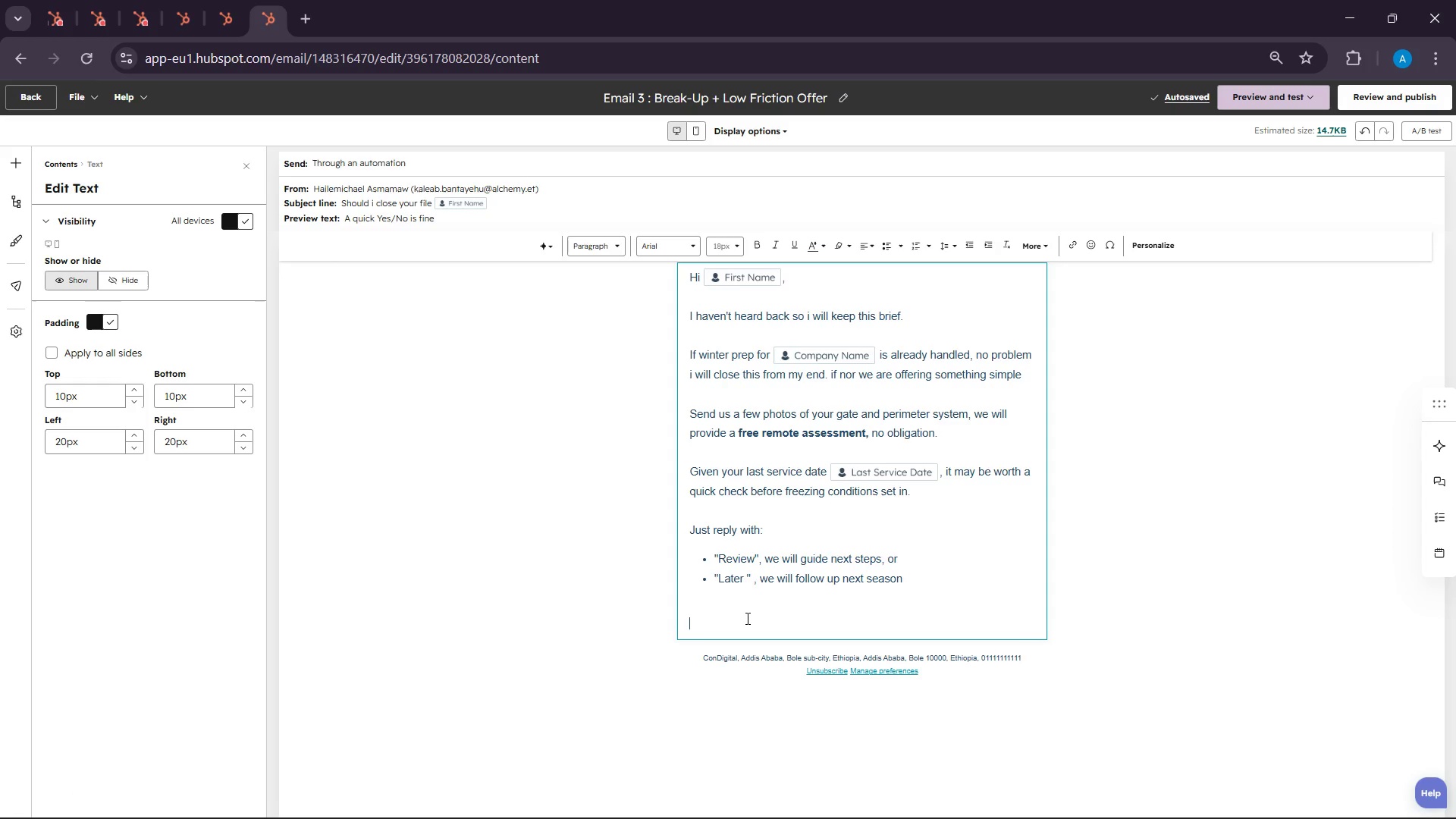 
type(Either wat )
key(Backspace)
key(Backspace)
type(y, appr)
 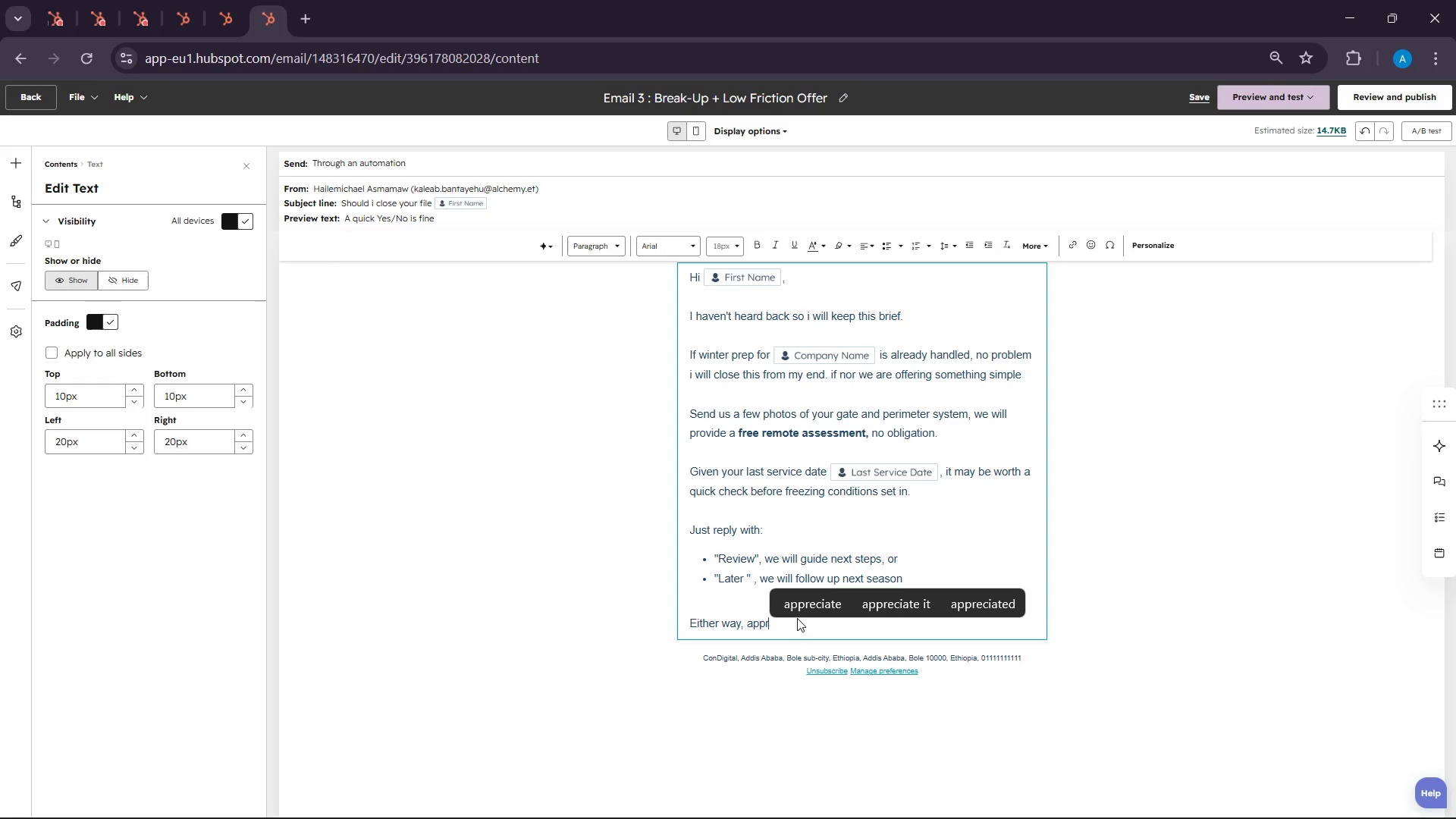 
left_click([806, 614])
 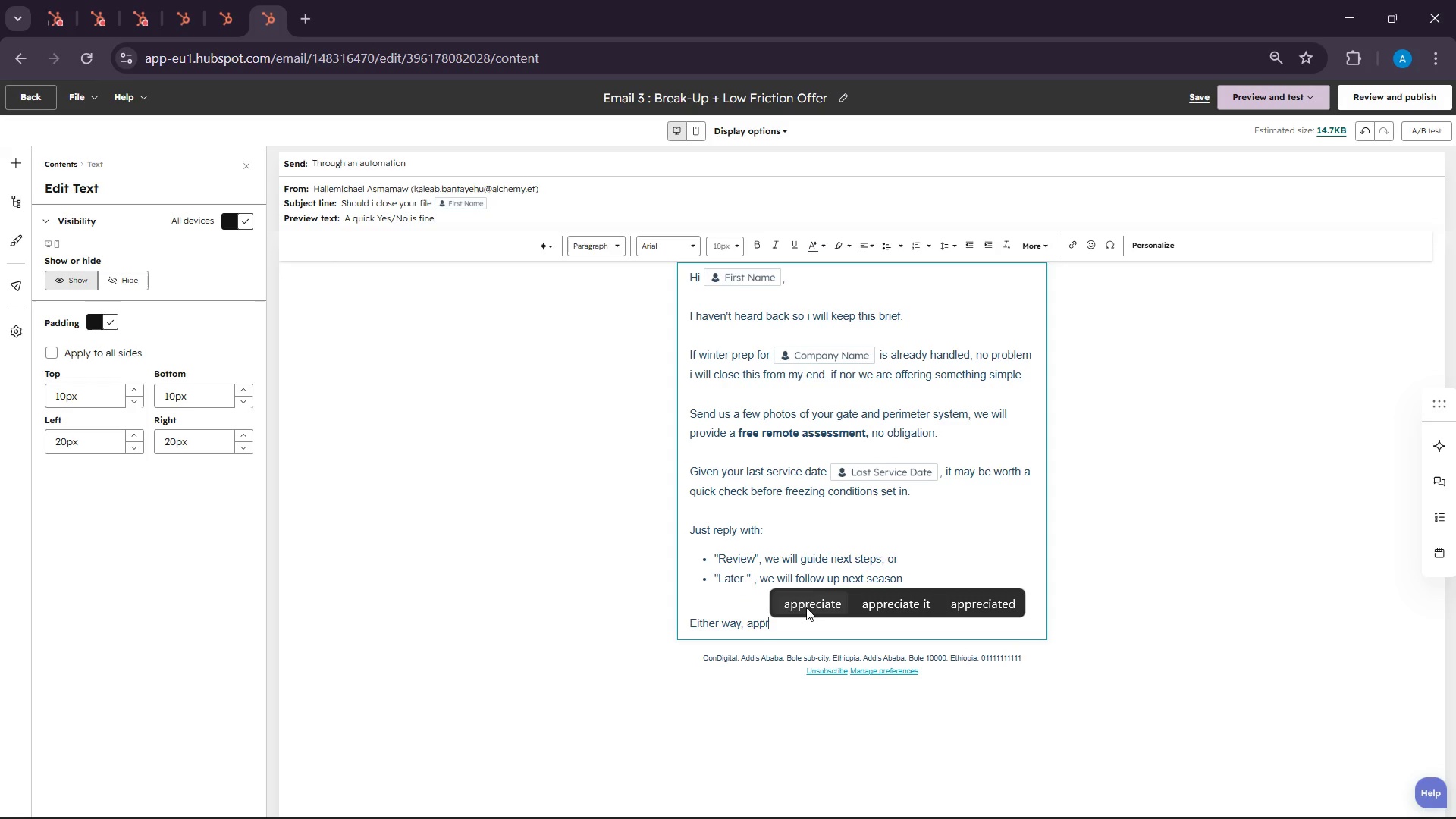 
left_click([806, 607])
 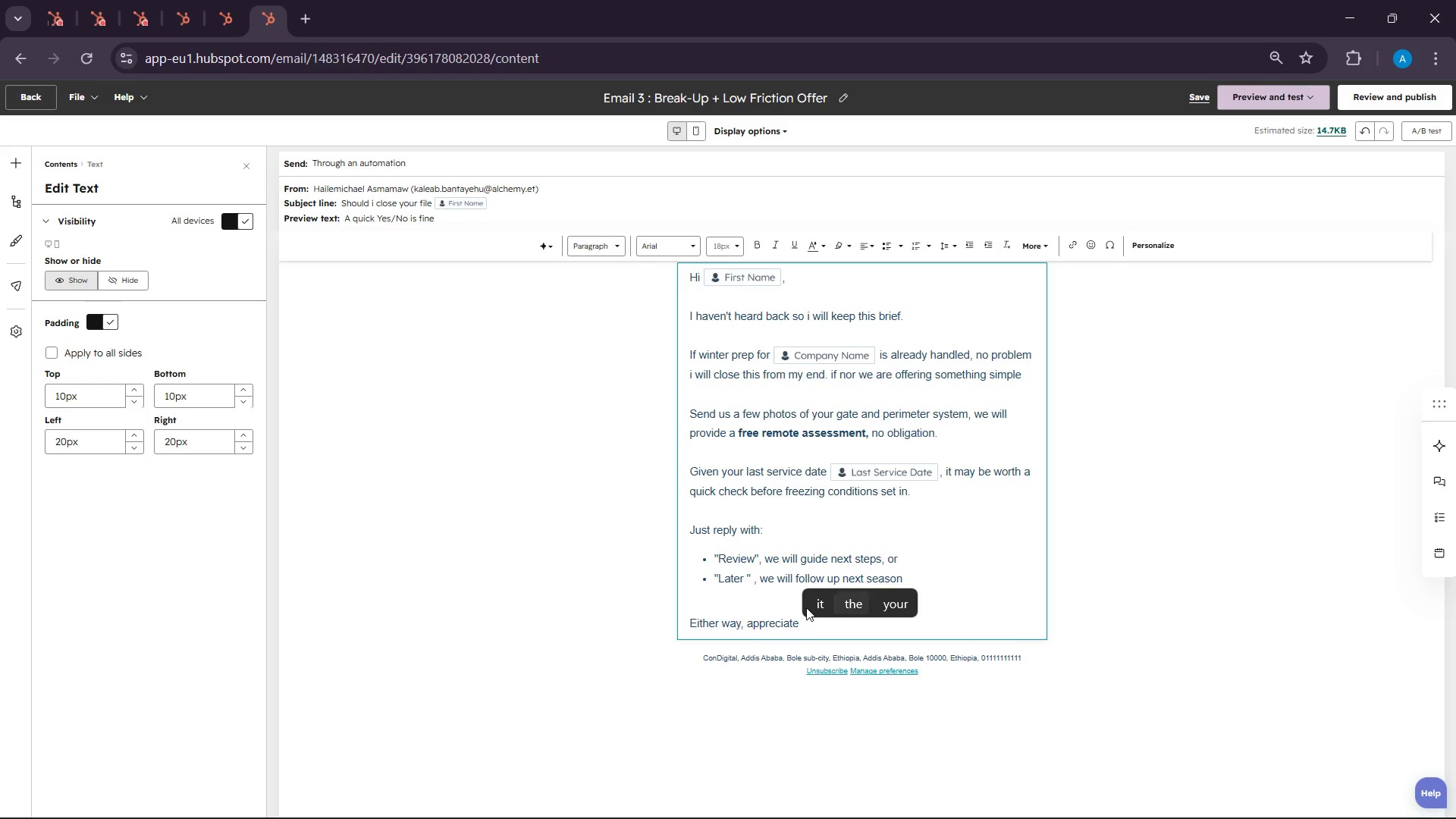 
type(your time.)
 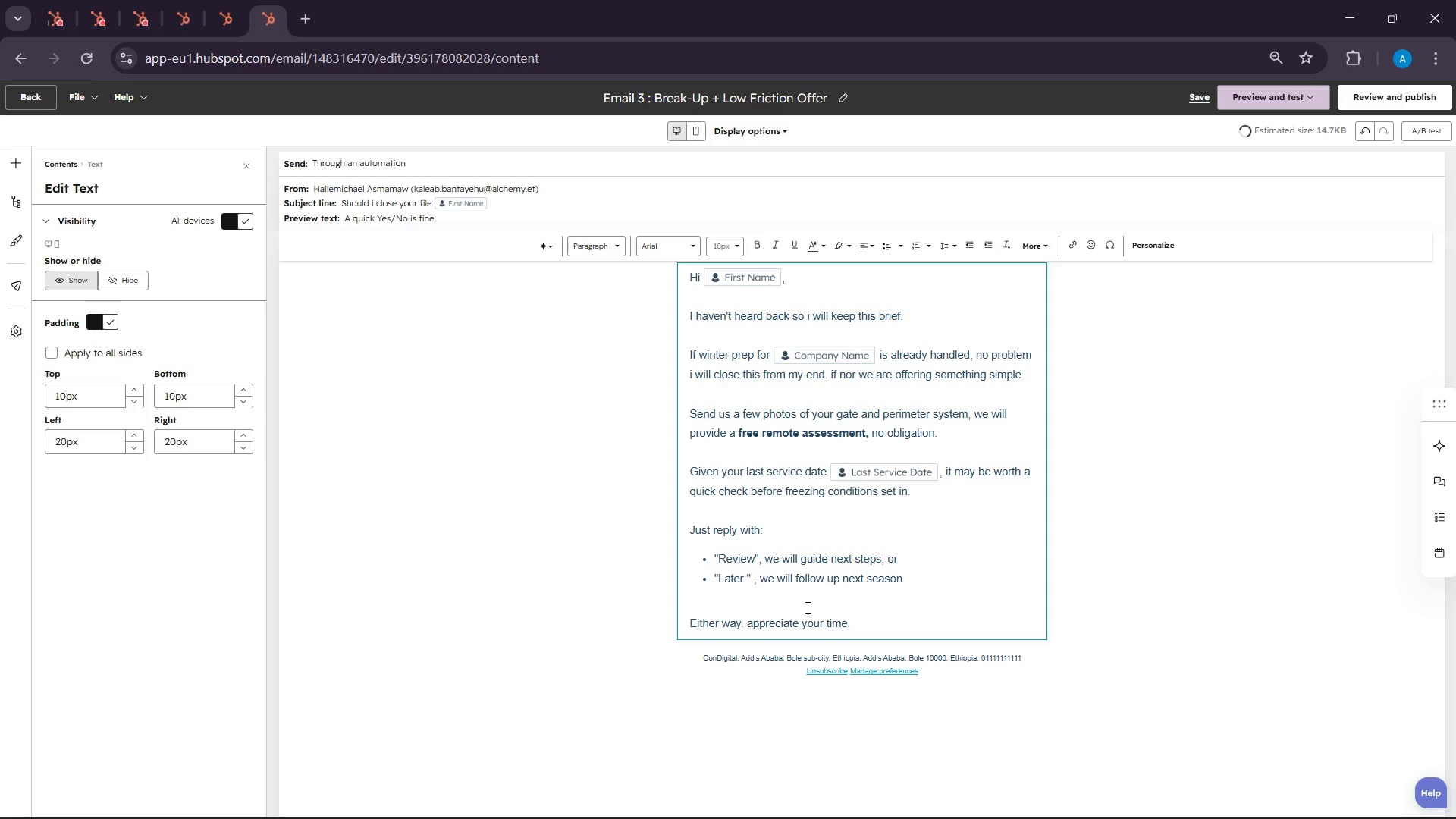 
key(Enter)
 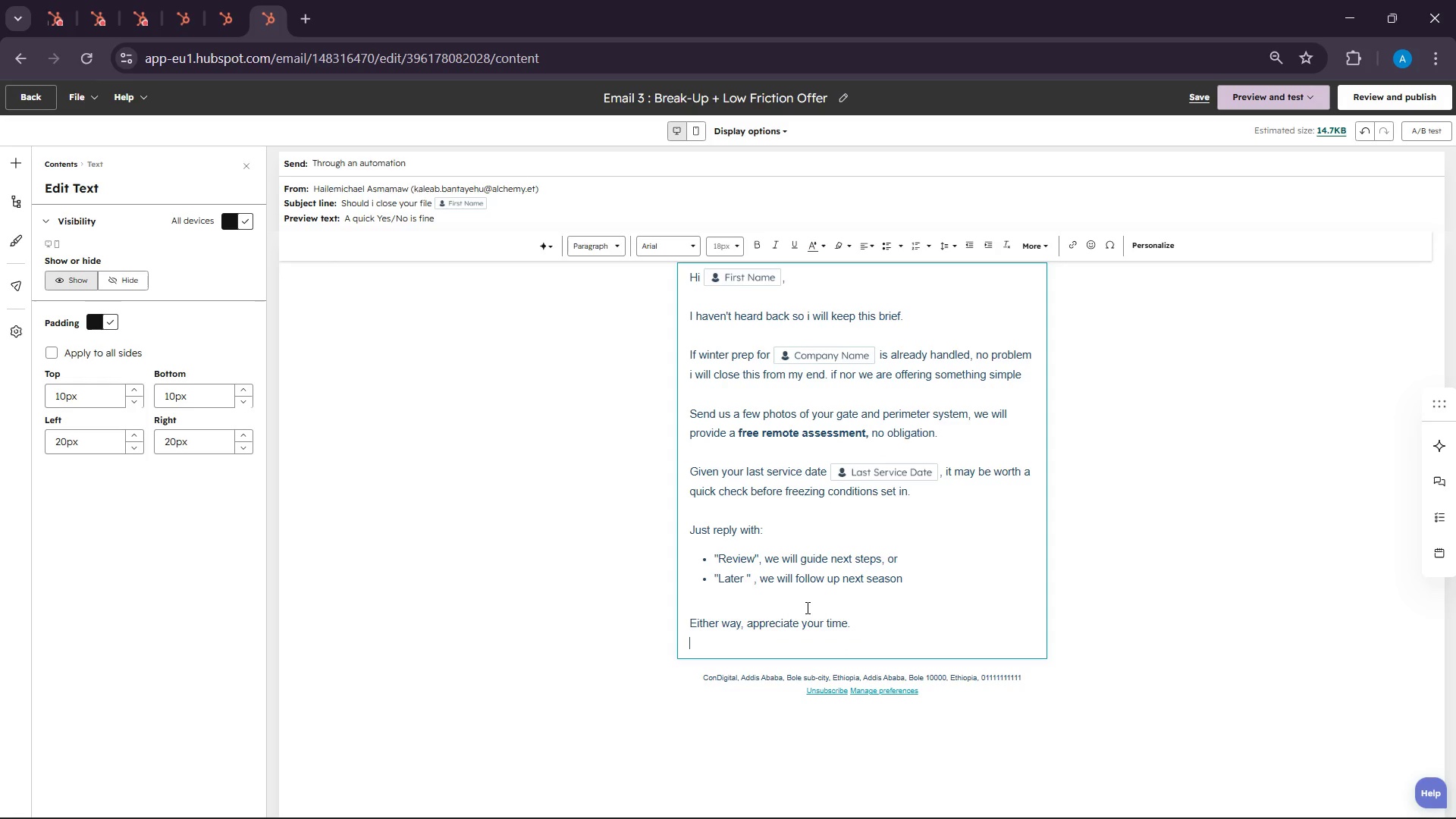 
key(Enter)
 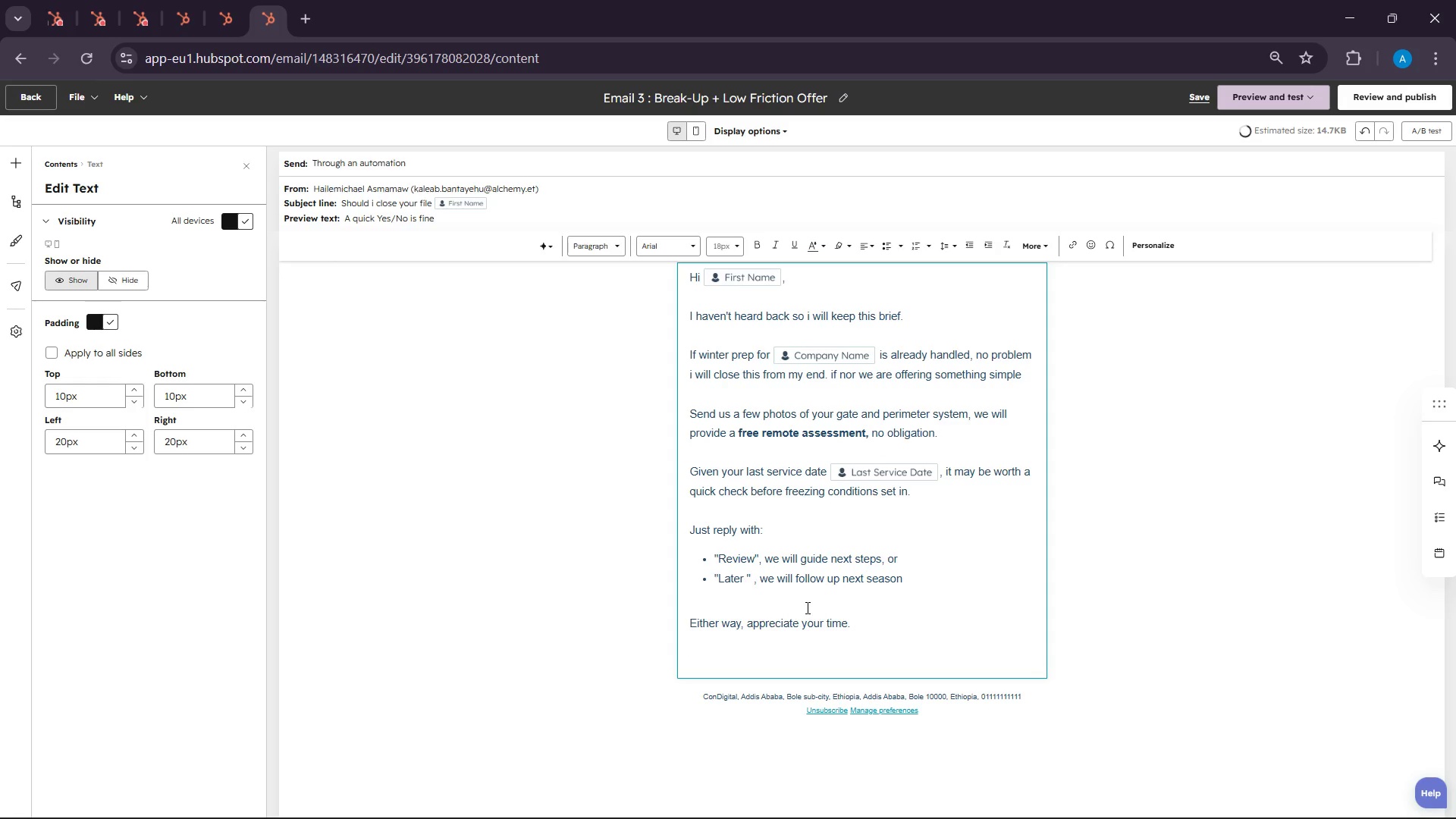 
type(Iron Sen)
 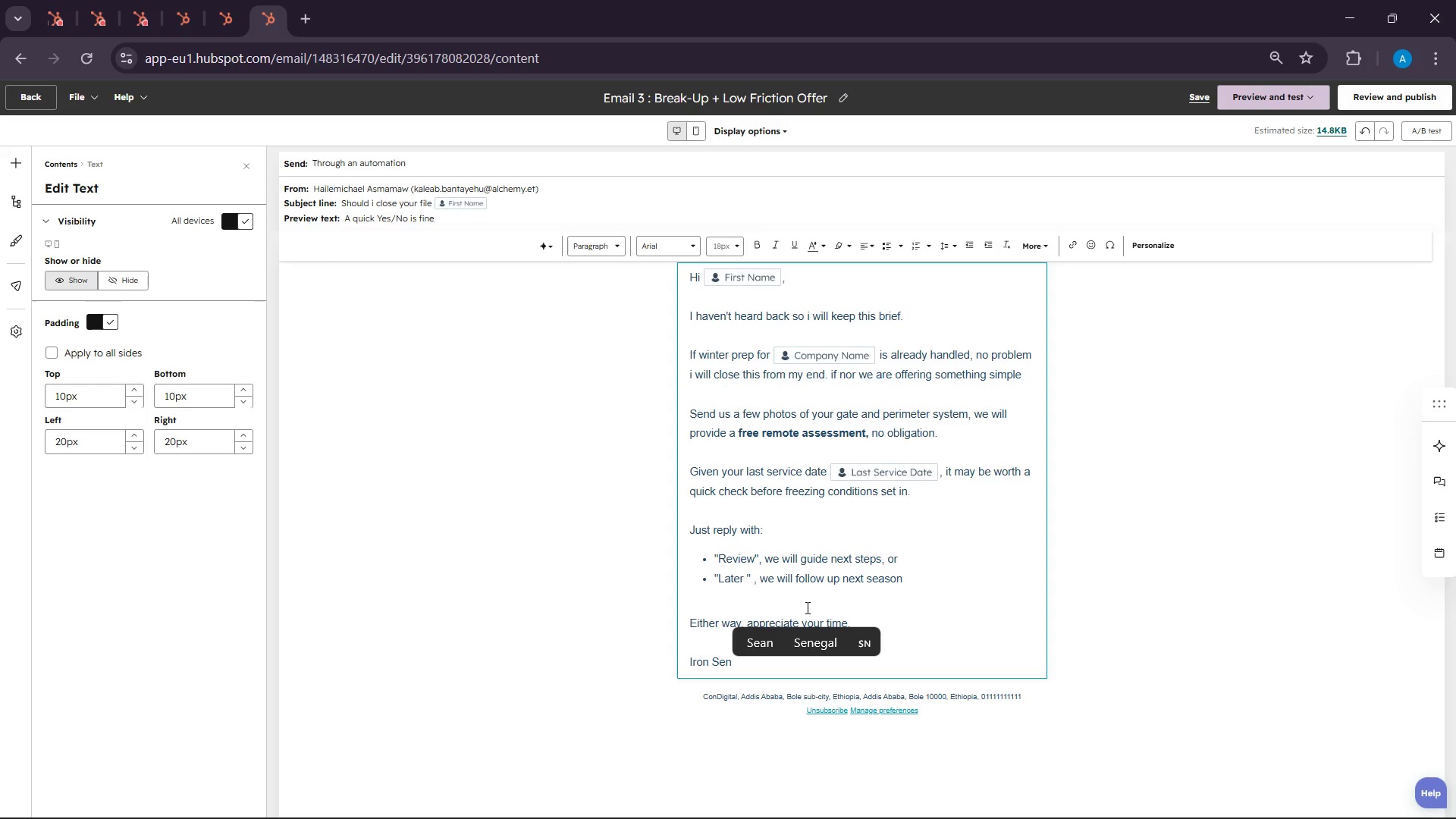 
type(tinel Custom Gates)
 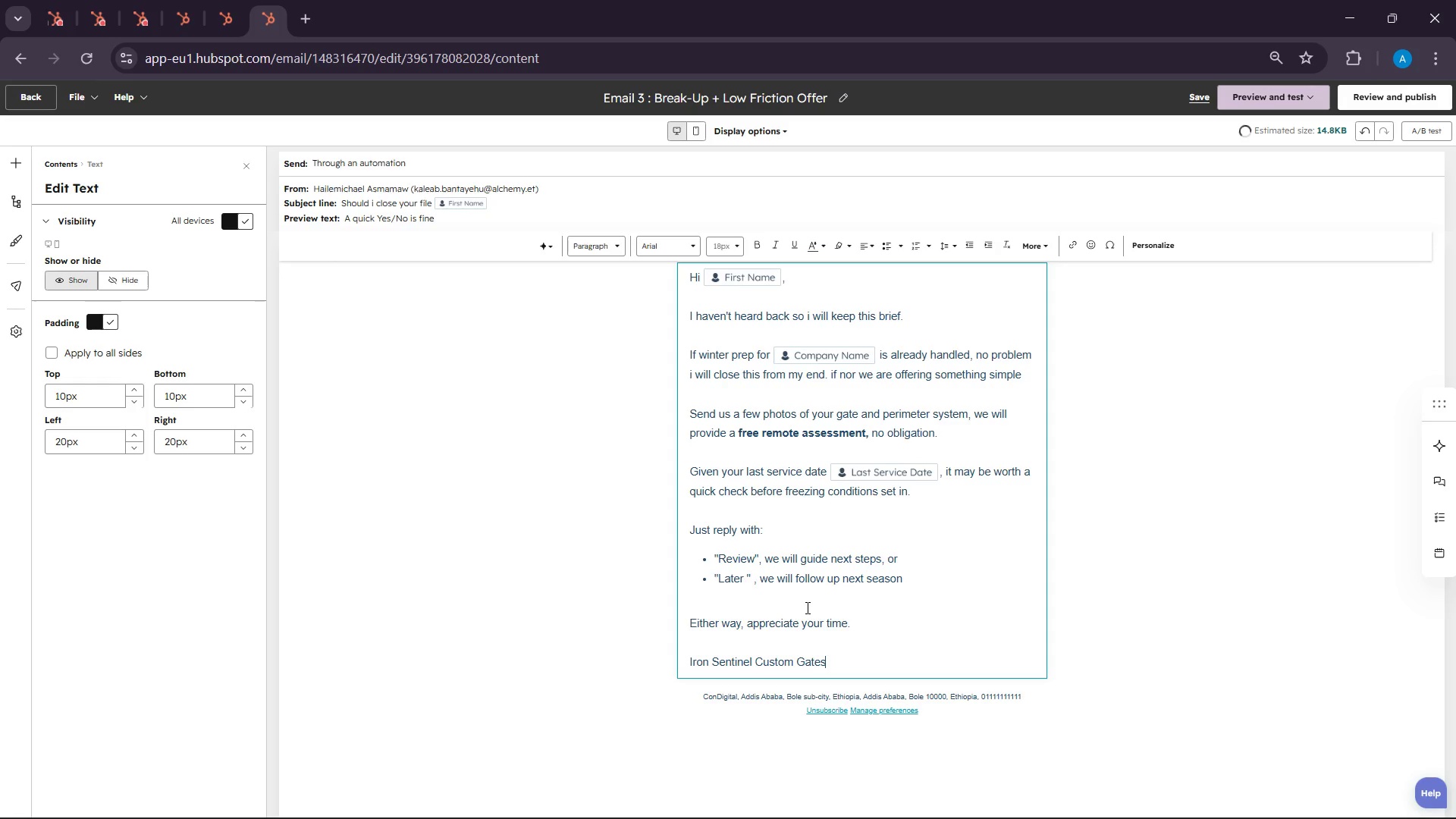 
 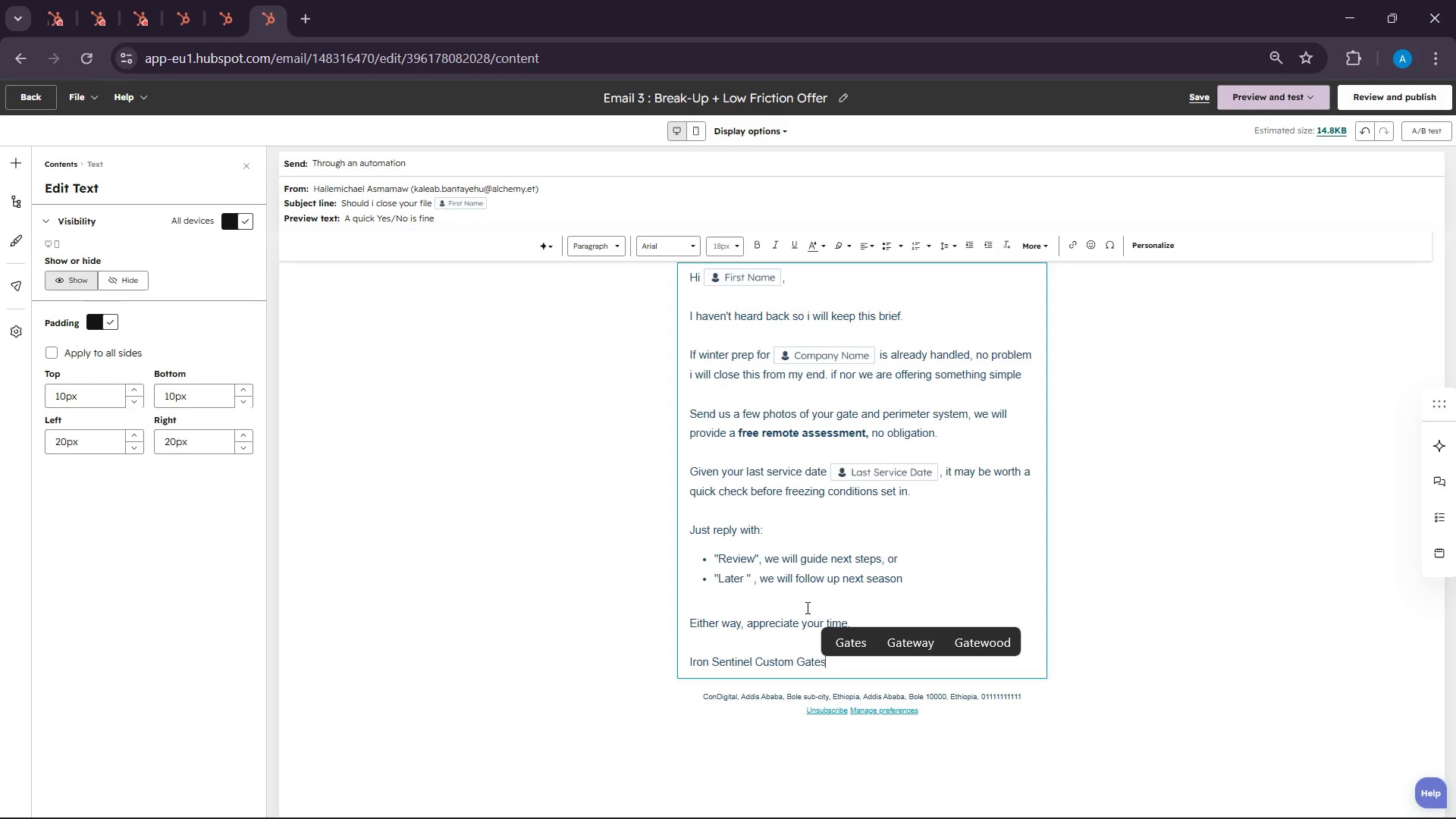 
key(Enter)
 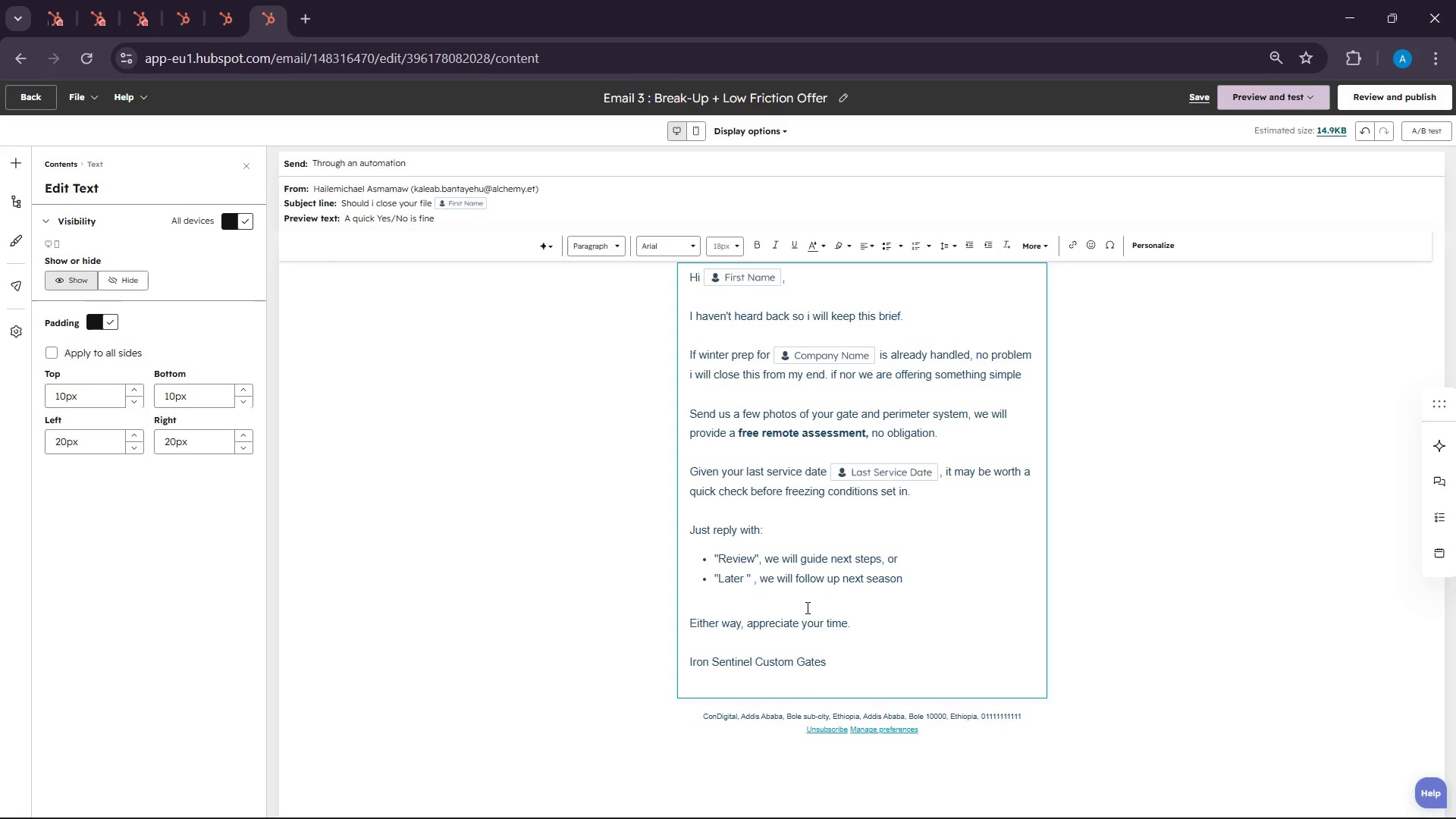 
type(Sto)
key(Backspace)
type(ronf)
key(Backspace)
type(g system )
 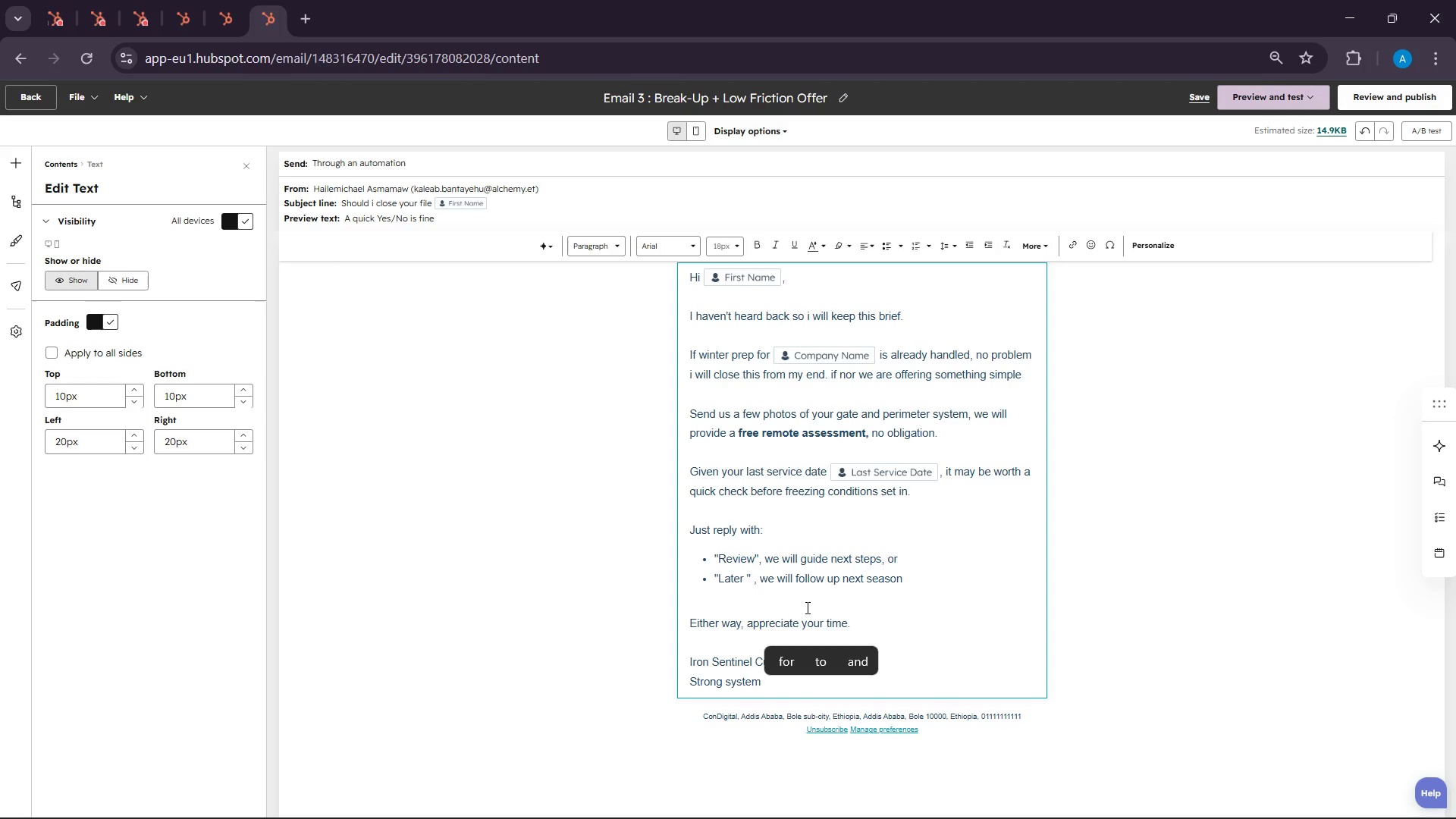 
type(do)
key(Backspace)
key(Backspace)
type(don't )
 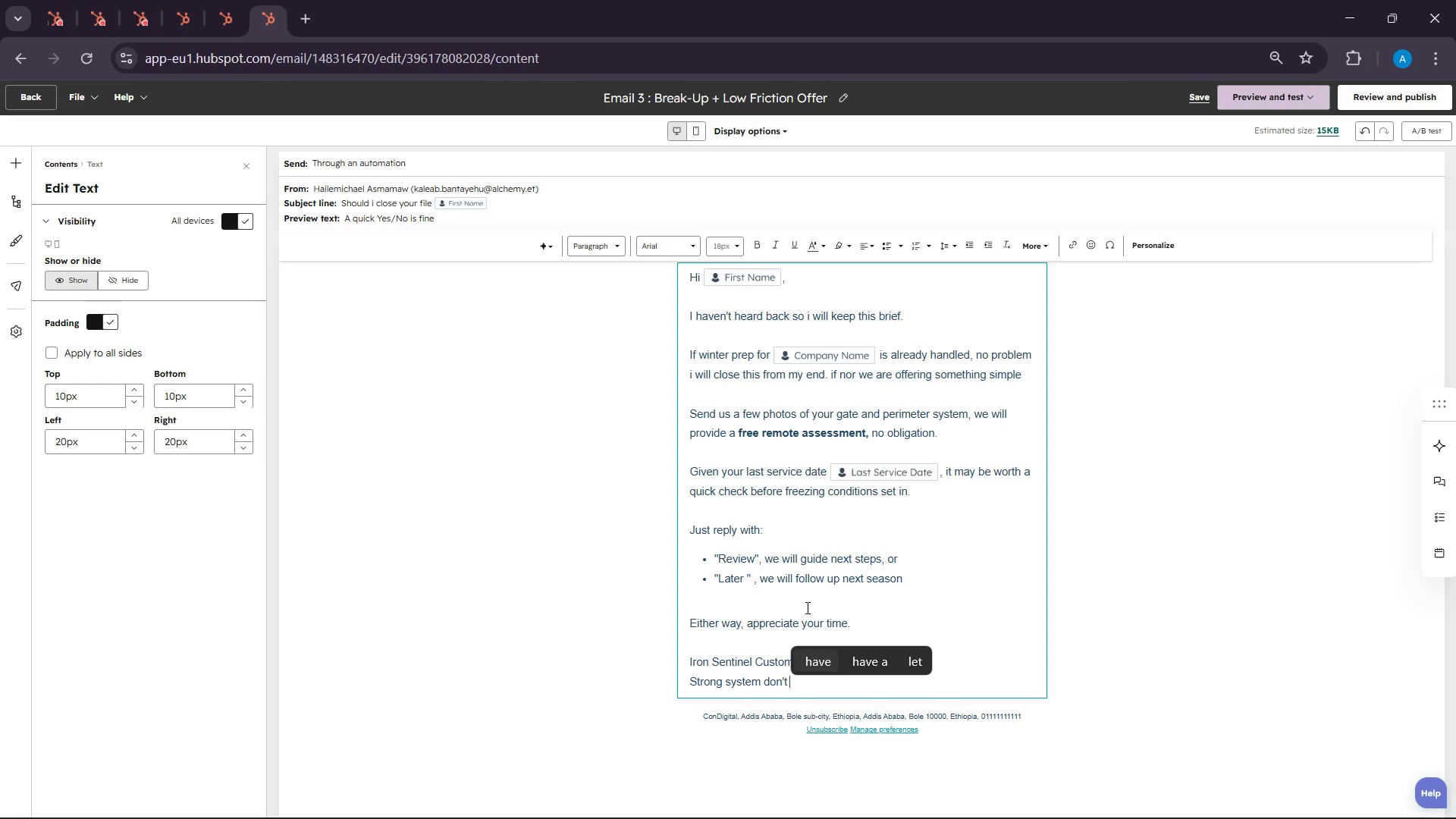 
type(fail )
 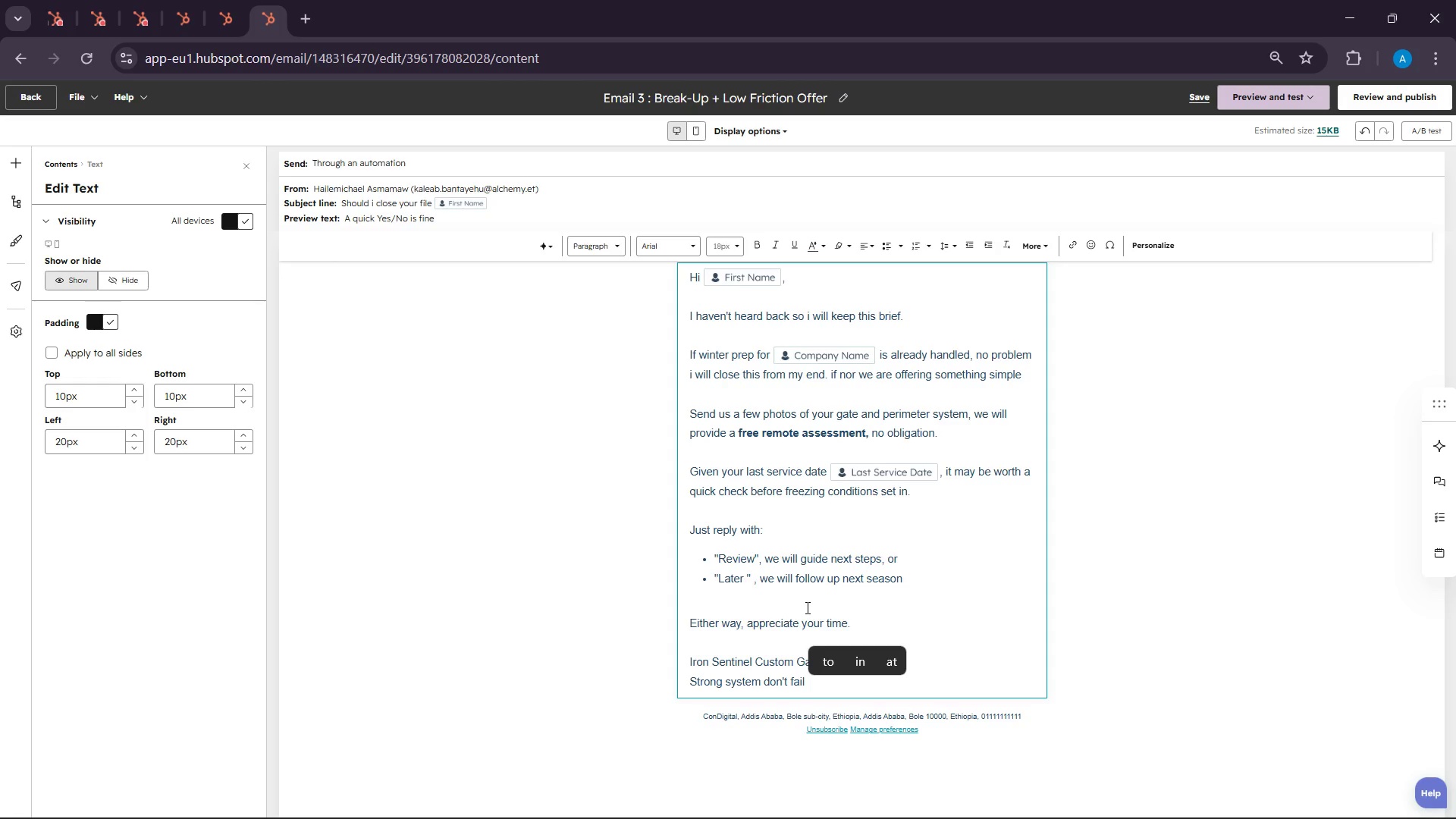 
type(inwinter)
 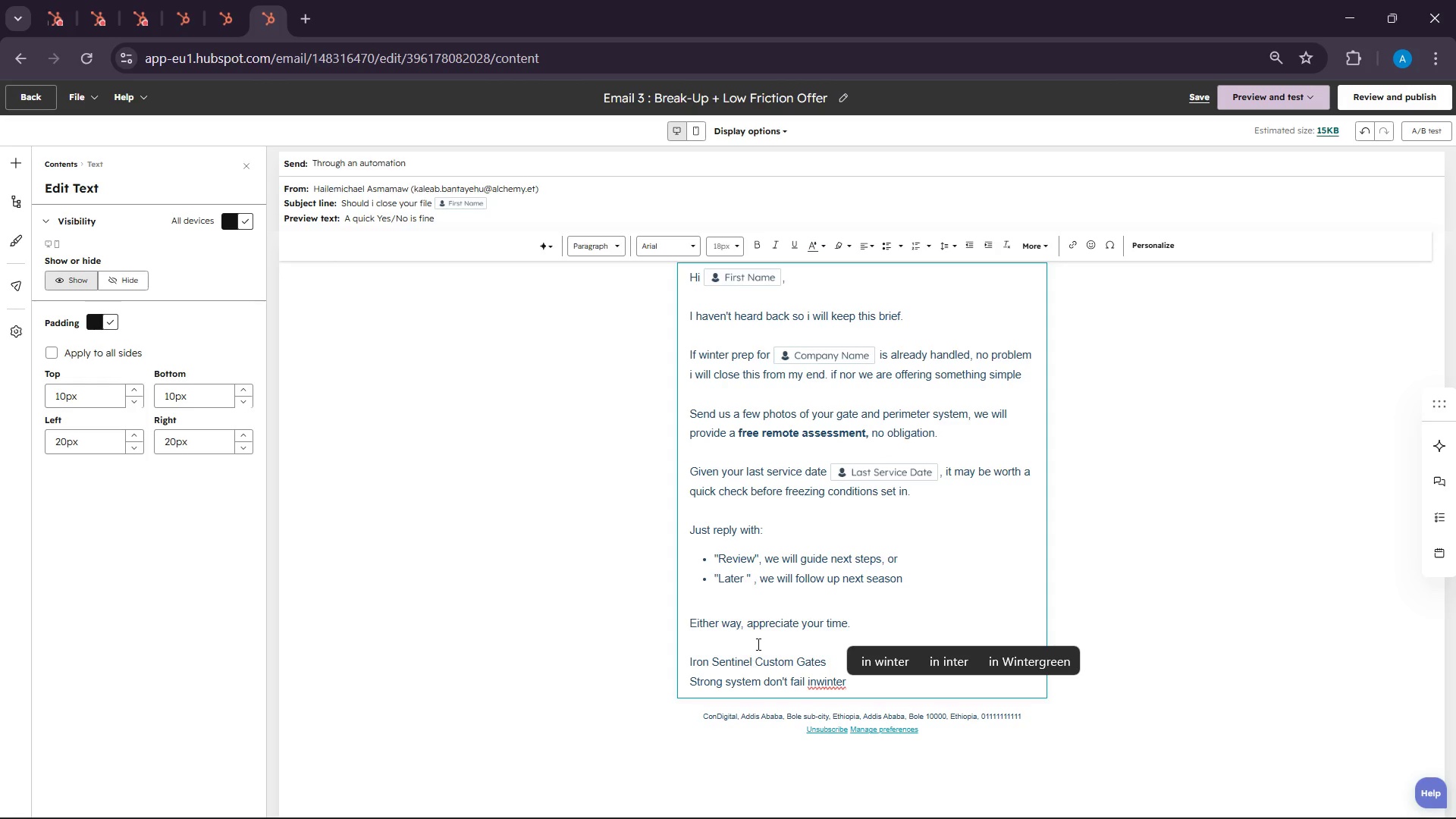 
double_click([756, 666])
 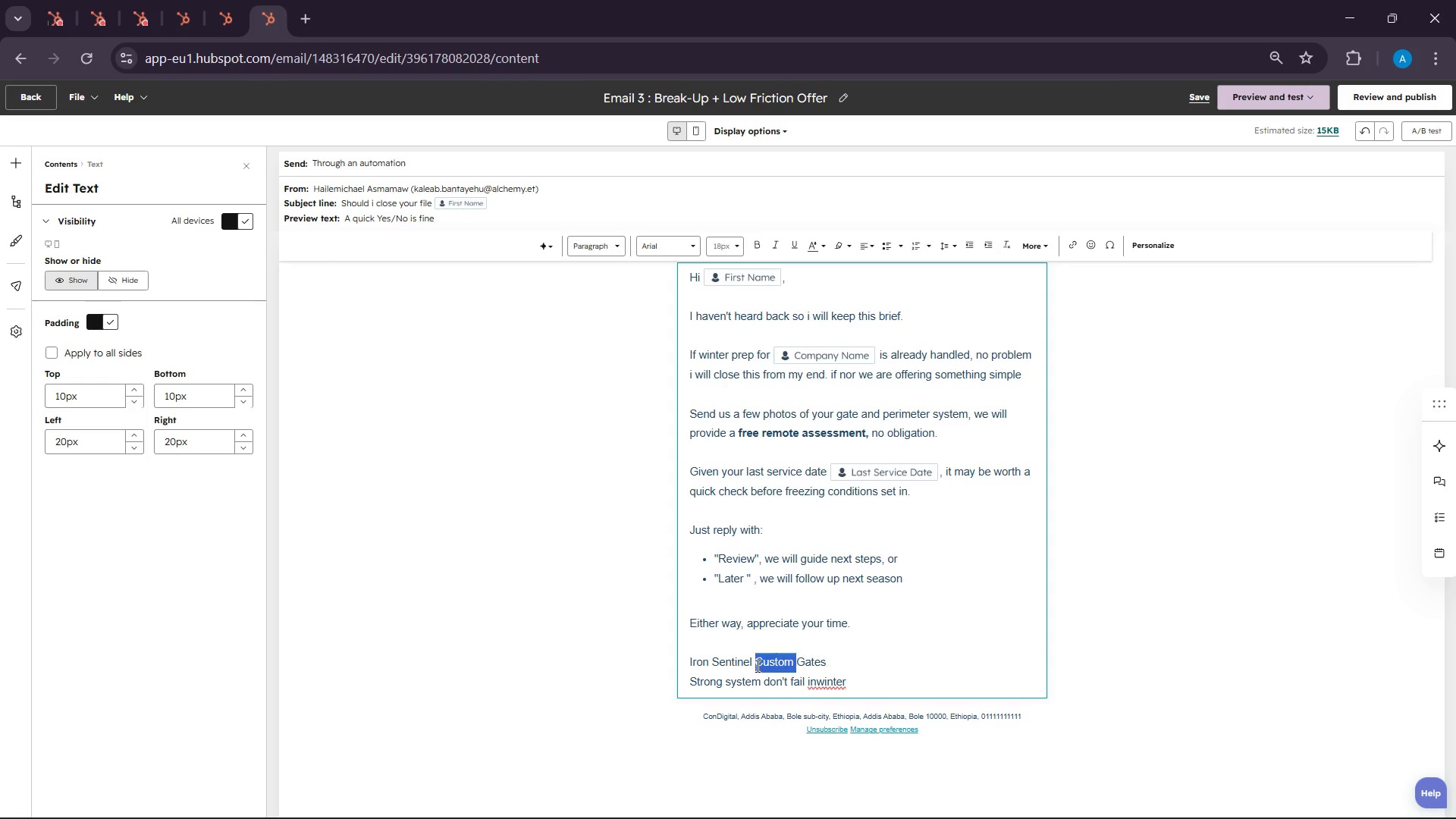 
triple_click([756, 666])
 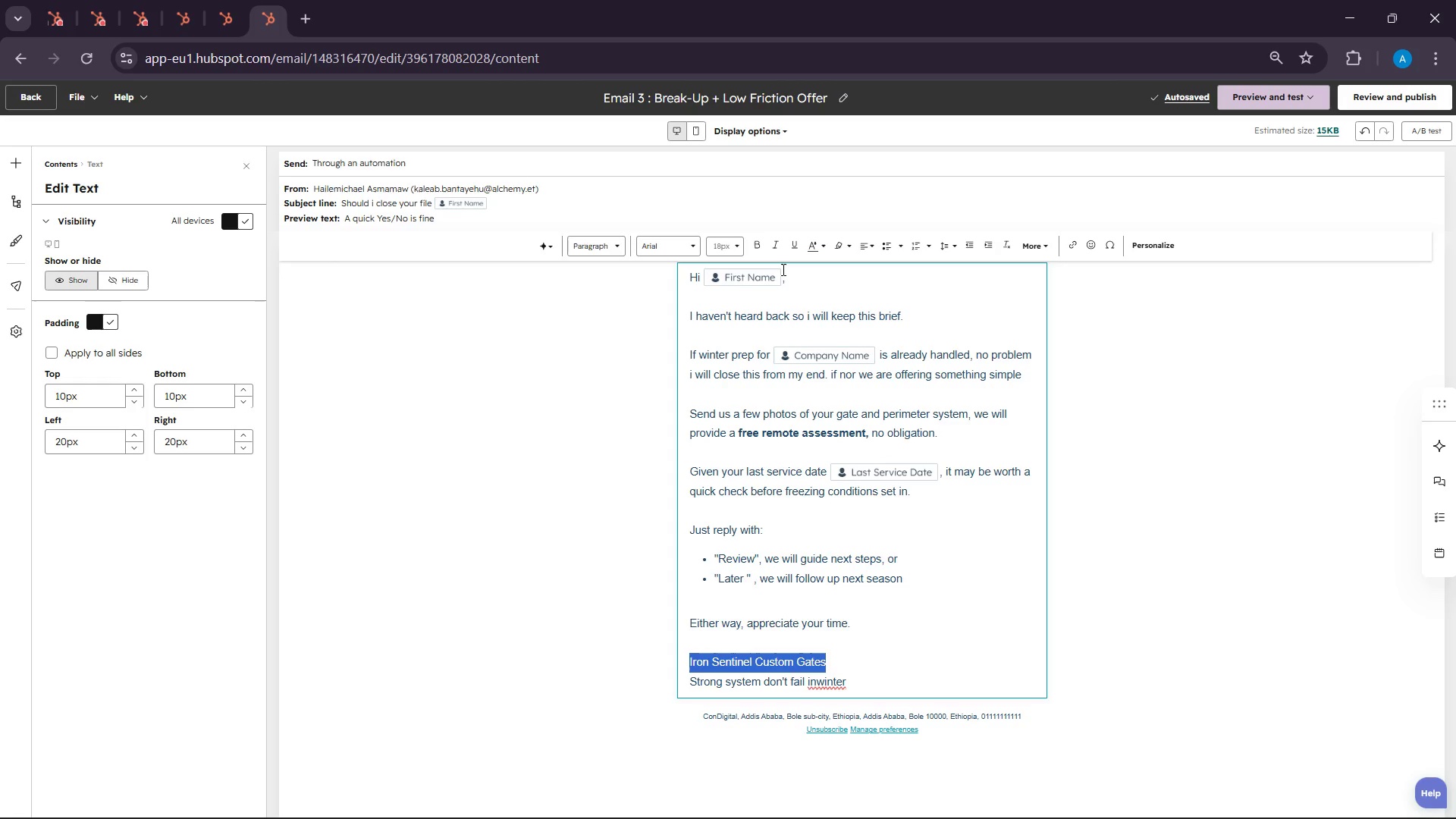 
left_click([759, 248])
 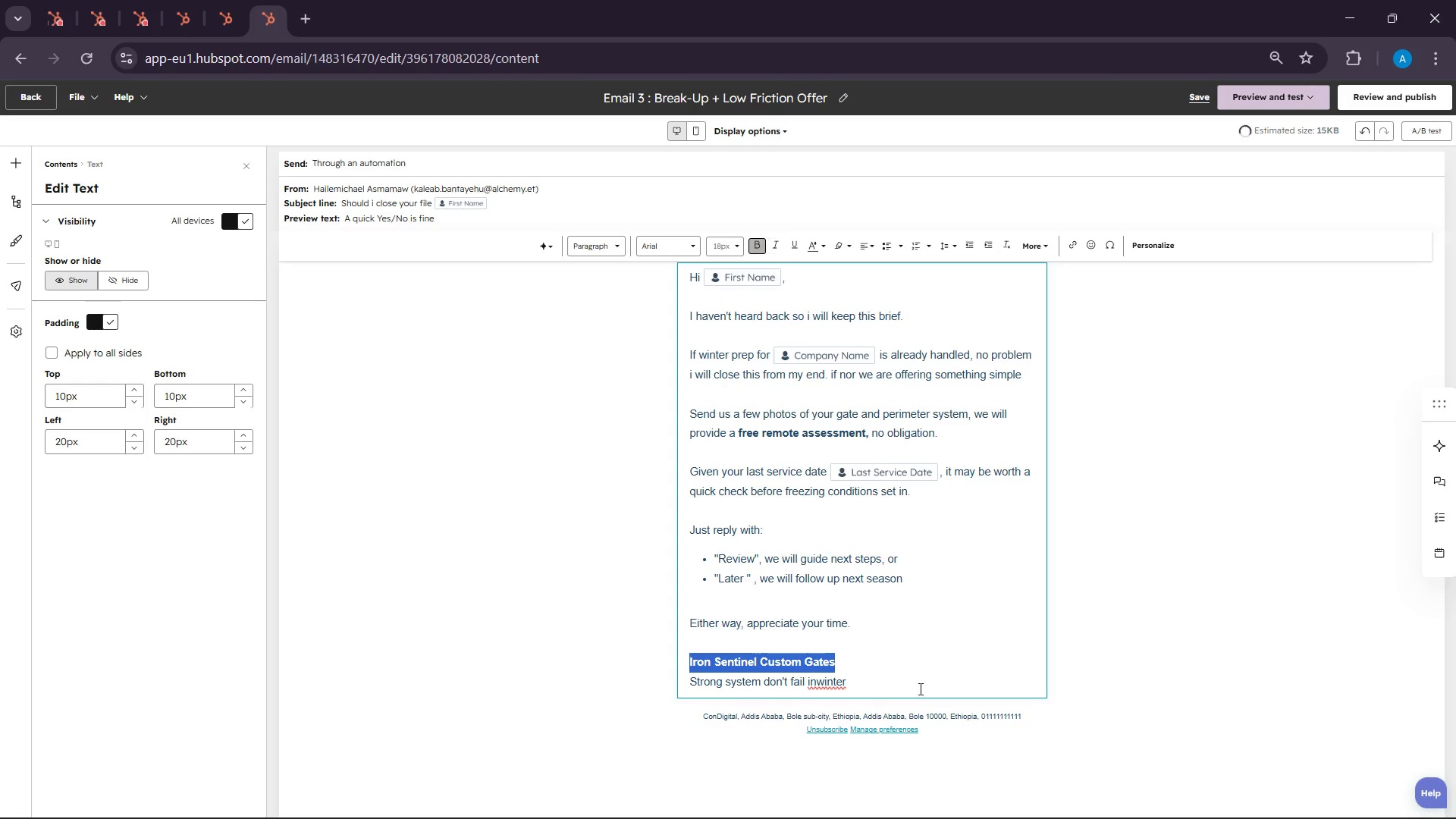 
left_click([865, 642])
 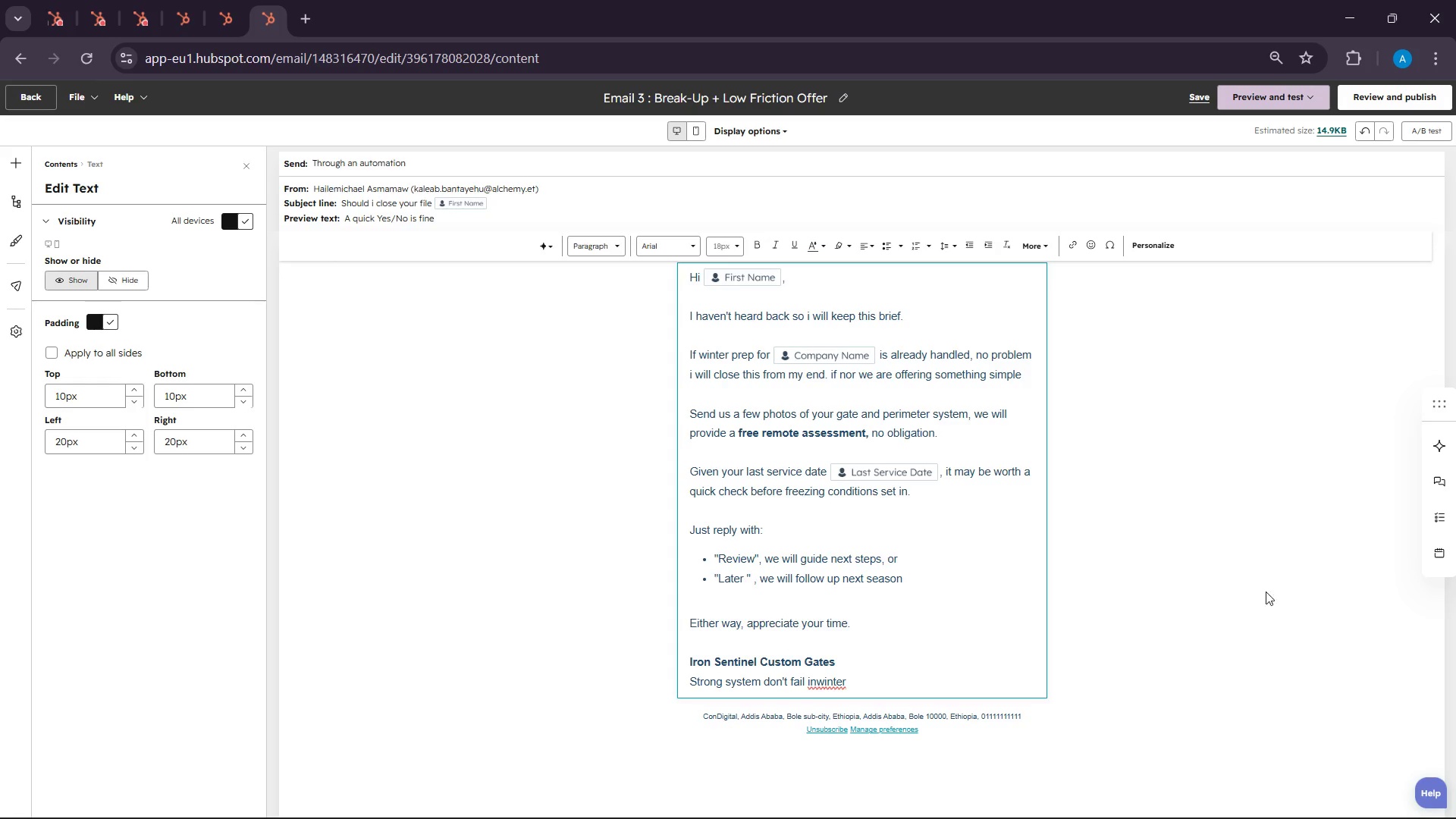 
scroll: coordinate [1078, 614], scroll_direction: up, amount: 4.0
 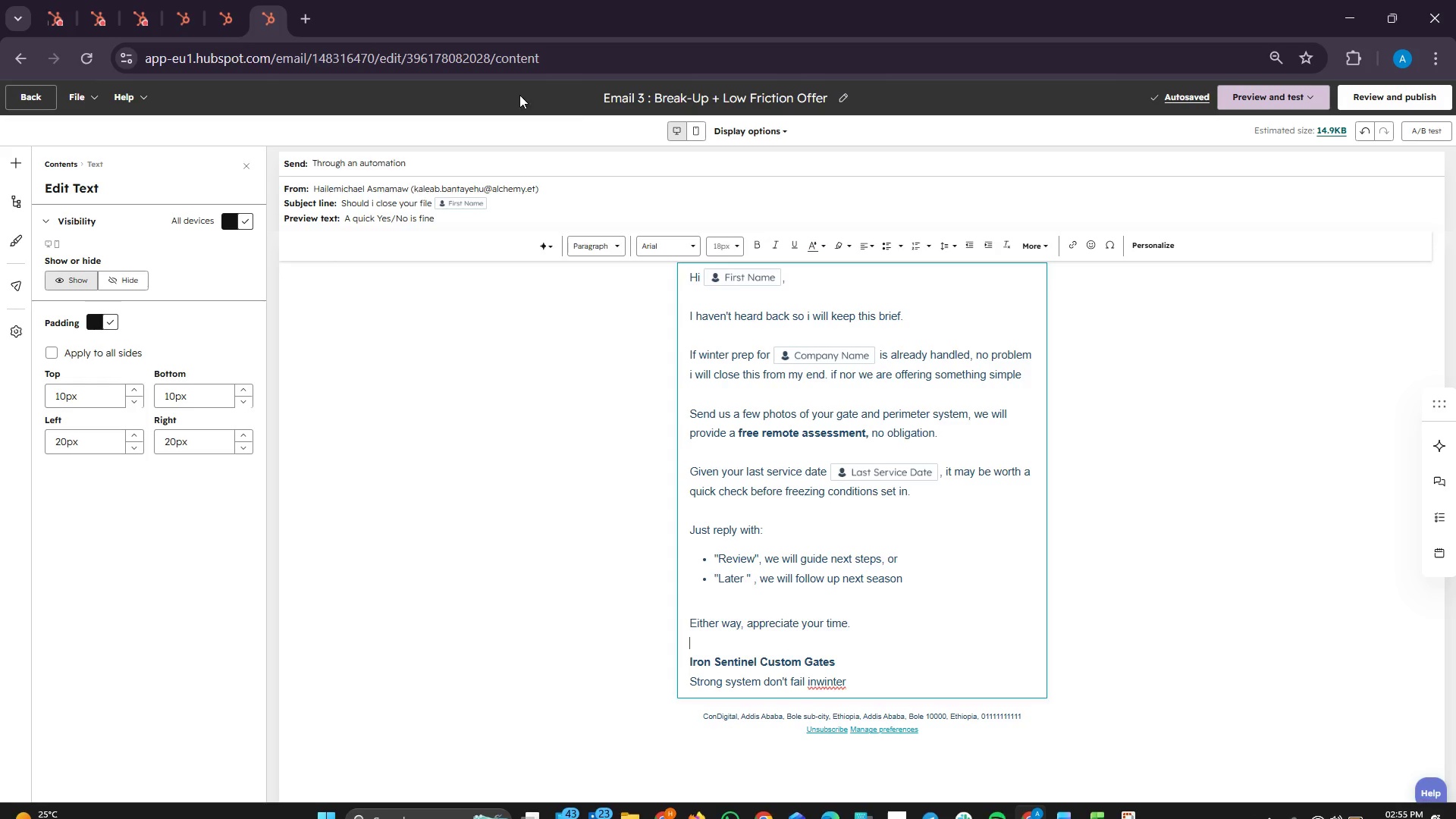 
wait(6.55)
 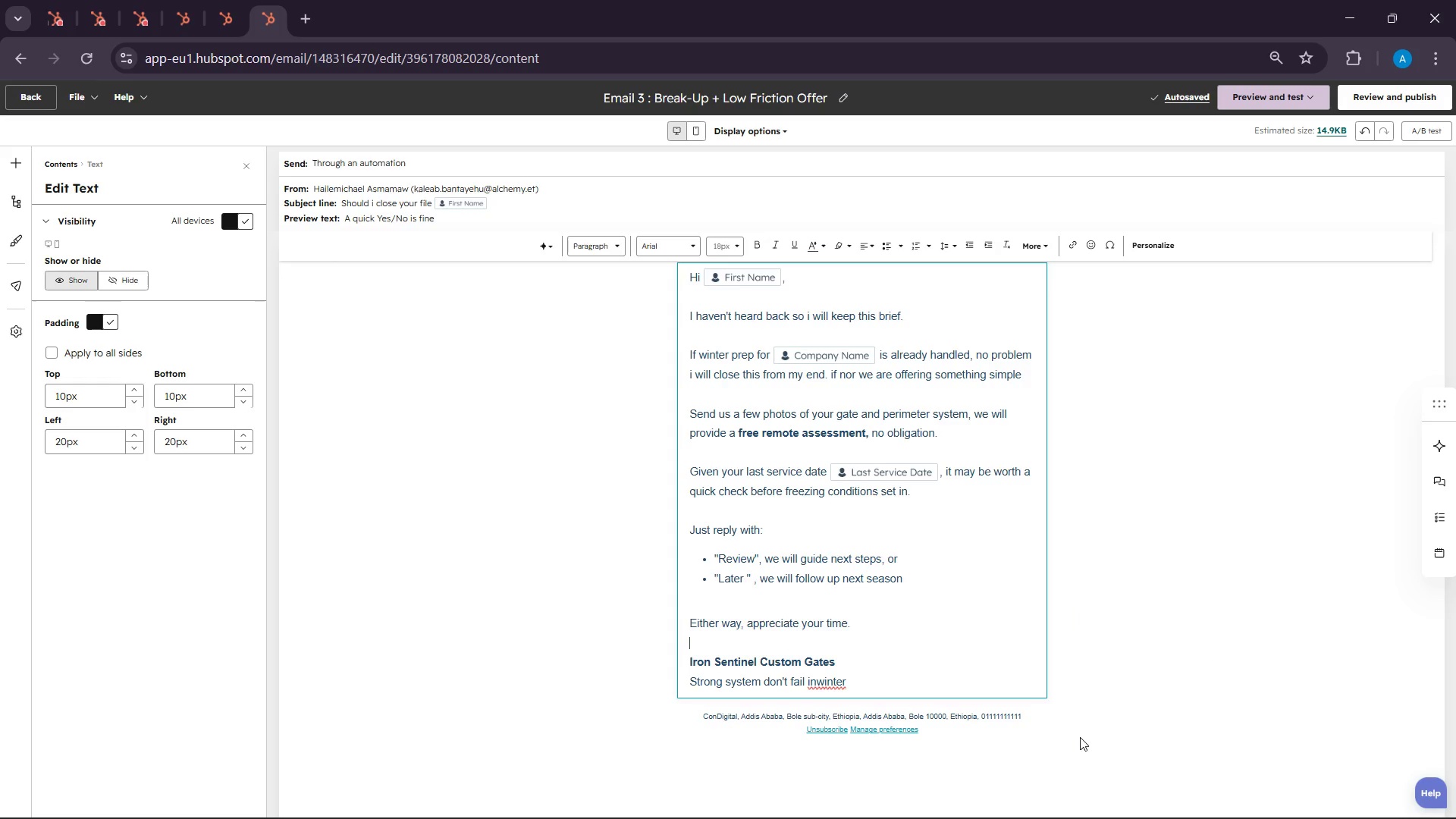 
left_click([57, 3])
 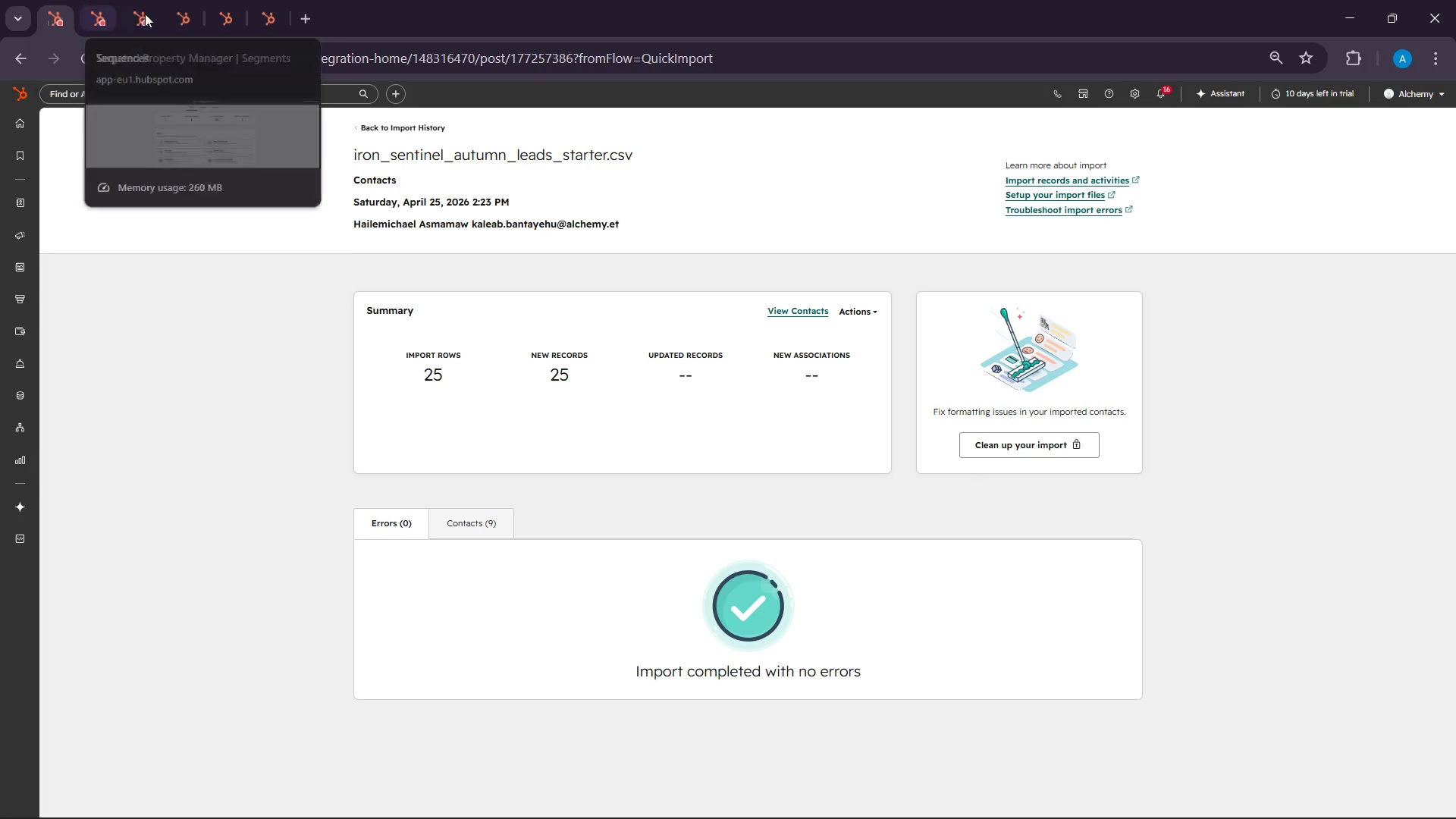 
left_click([275, 0])
 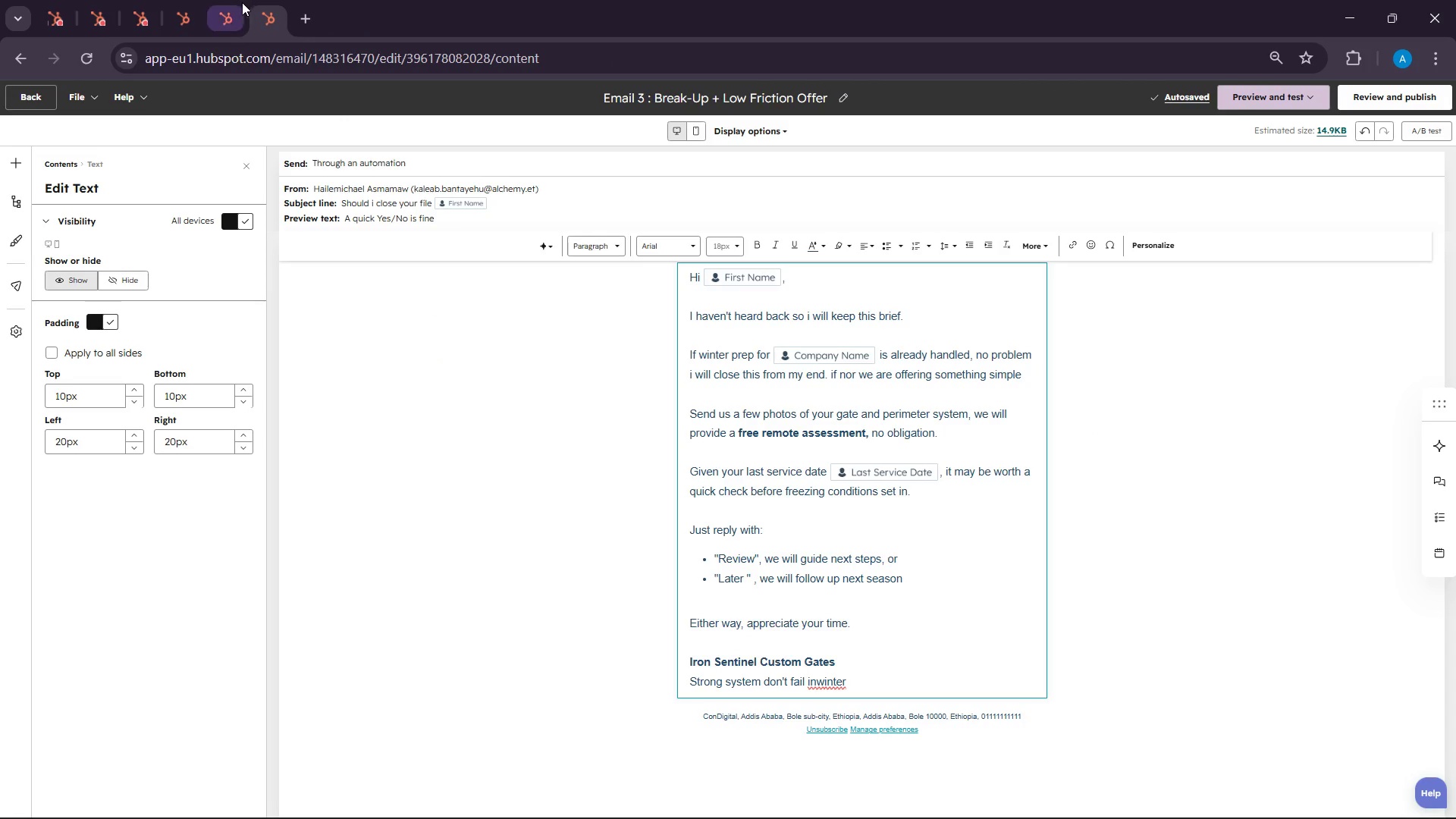 
left_click([228, 0])
 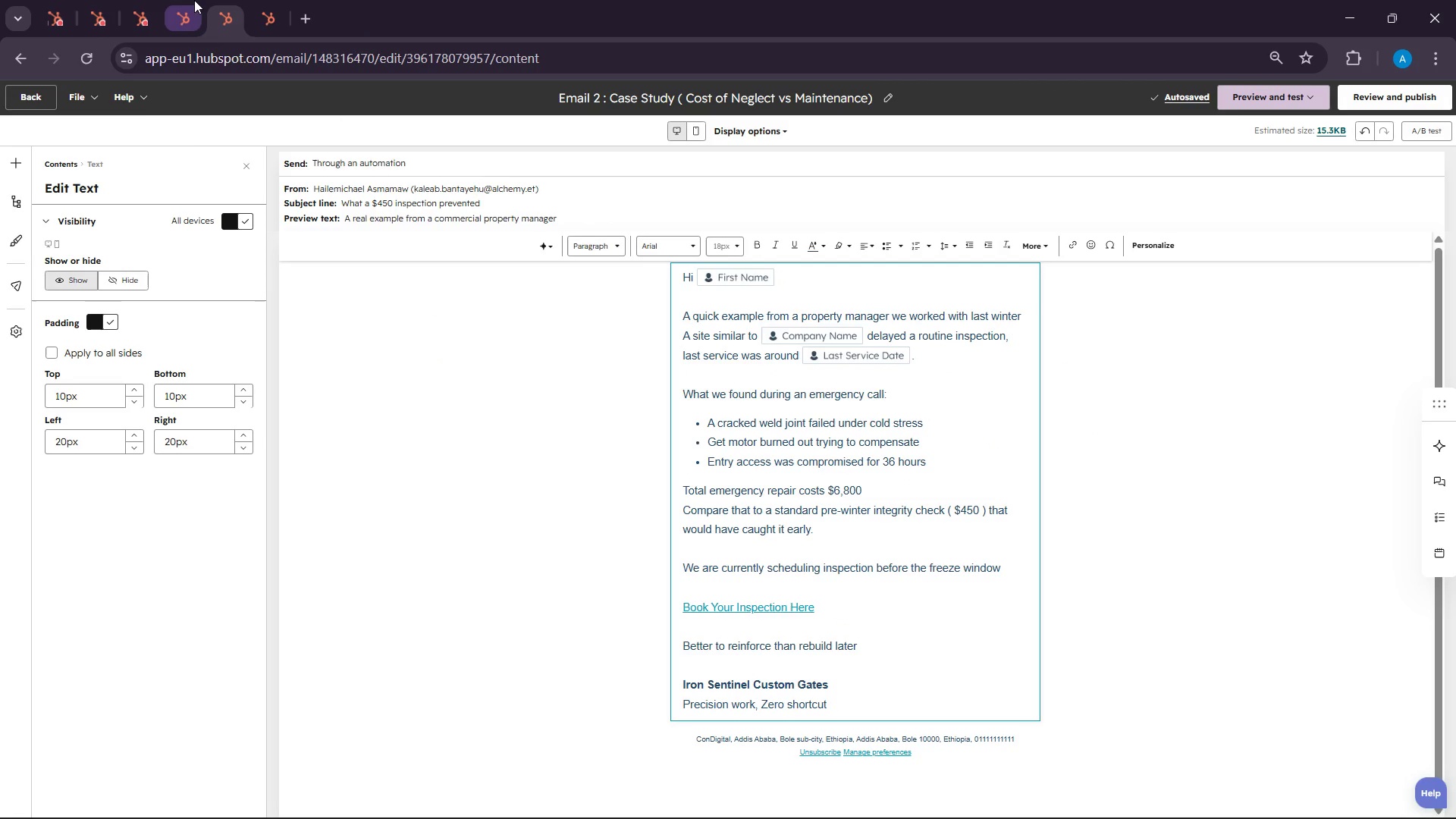 
left_click([193, 0])
 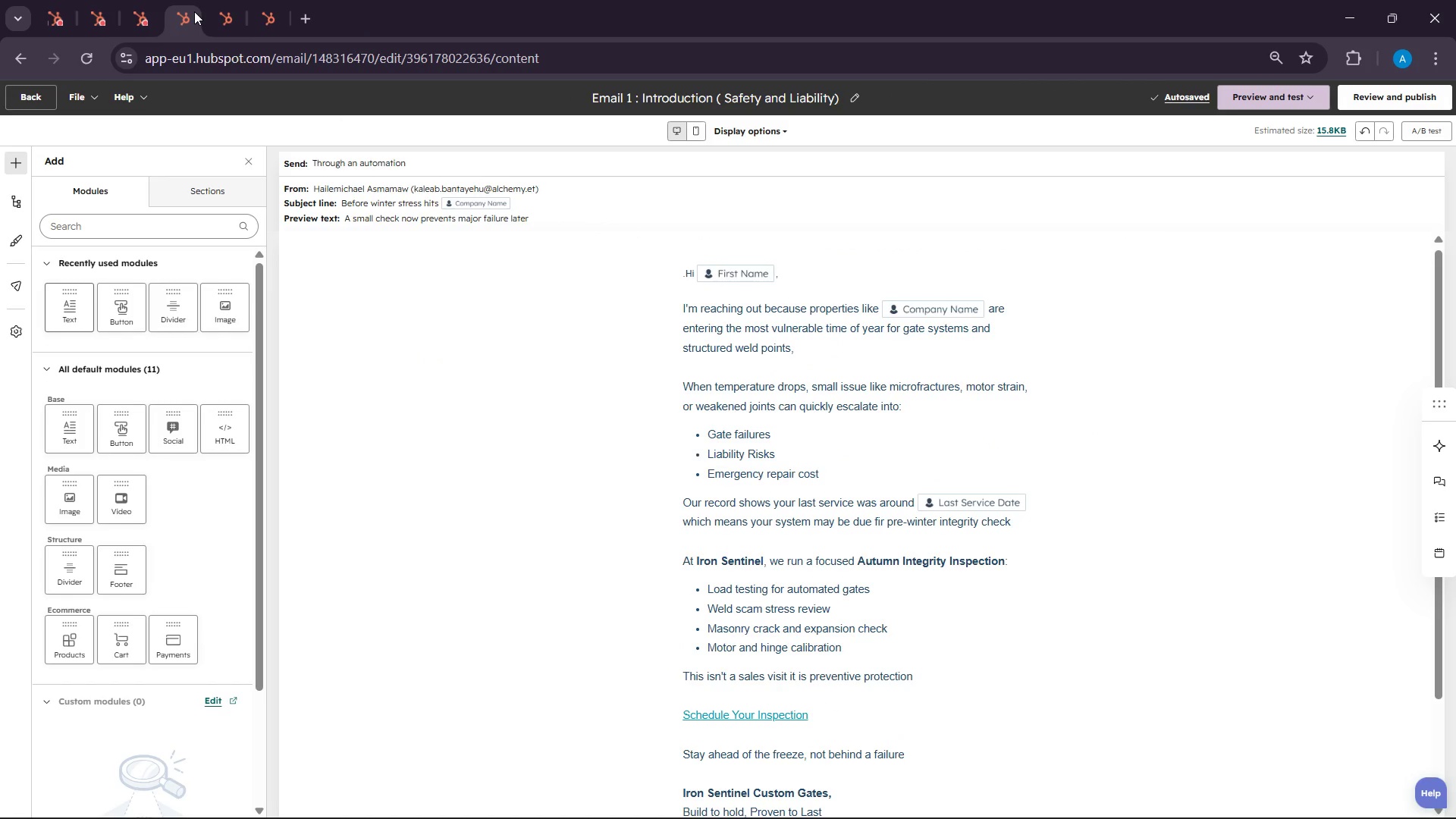 
scroll: coordinate [1036, 229], scroll_direction: down, amount: 2.0
 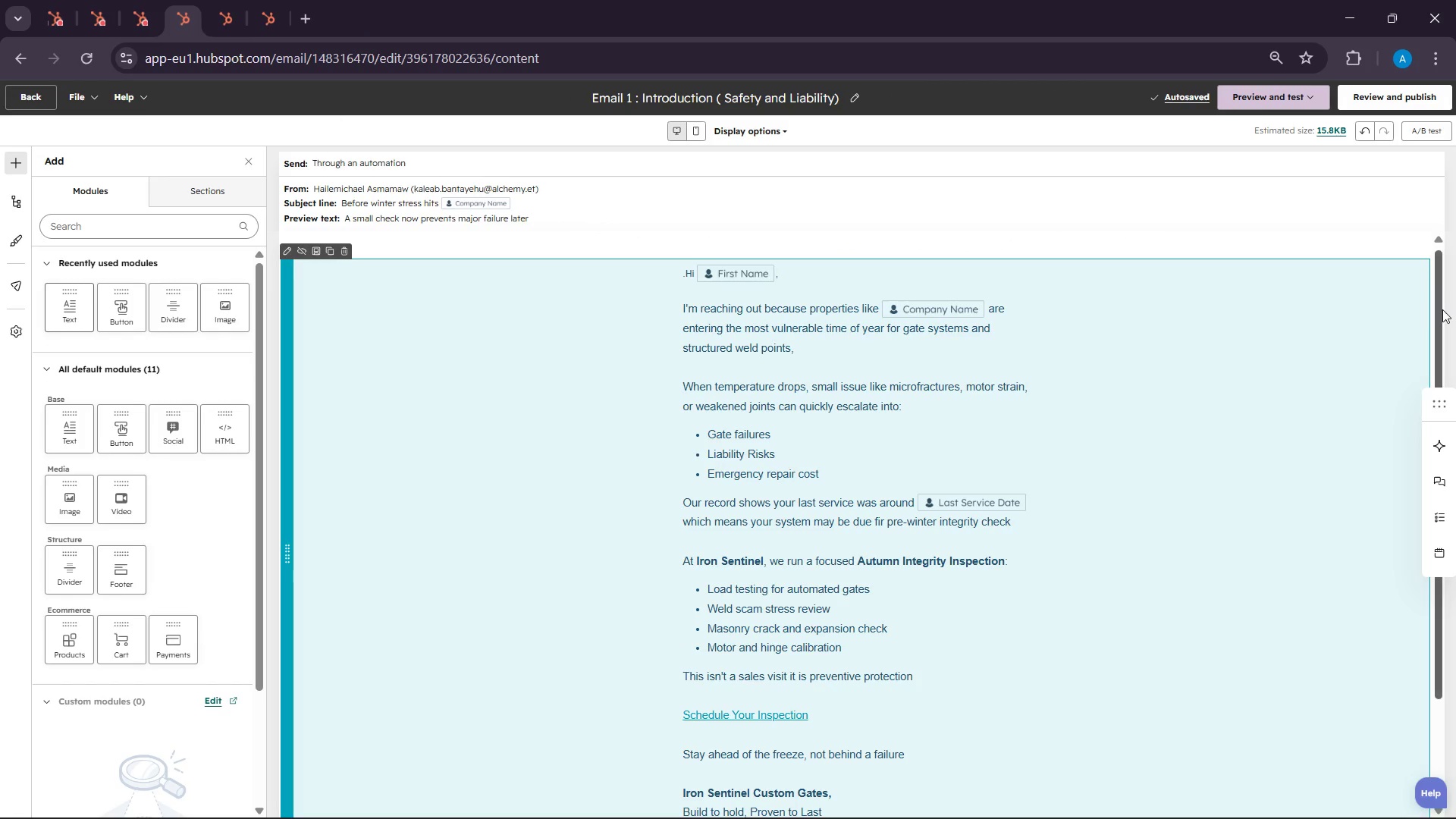 
left_click_drag(start_coordinate=[1439, 300], to_coordinate=[1441, 270])
 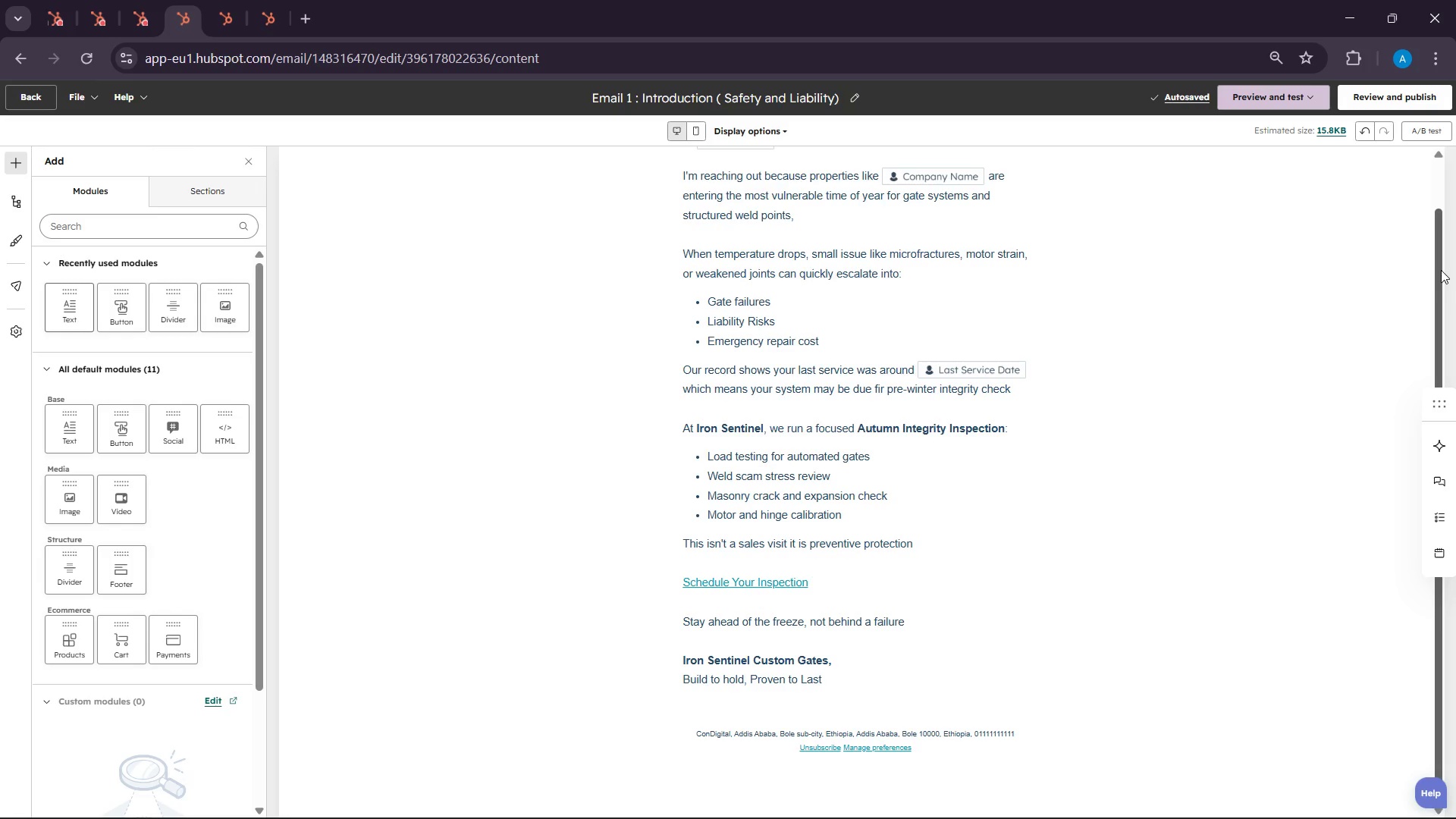 
left_click_drag(start_coordinate=[1441, 270], to_coordinate=[1442, 247])
 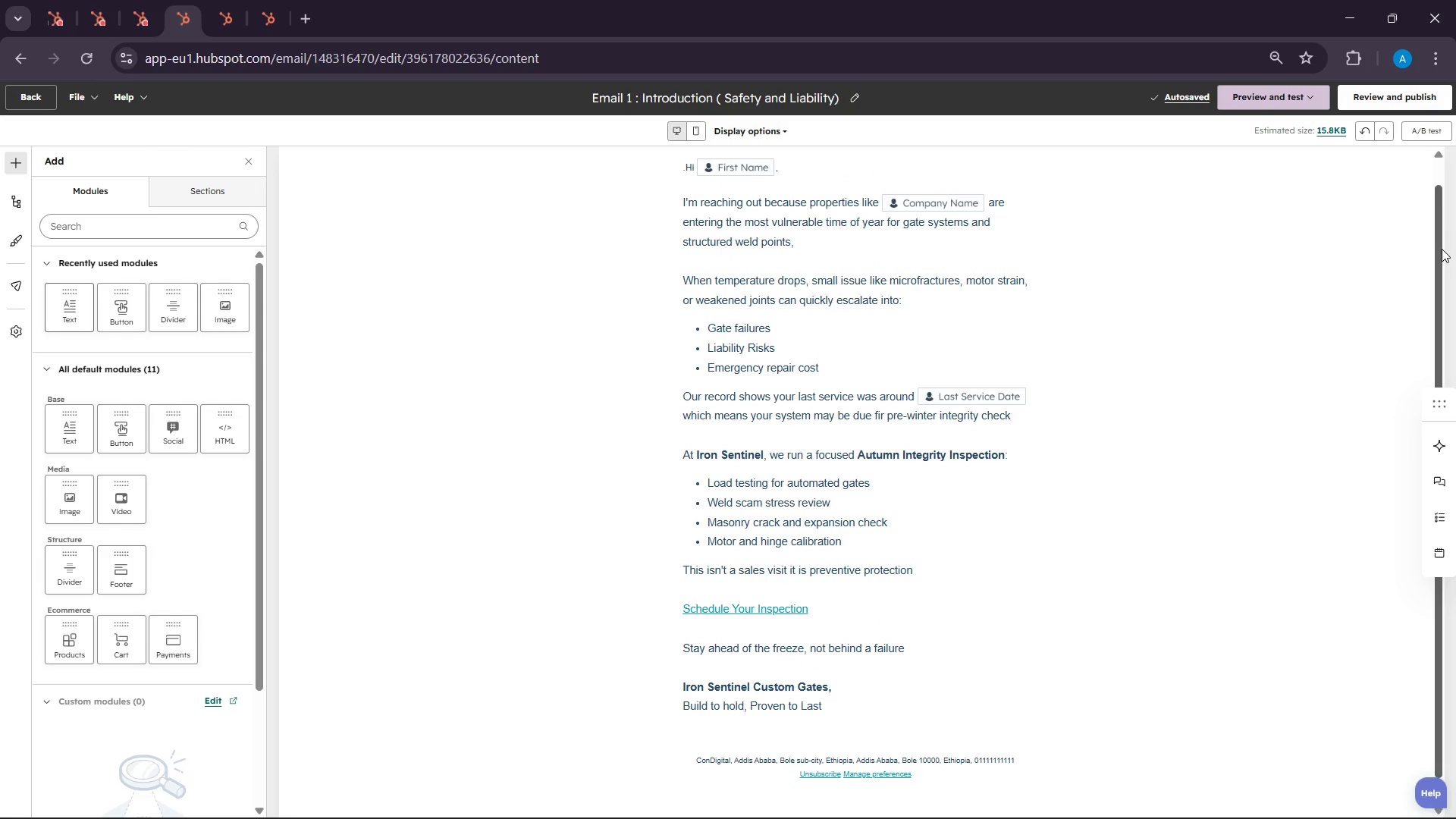 
left_click_drag(start_coordinate=[1442, 249], to_coordinate=[1441, 240])
 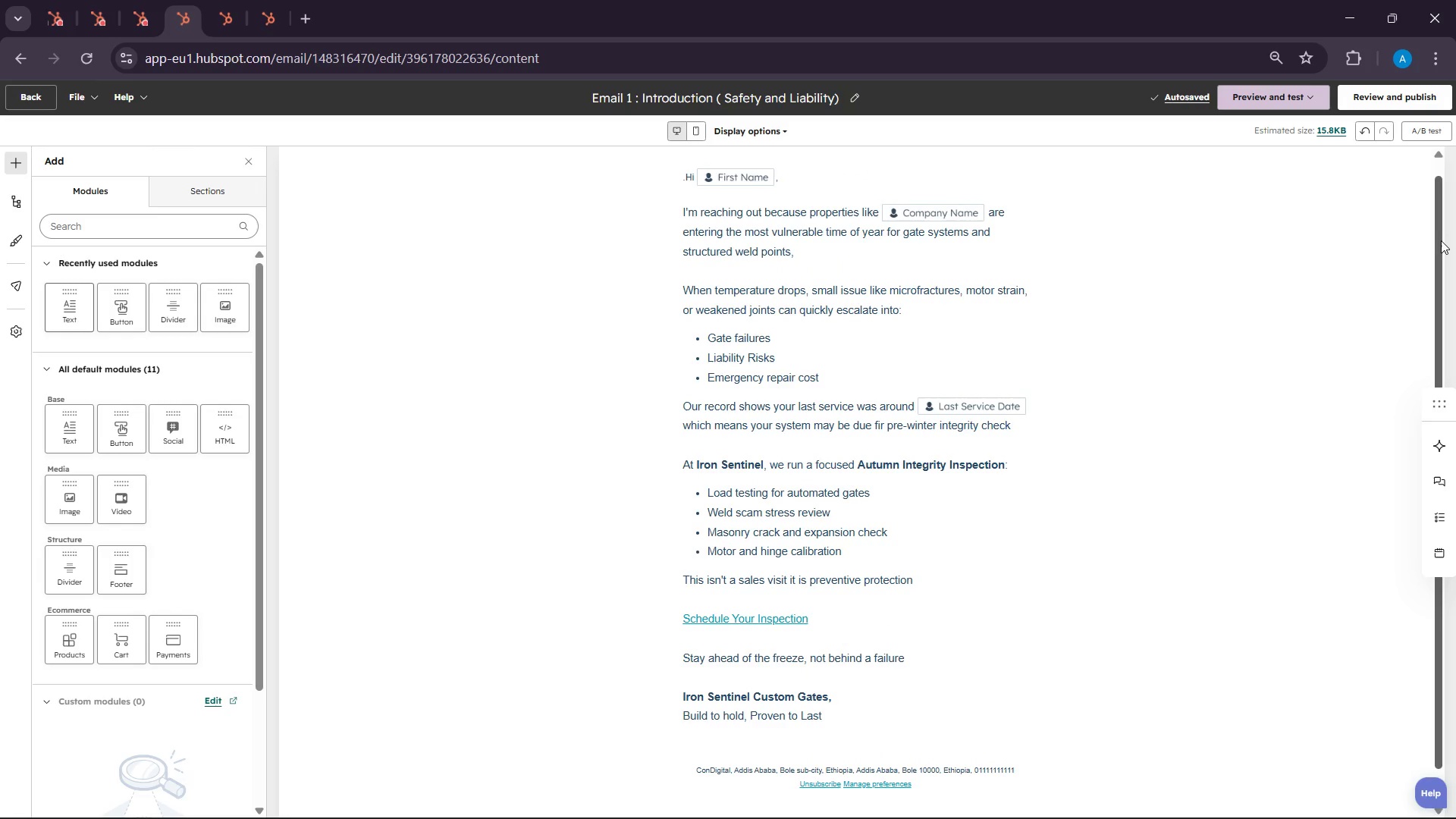 
left_click([1441, 240])
 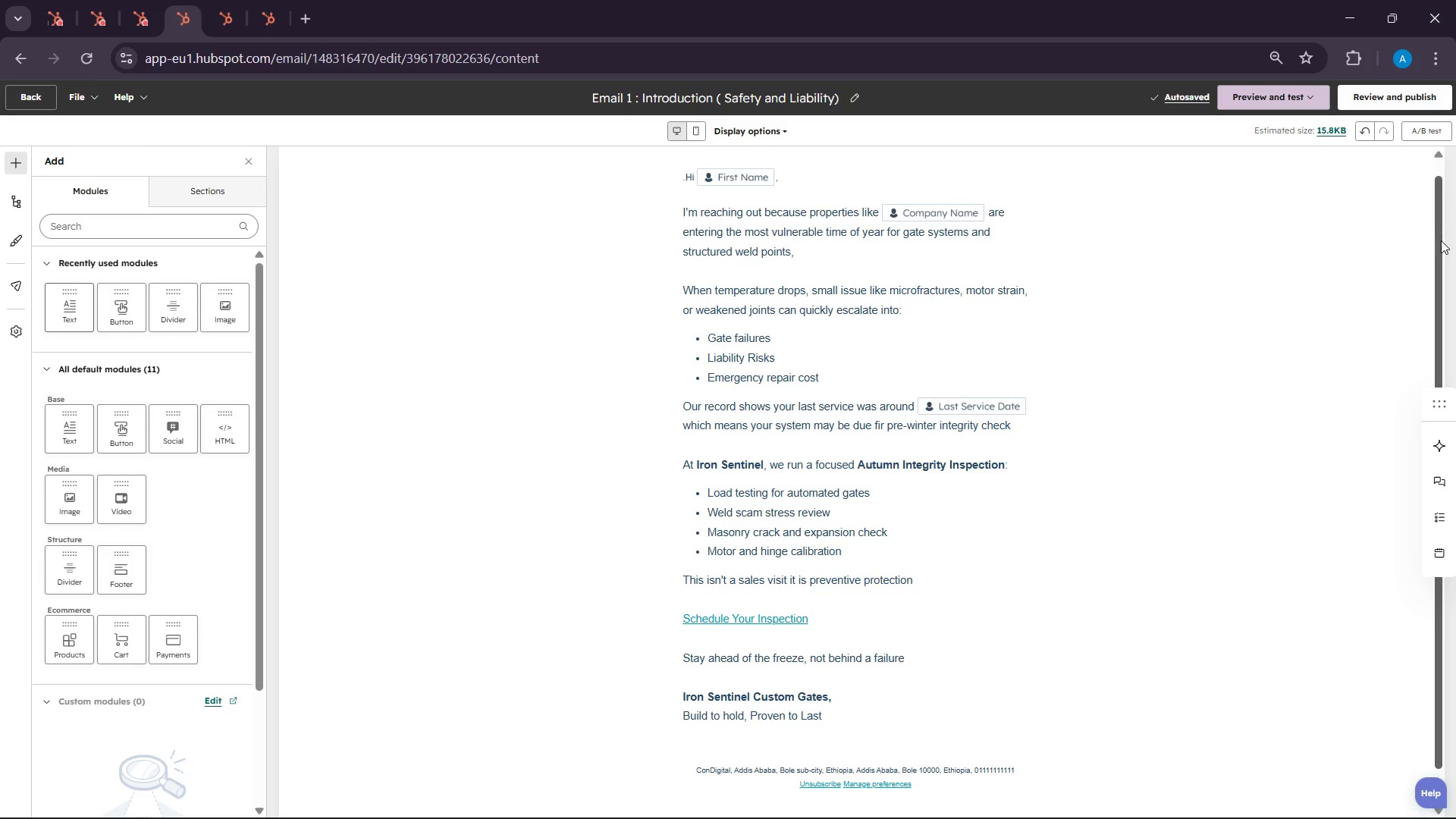 
left_click_drag(start_coordinate=[1441, 240], to_coordinate=[1436, 230])
 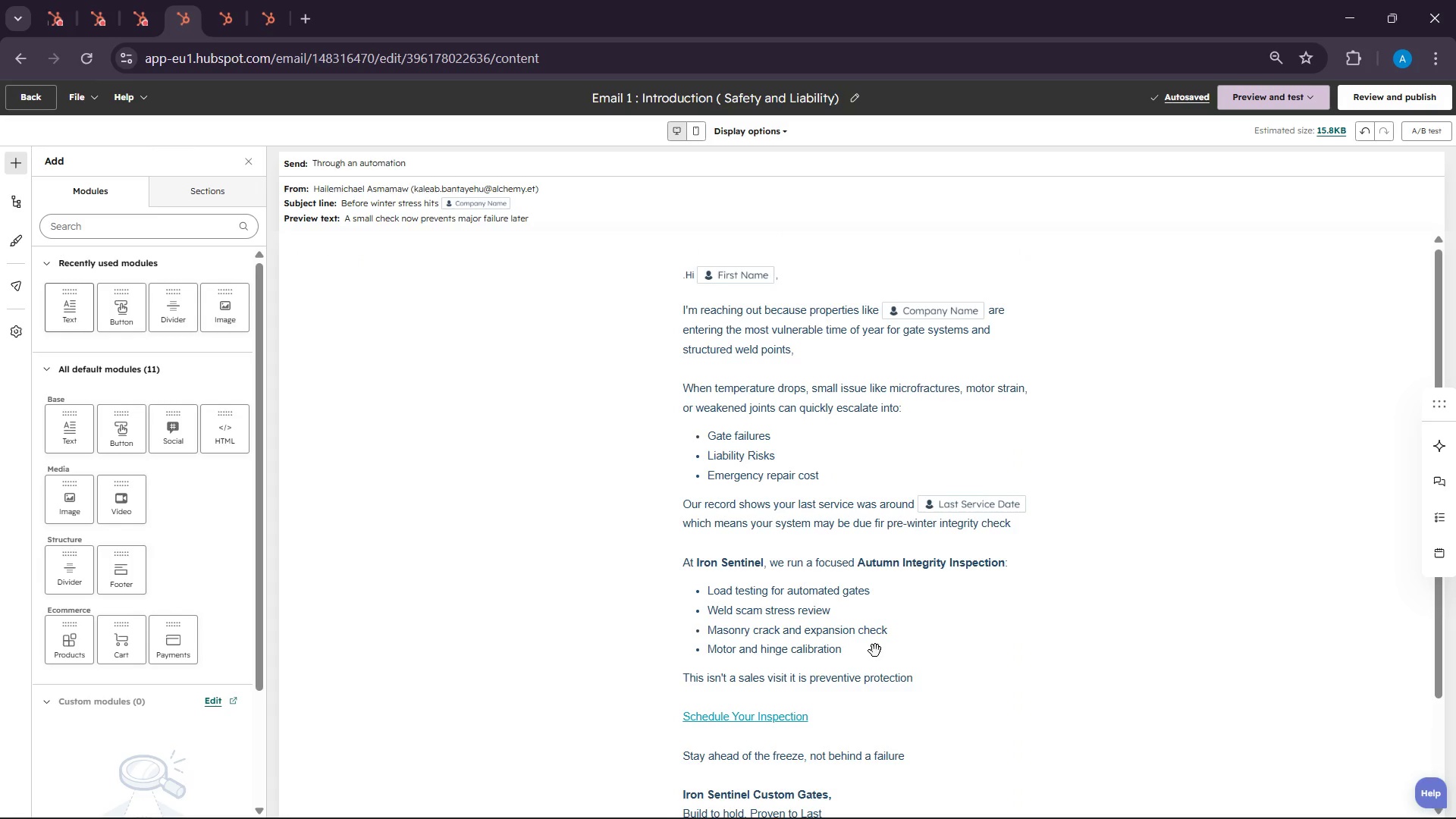 
wait(5.51)
 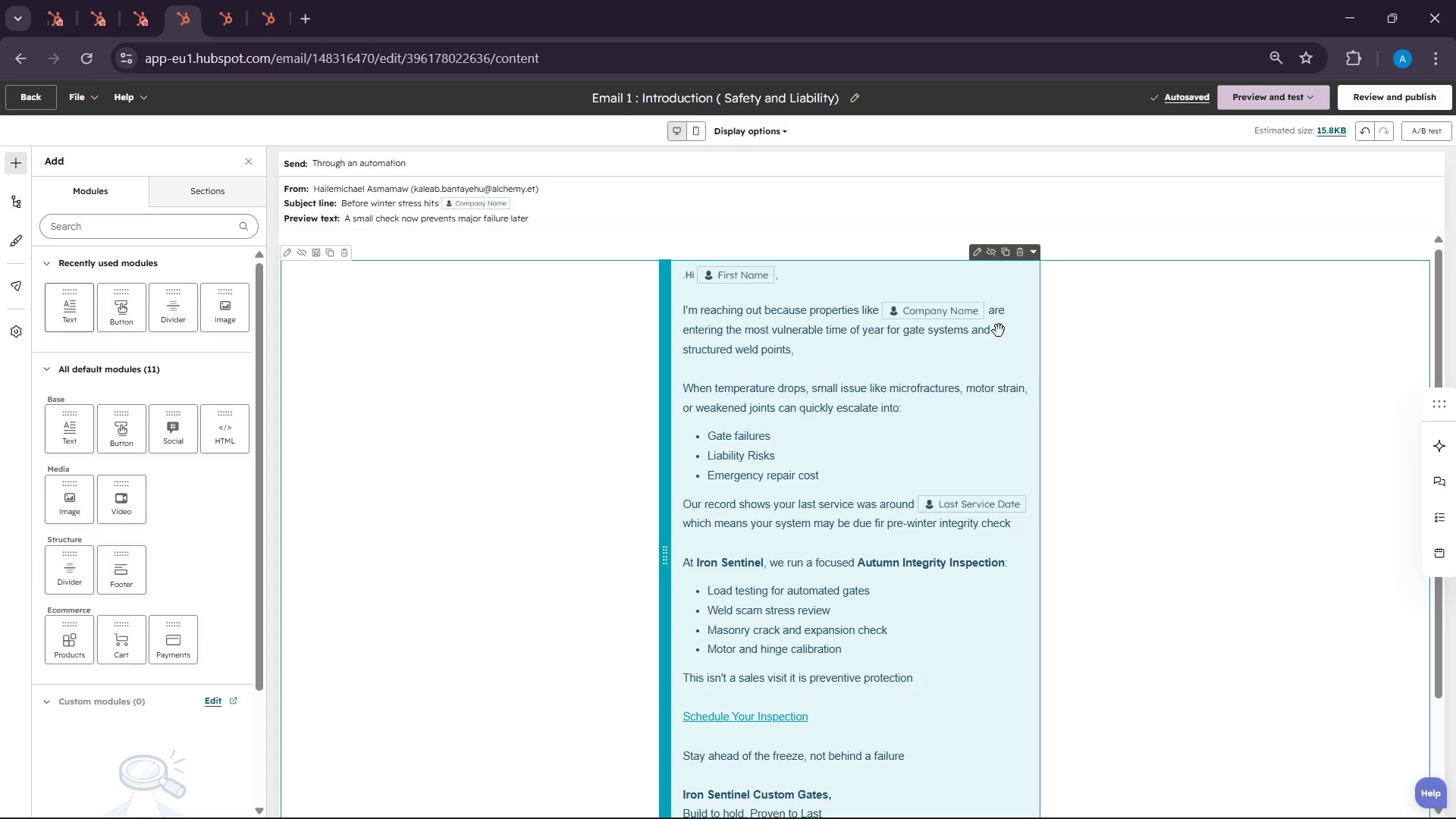 
left_click([1065, 795])
 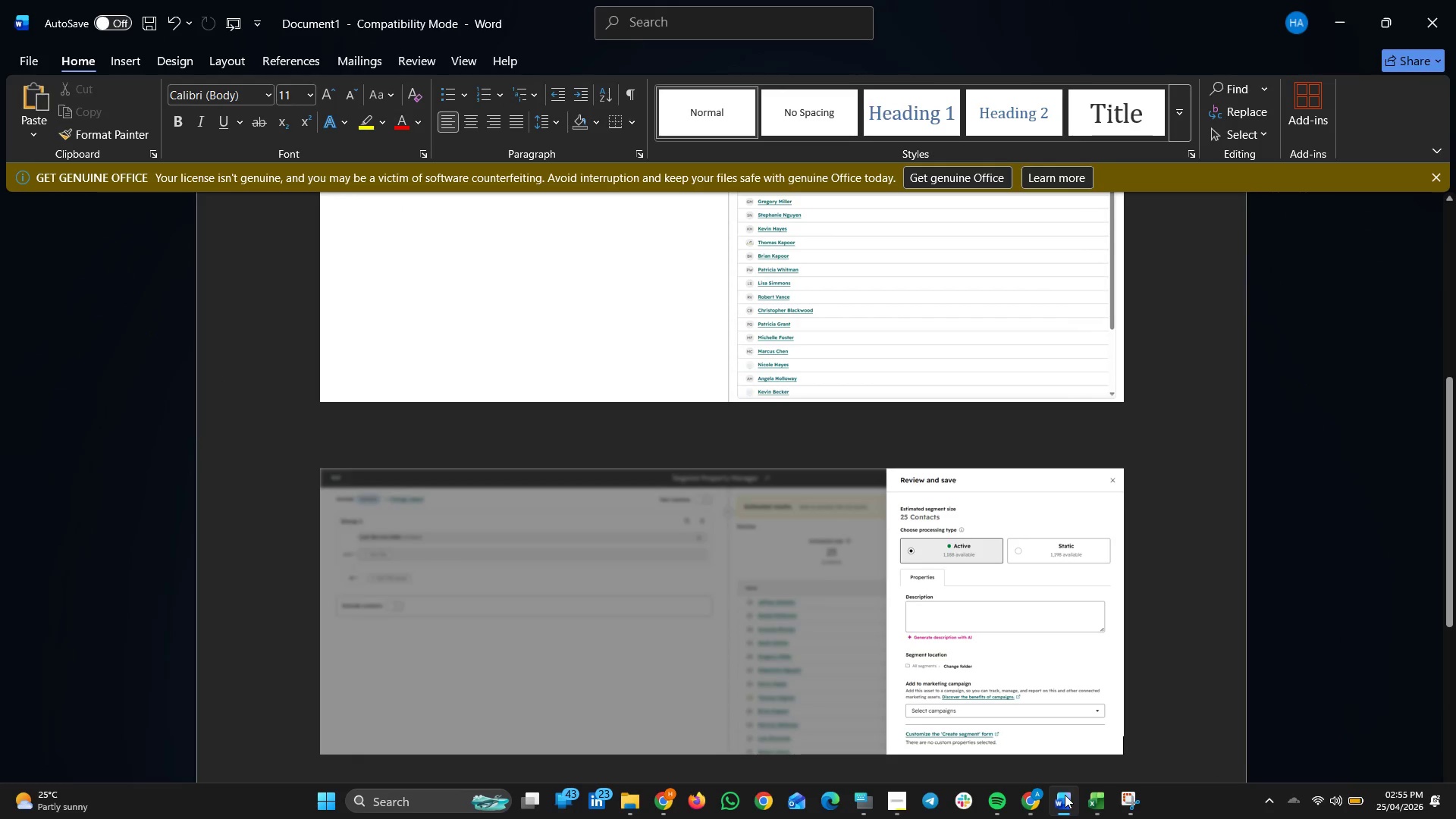 
scroll: coordinate [990, 414], scroll_direction: down, amount: 2.0
 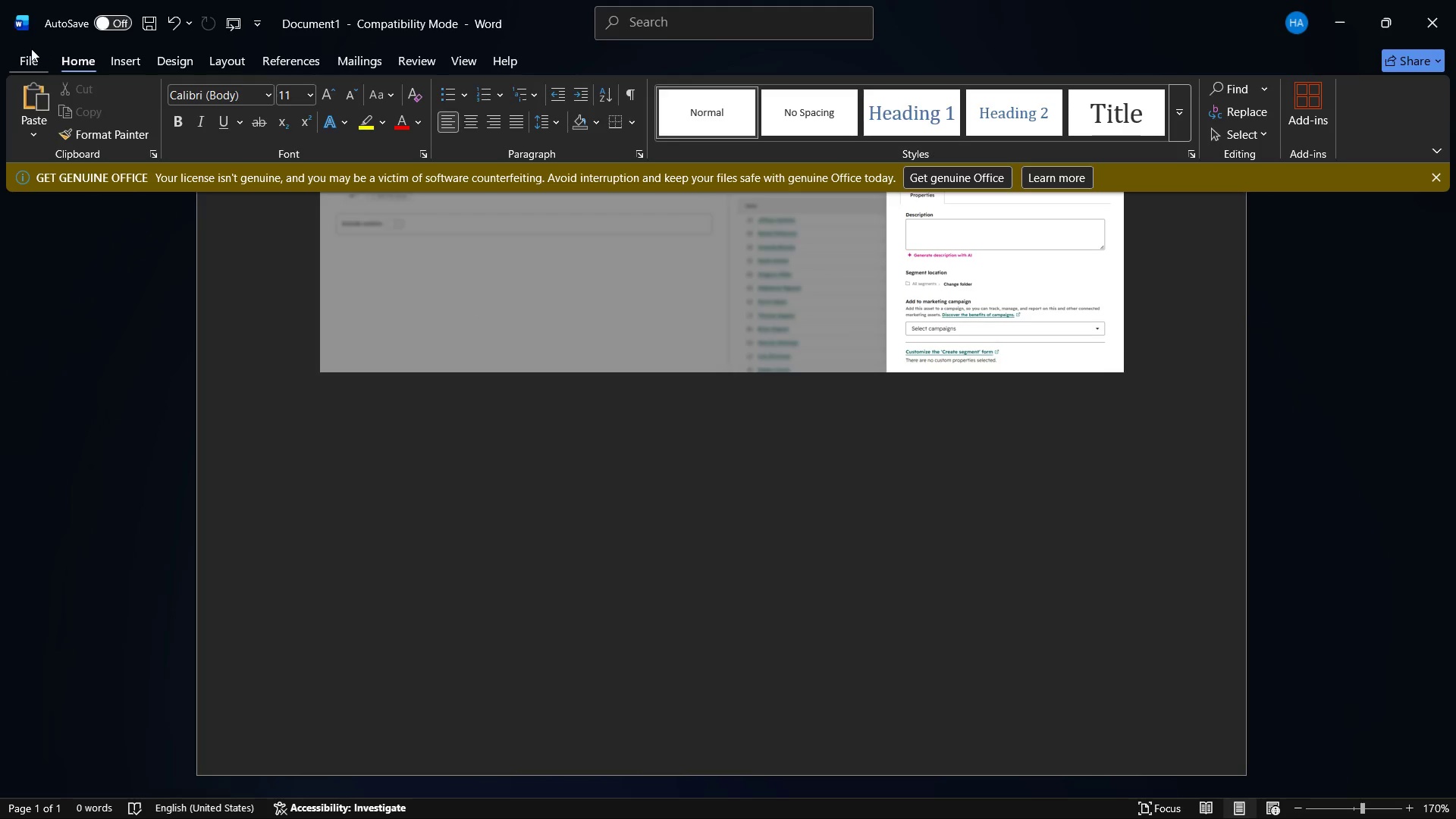 
left_click([25, 52])
 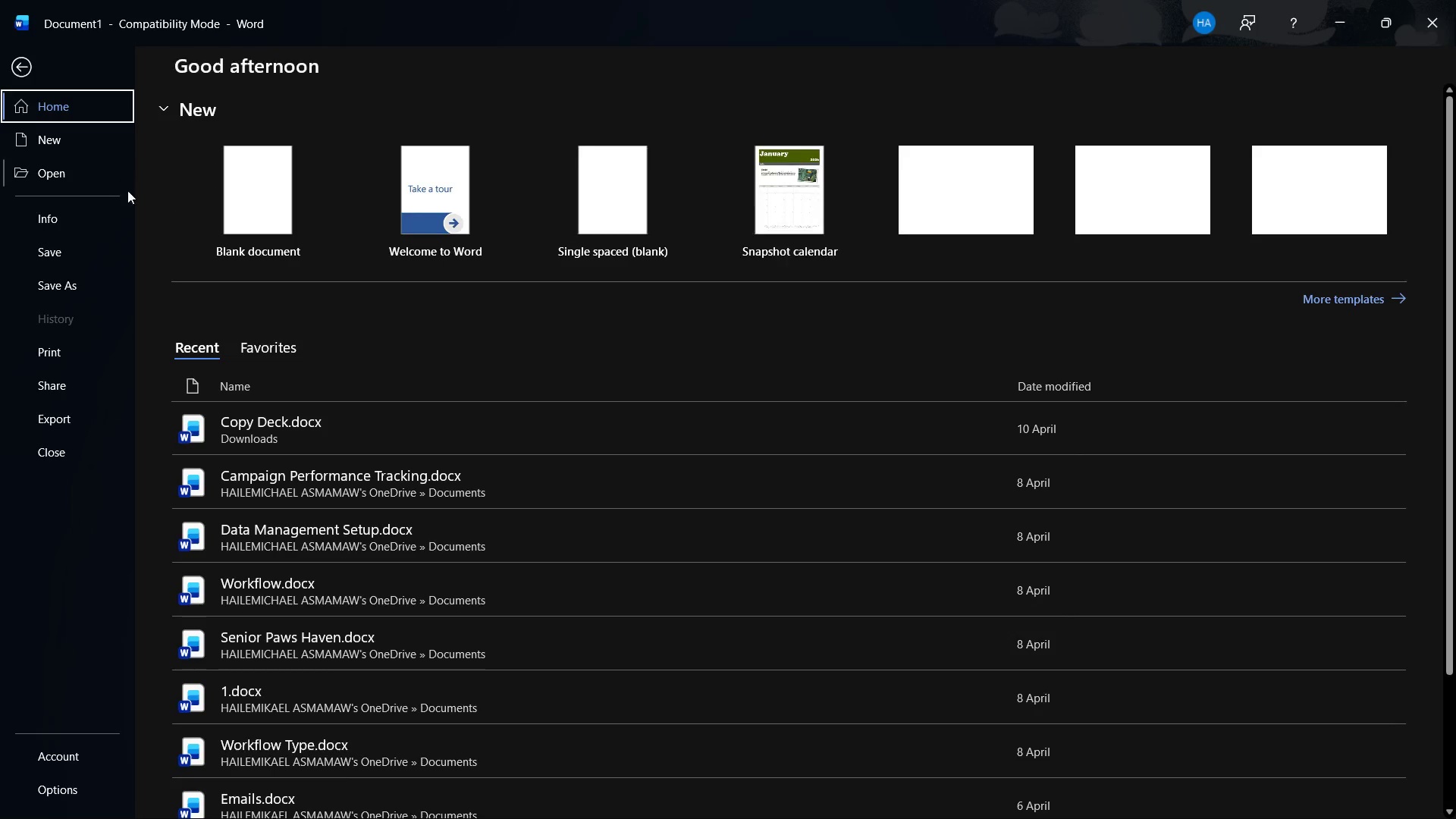 
left_click([272, 193])
 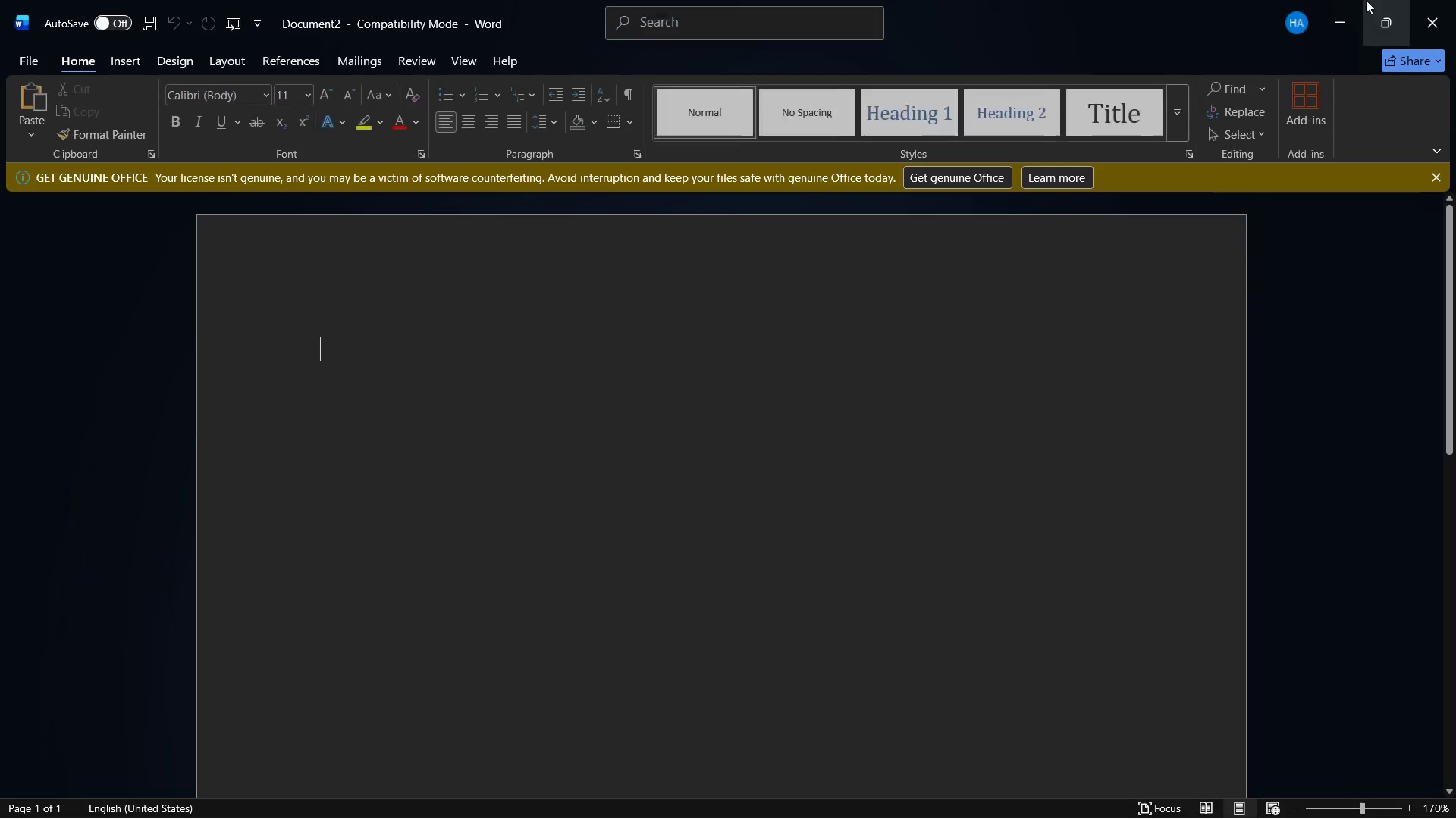 
left_click([1347, 0])
 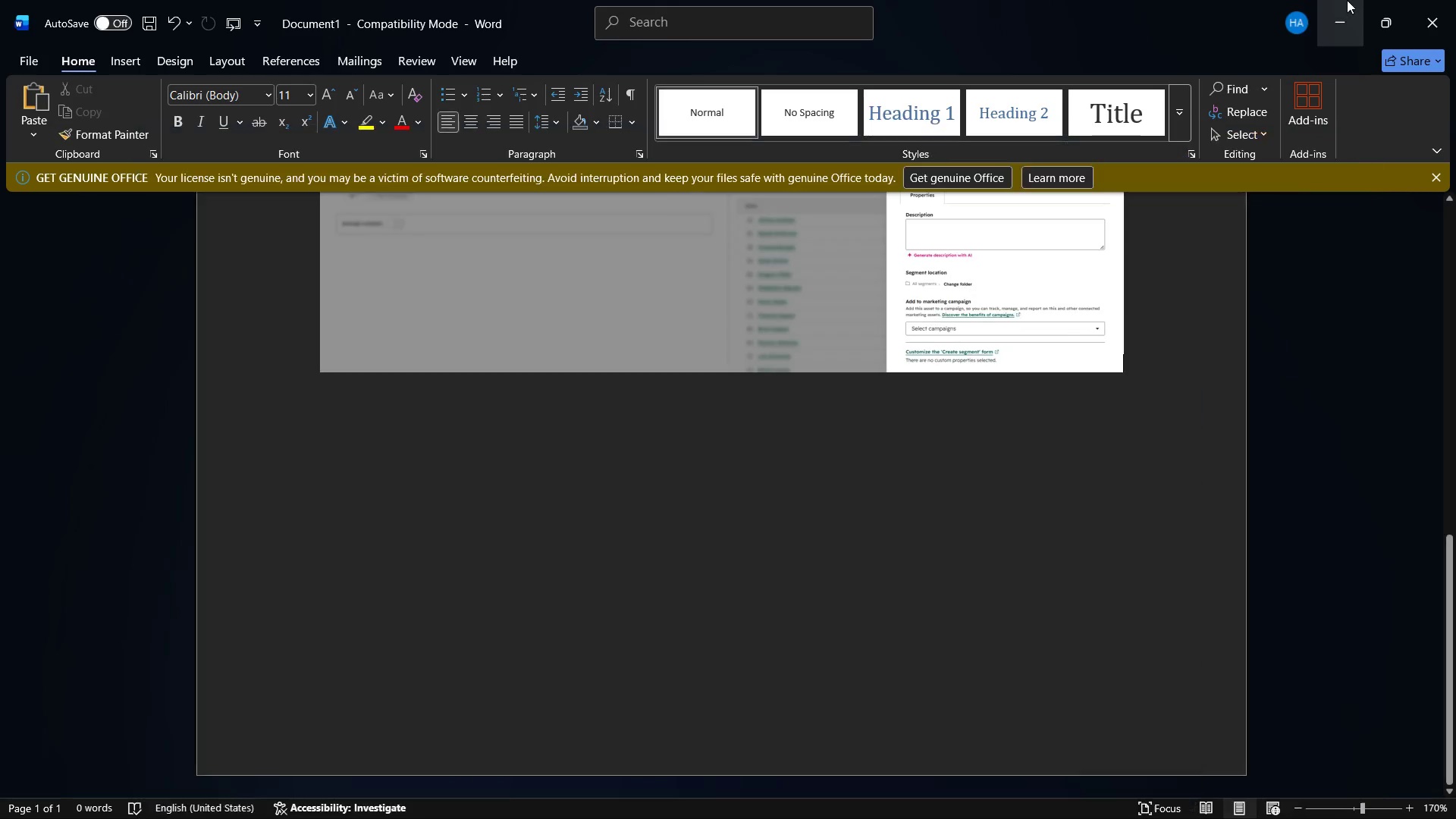 
left_click([1347, 0])
 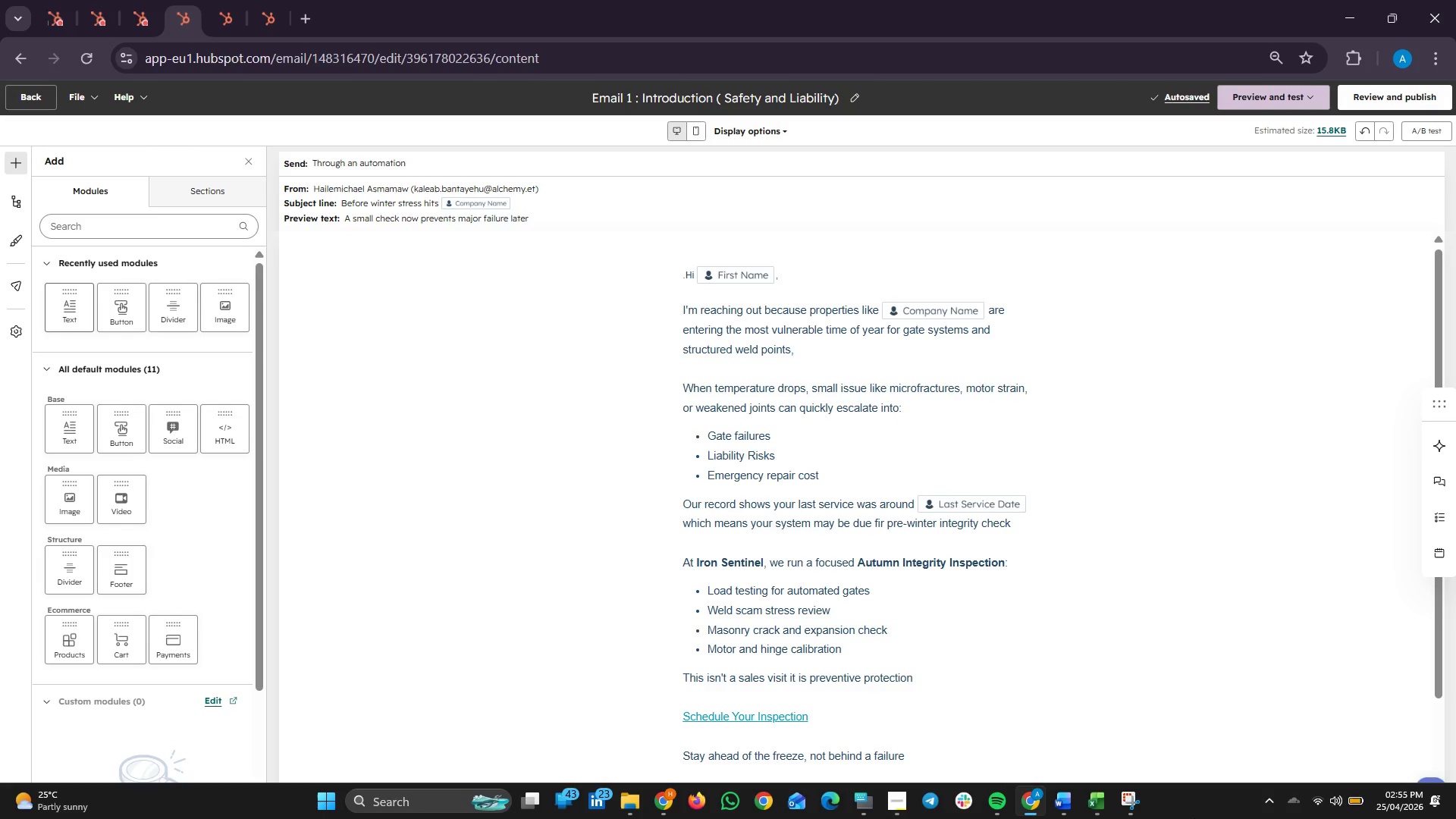 
left_click([1138, 811])
 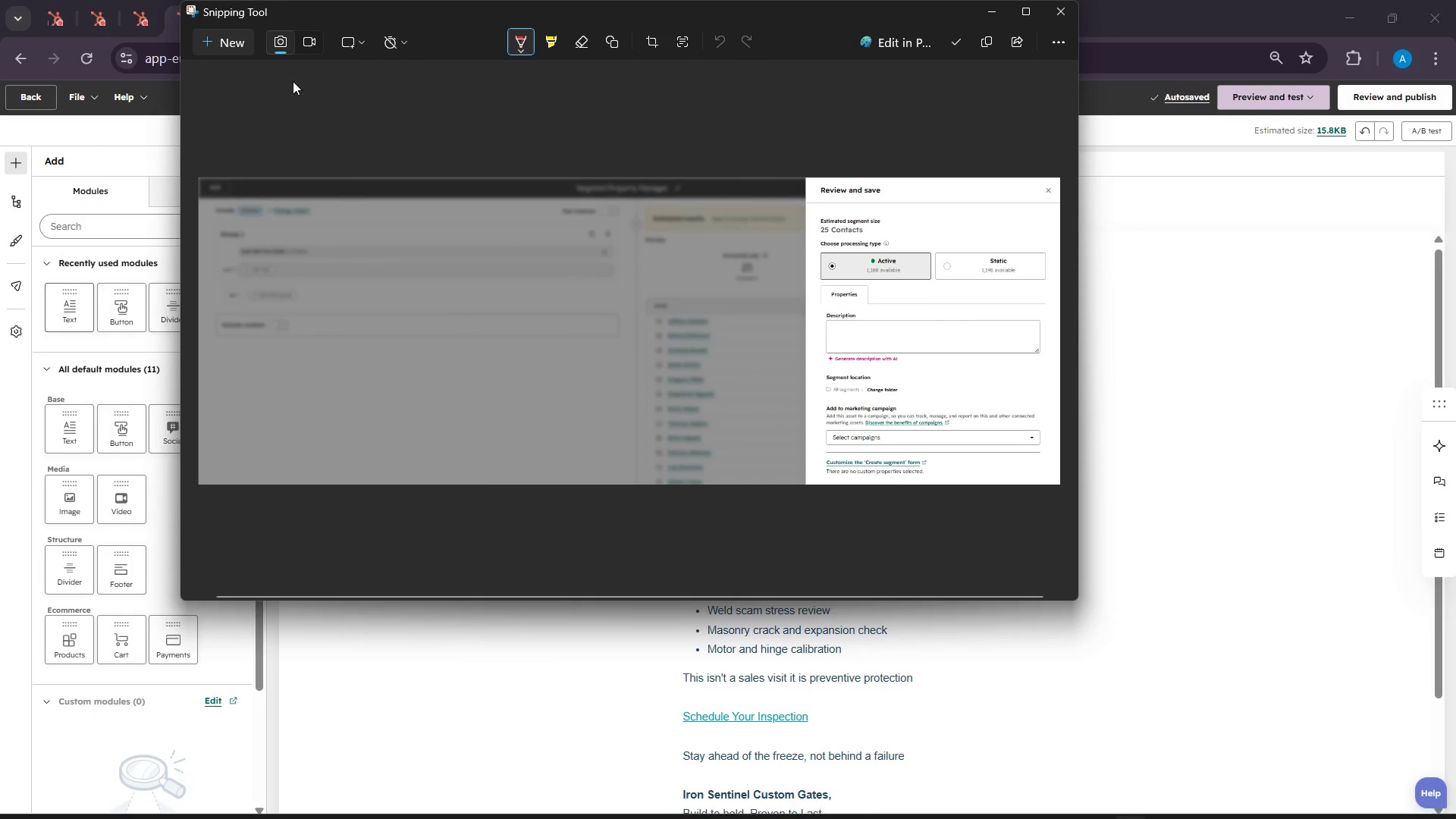 
left_click([240, 41])
 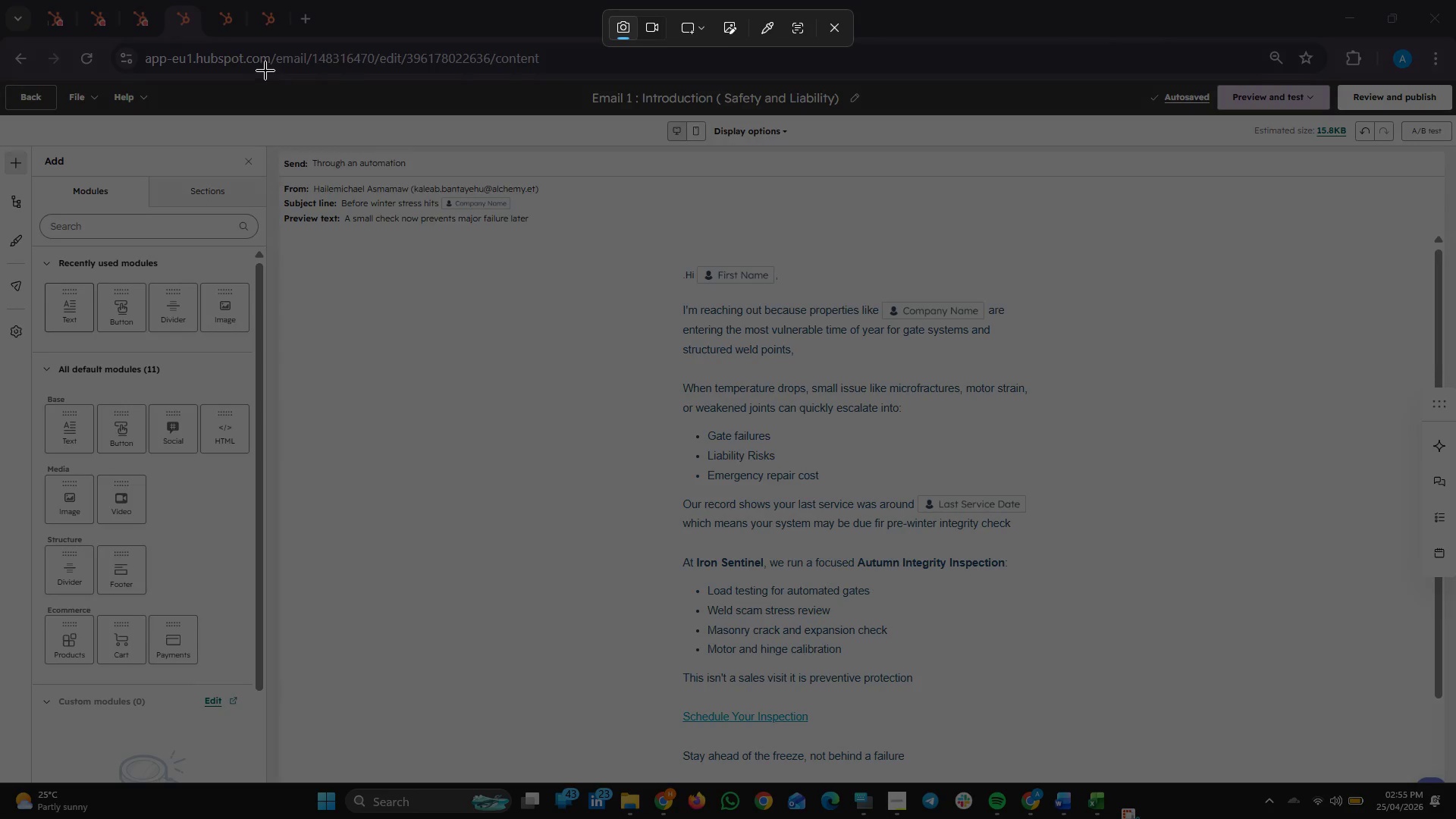 
left_click_drag(start_coordinate=[265, 68], to_coordinate=[1001, 13])
 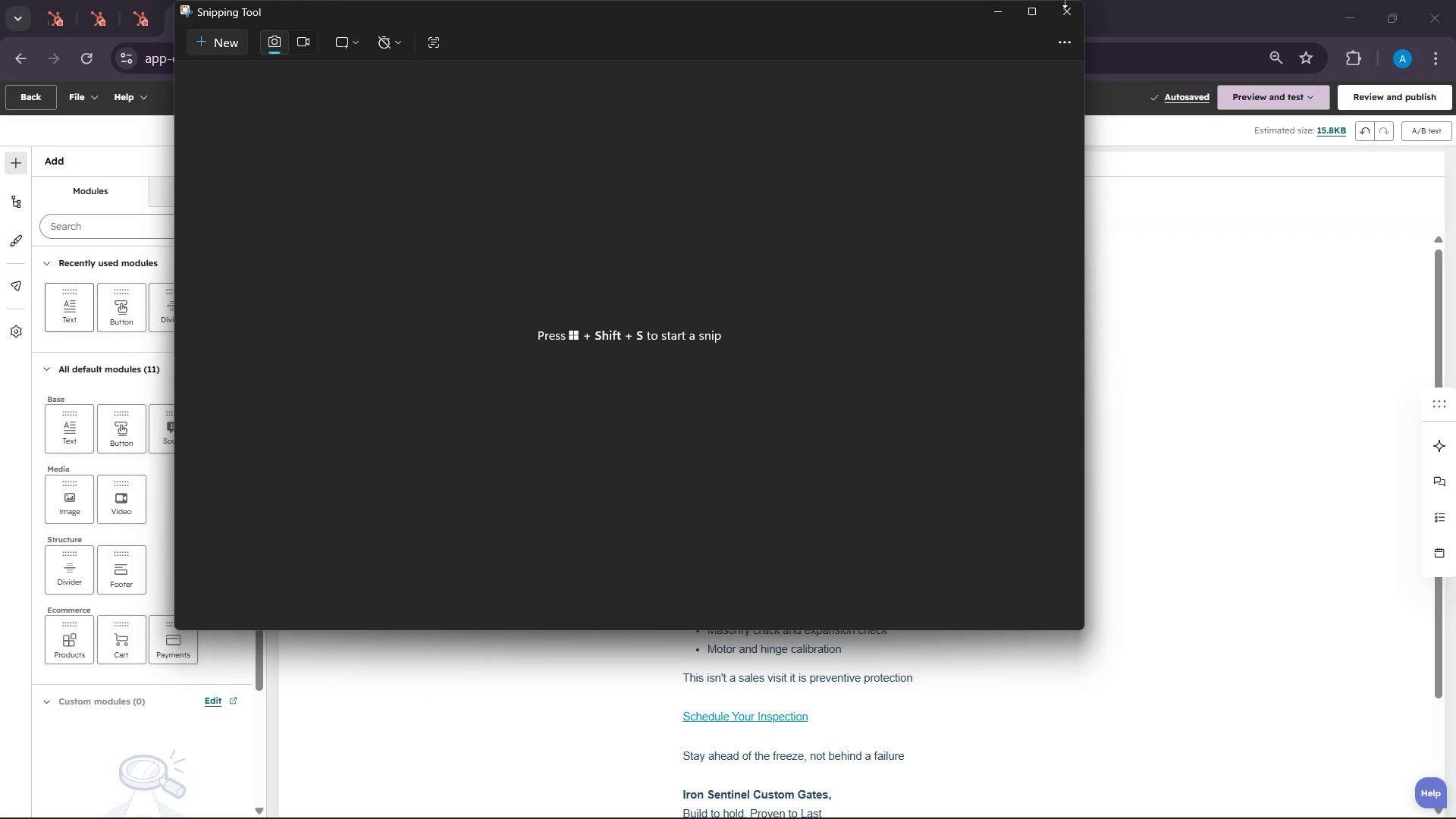 
key(Escape)
 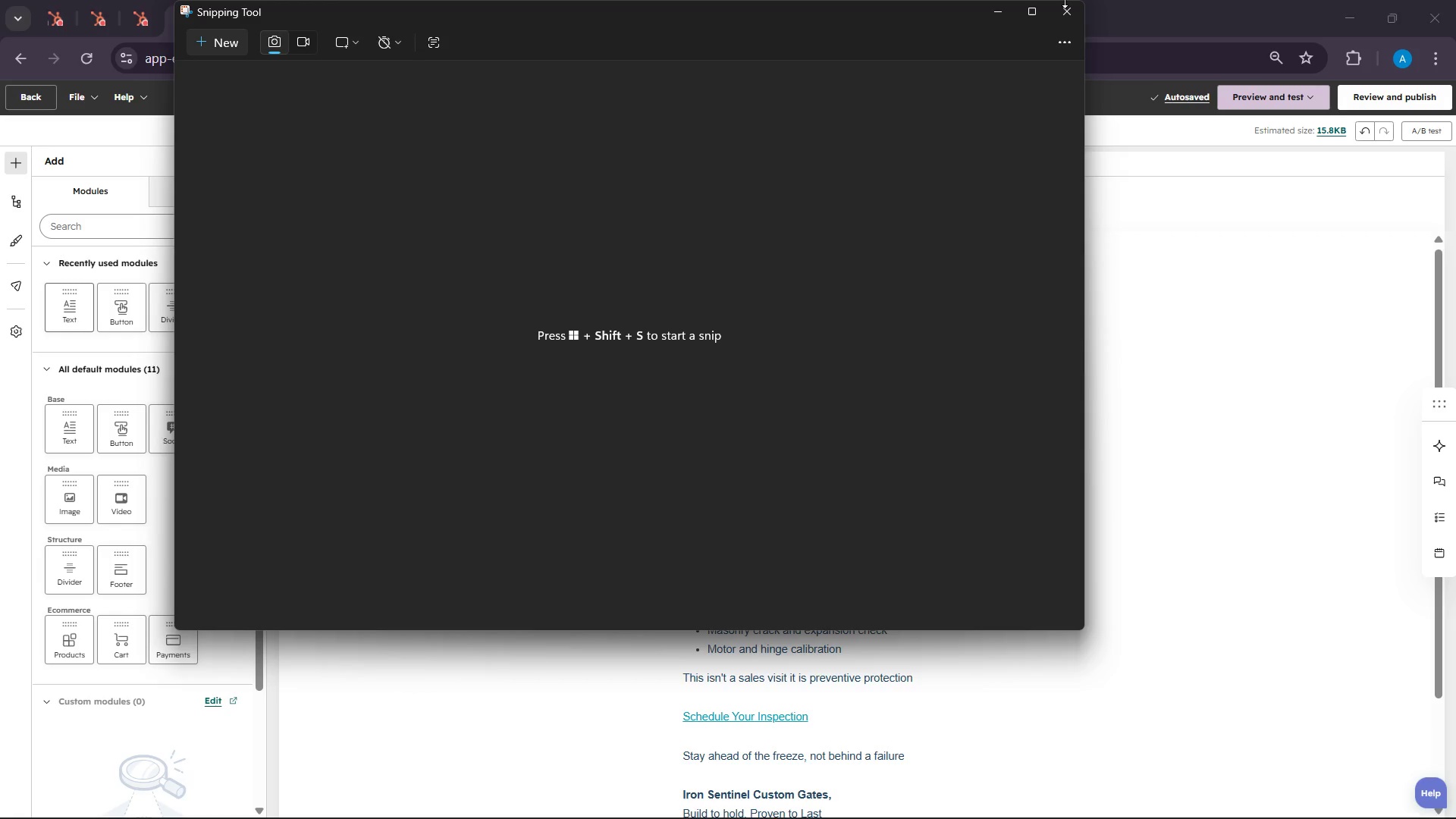 
left_click([990, 14])
 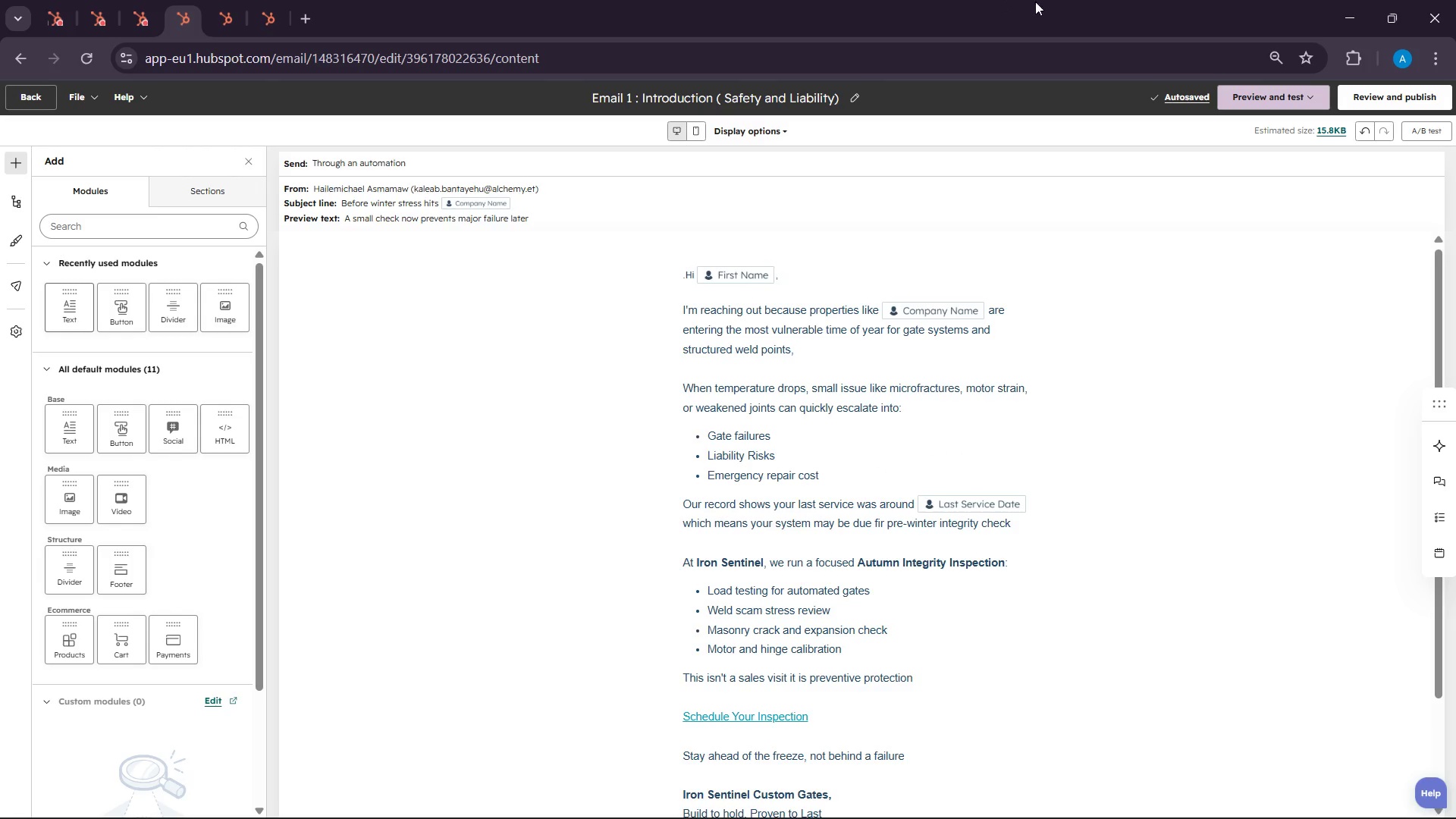 
hold_key(key=MetaLeft, duration=1.38)
 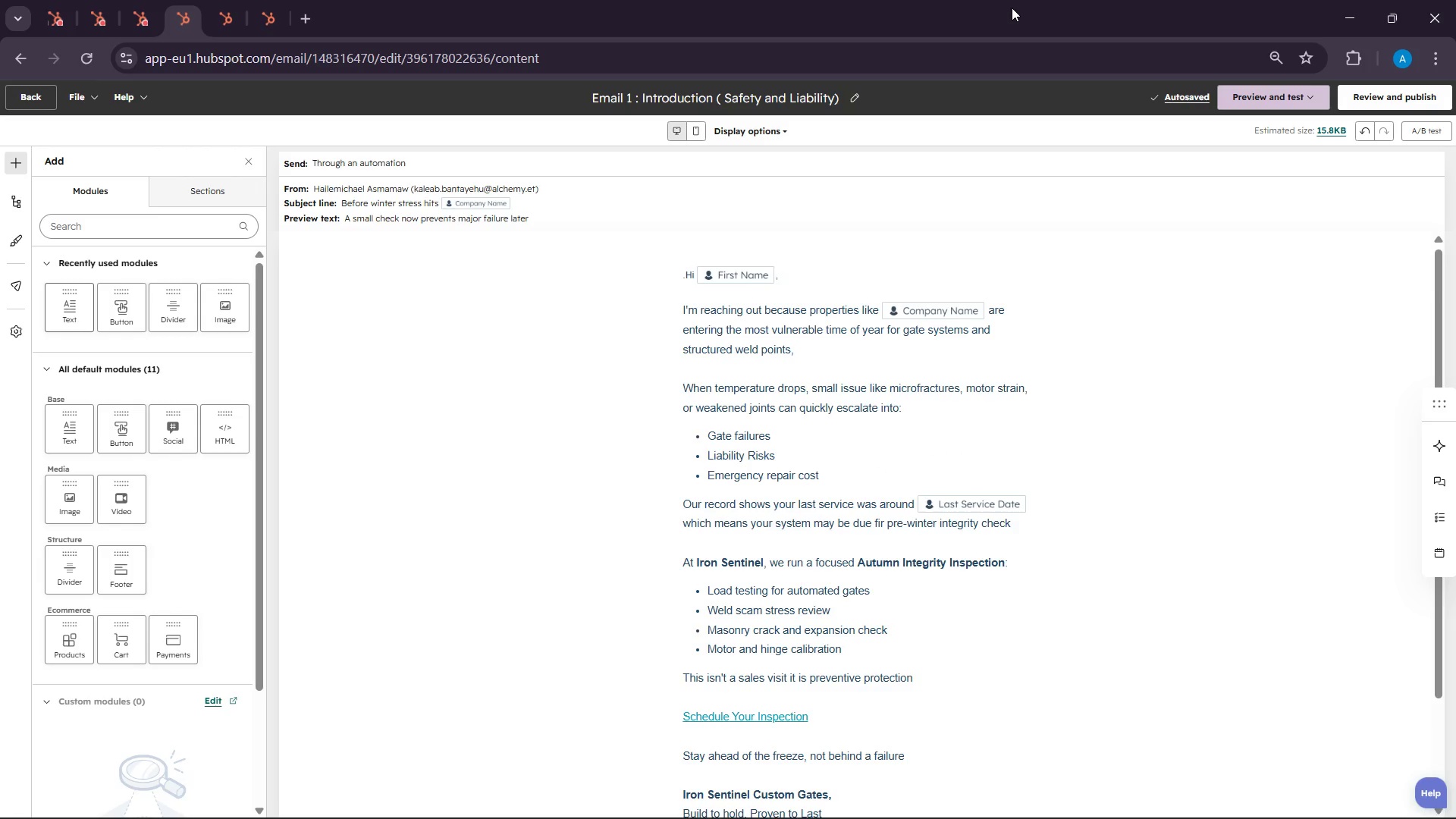 
hold_key(key=ShiftLeft, duration=0.62)
 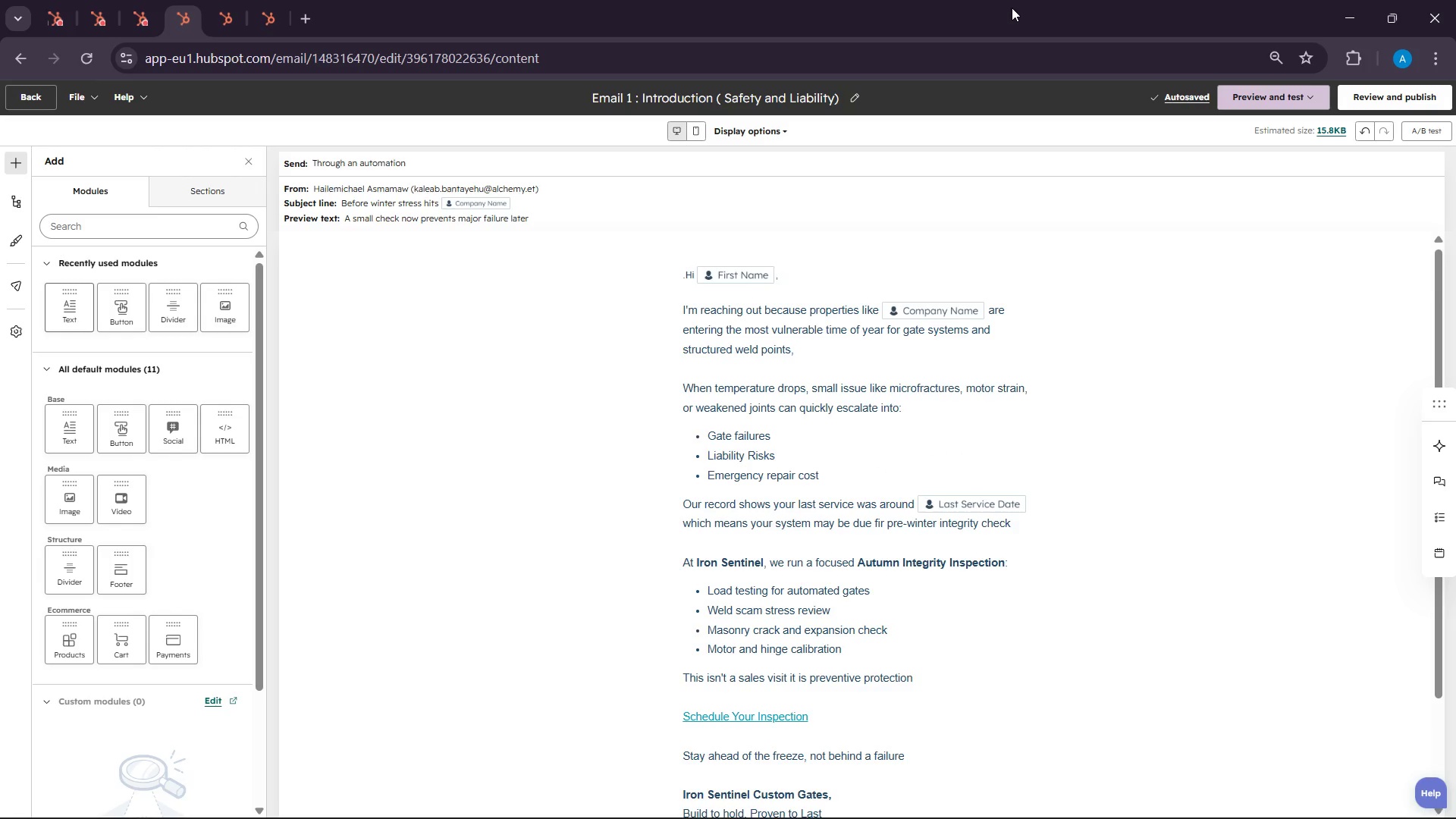 
key(Meta+Shift+S)
 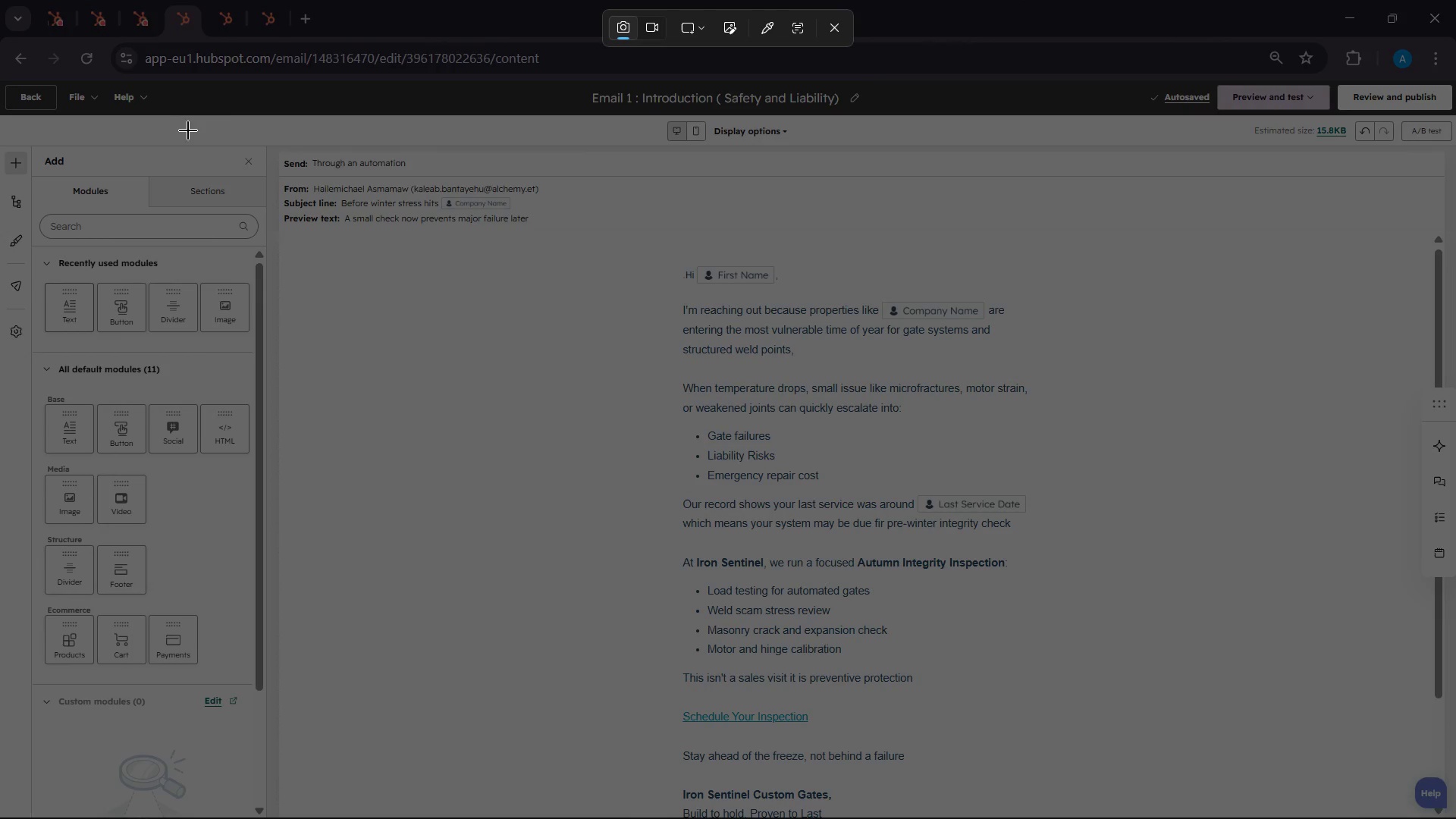 
left_click_drag(start_coordinate=[278, 68], to_coordinate=[1149, 818])
 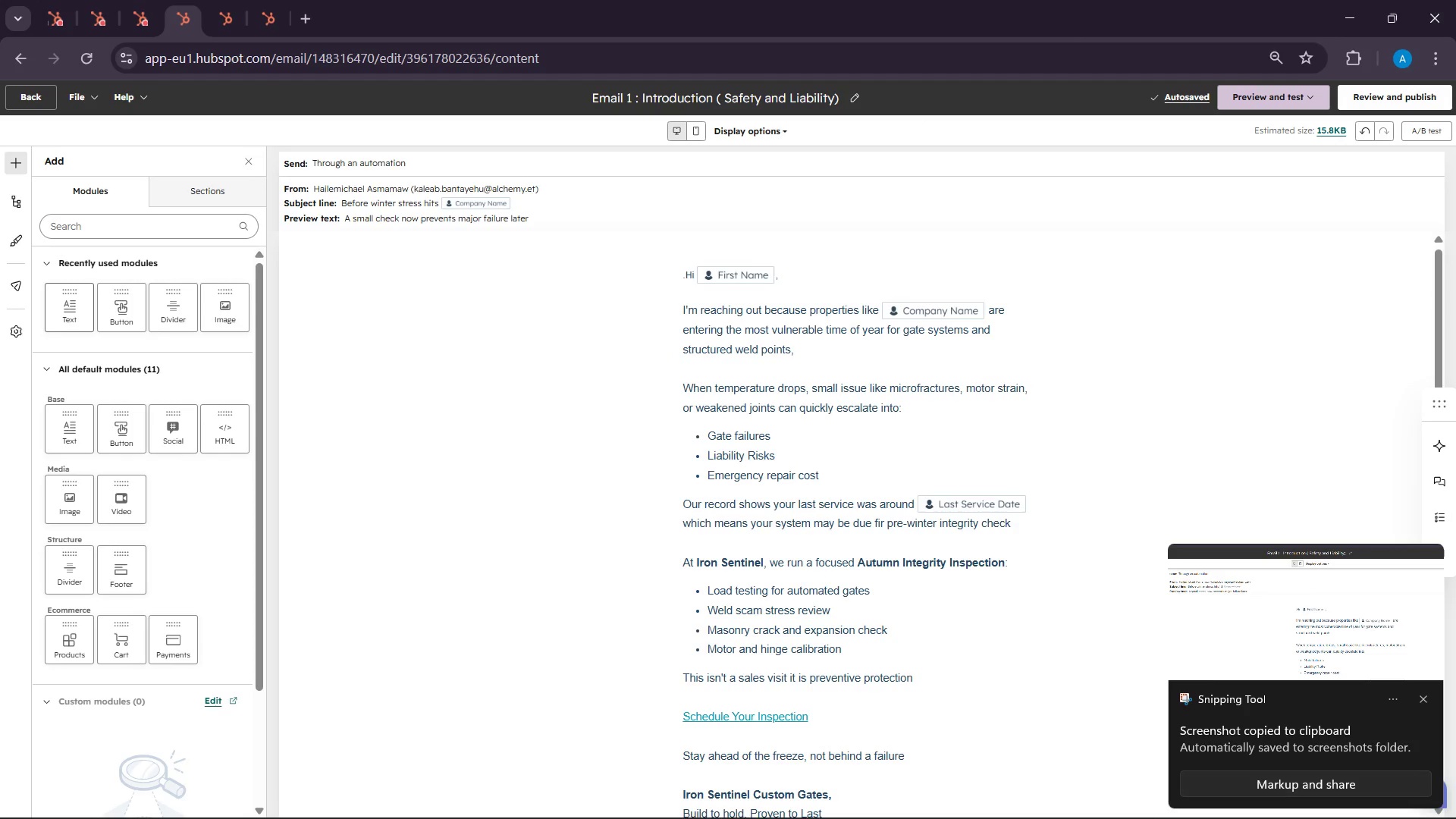 
left_click([1064, 795])
 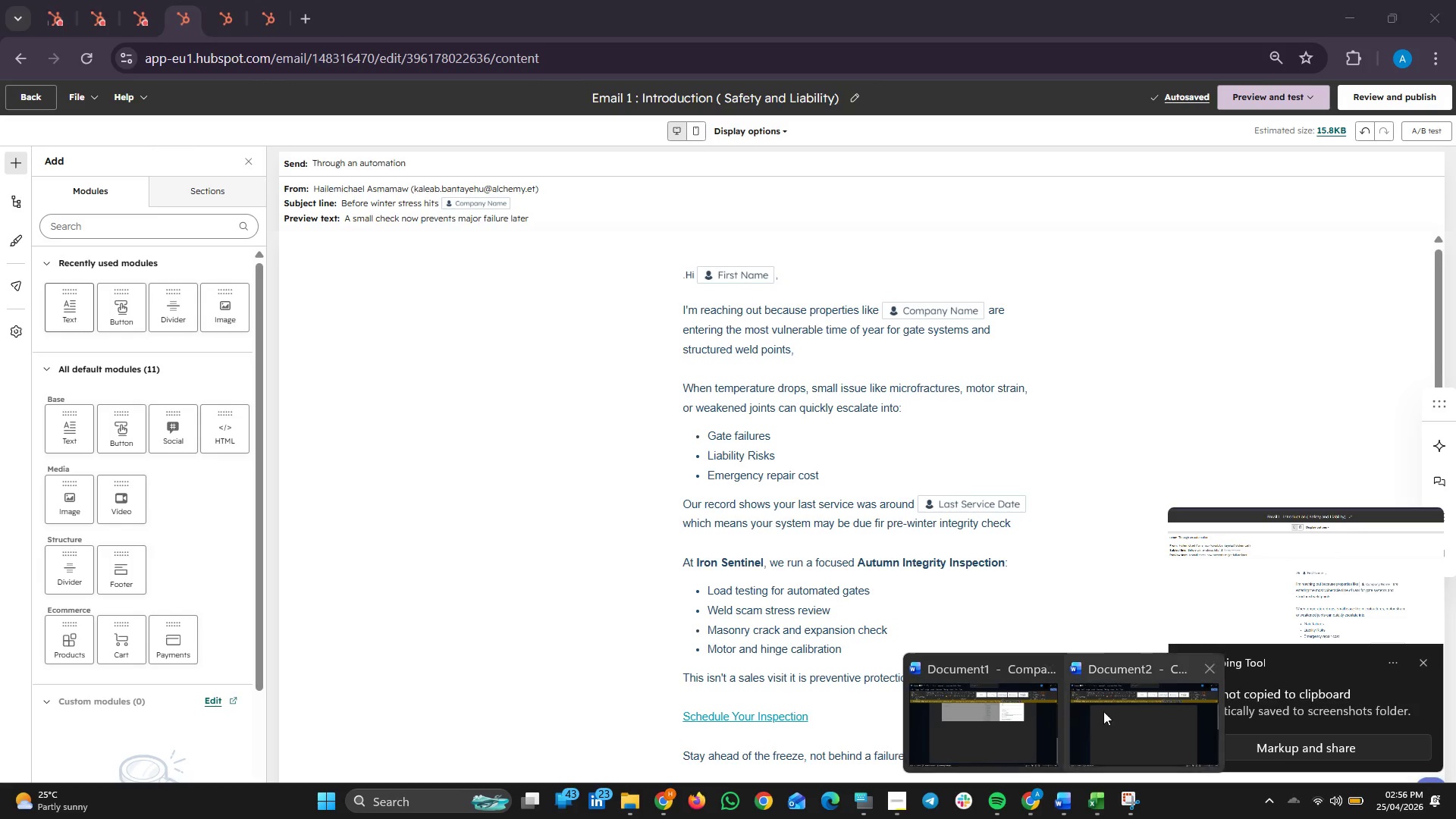 
left_click([1112, 705])
 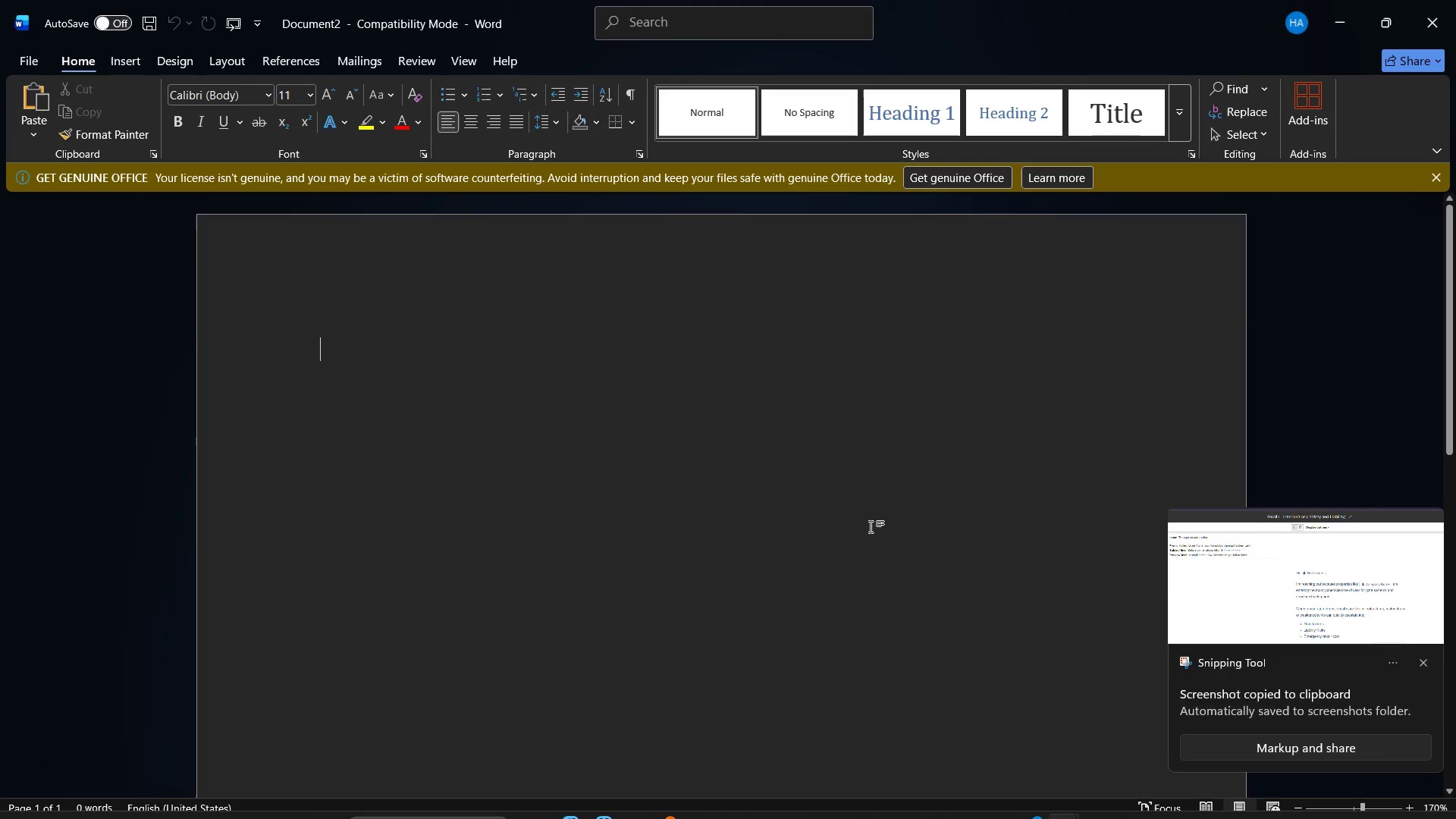 
hold_key(key=ControlLeft, duration=0.36)
 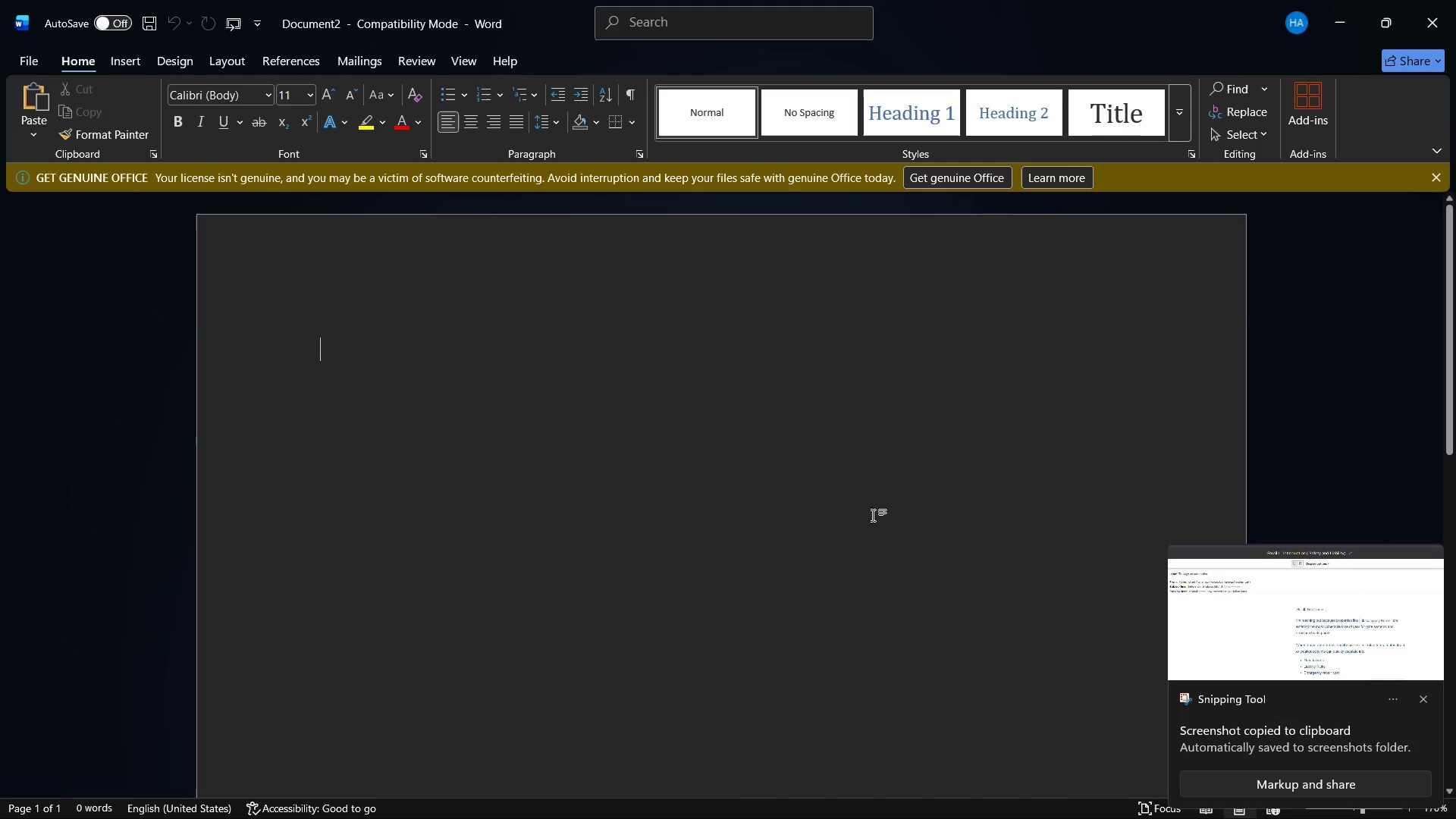 
key(Enter)
 